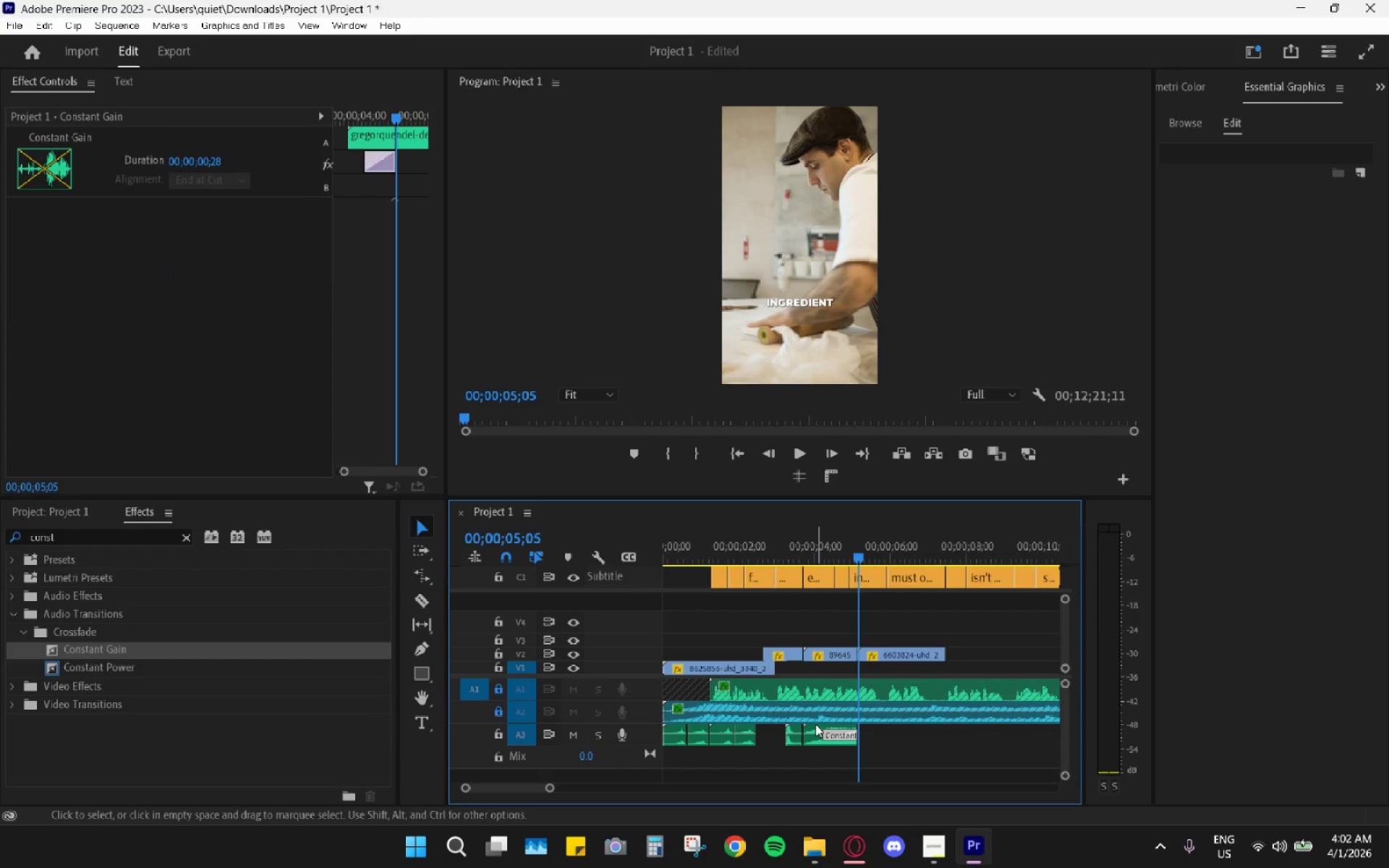 
left_click([815, 733])
 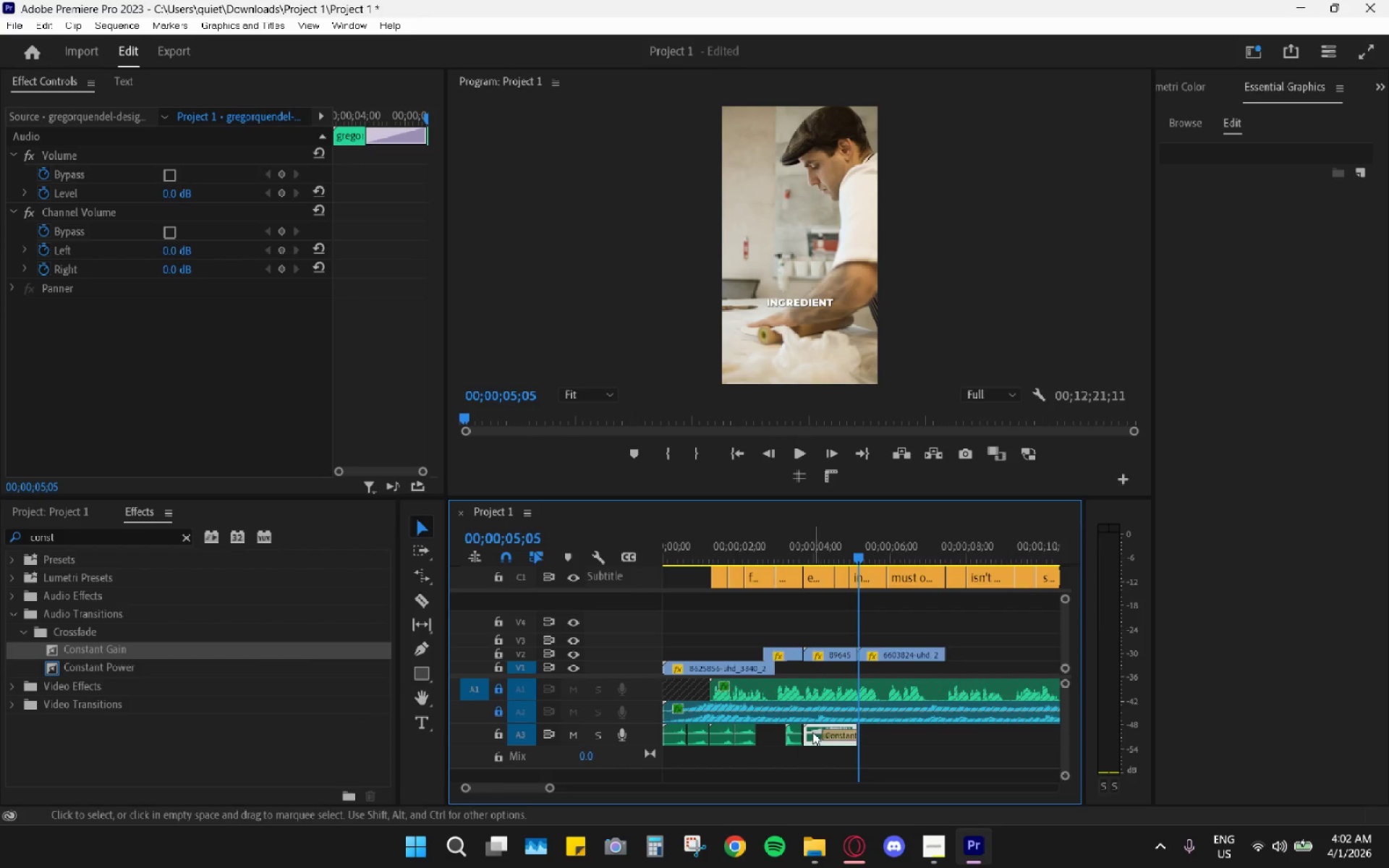 
key(H)
 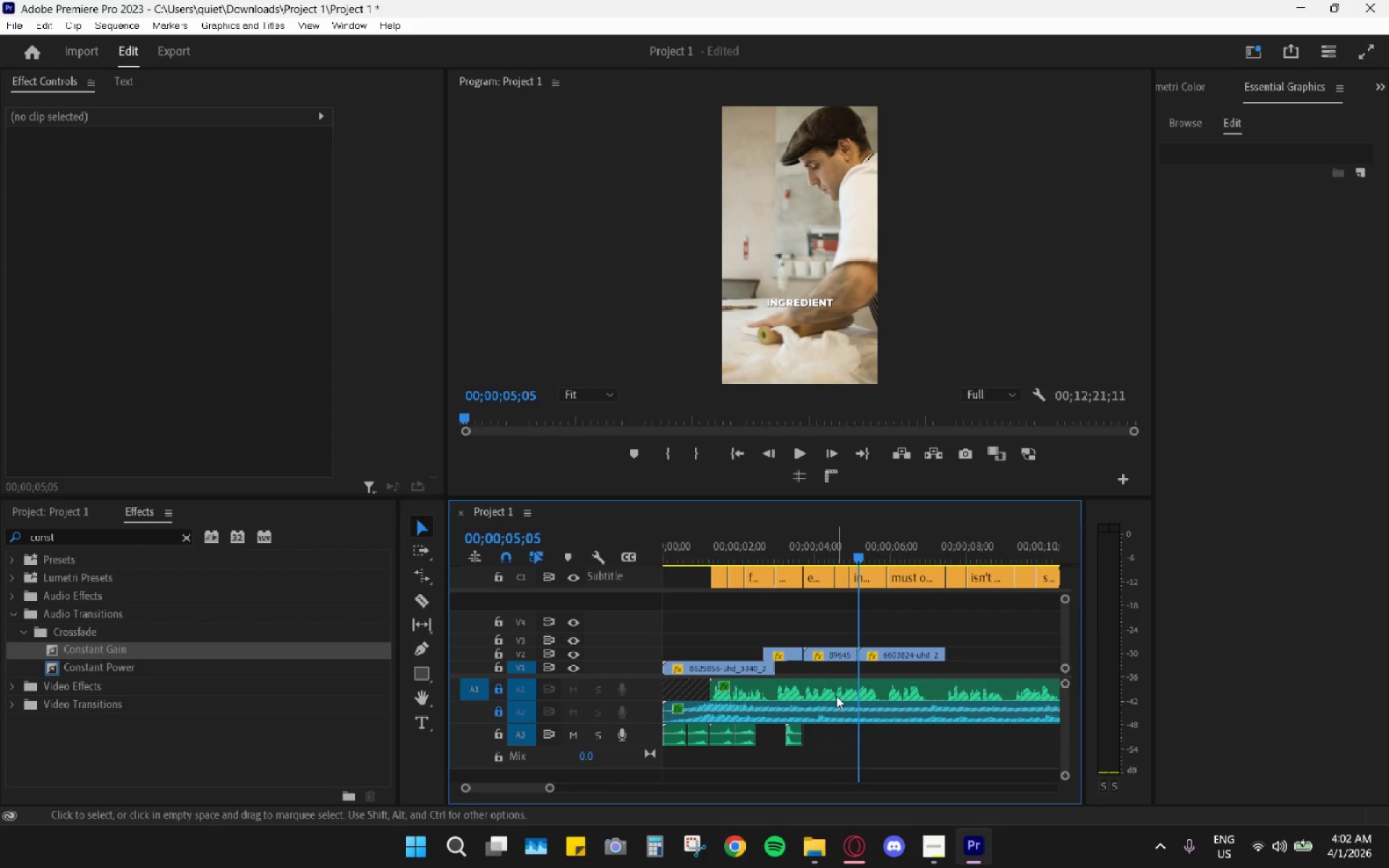 
key(Control+ControlLeft)
 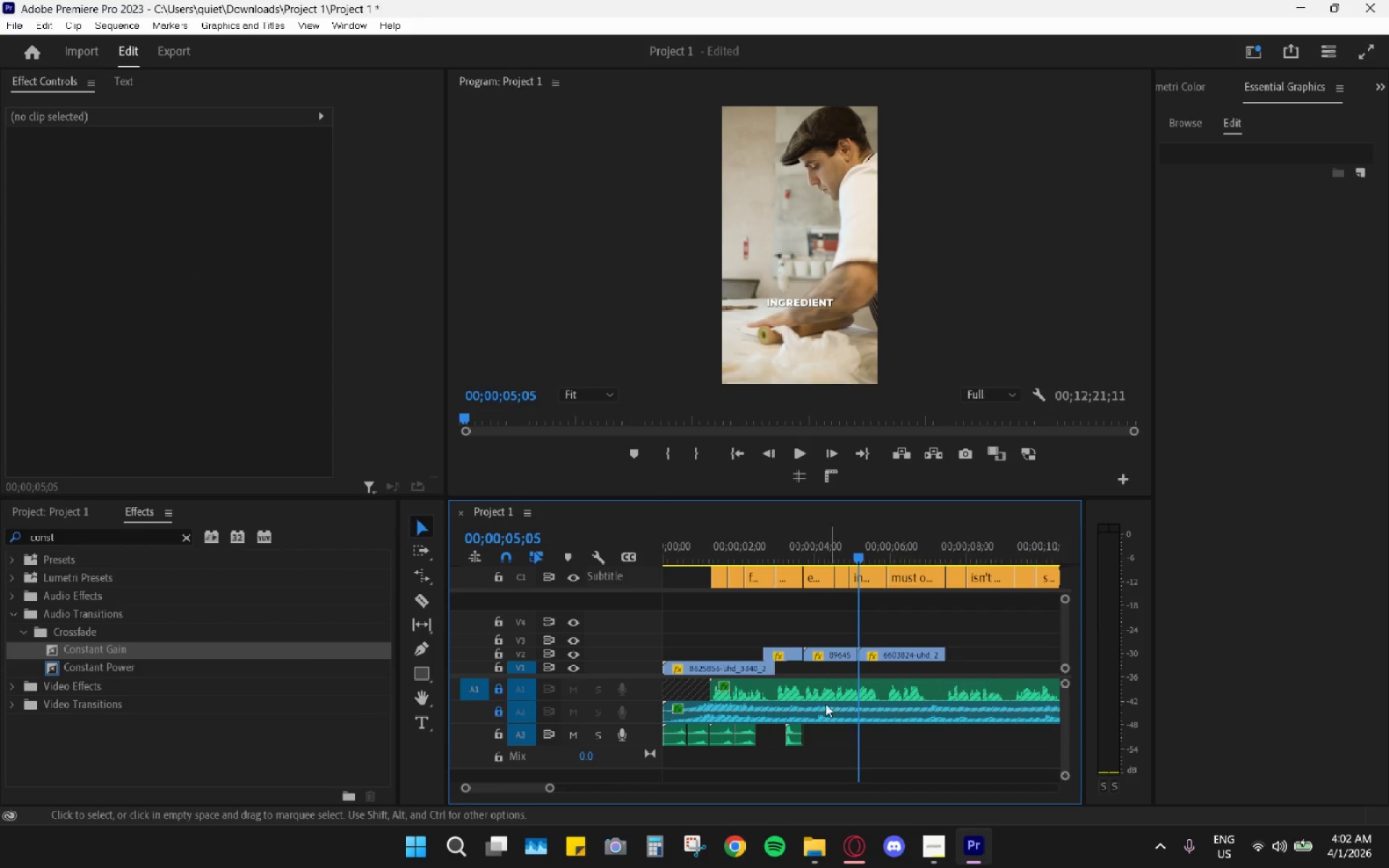 
key(Control+Z)
 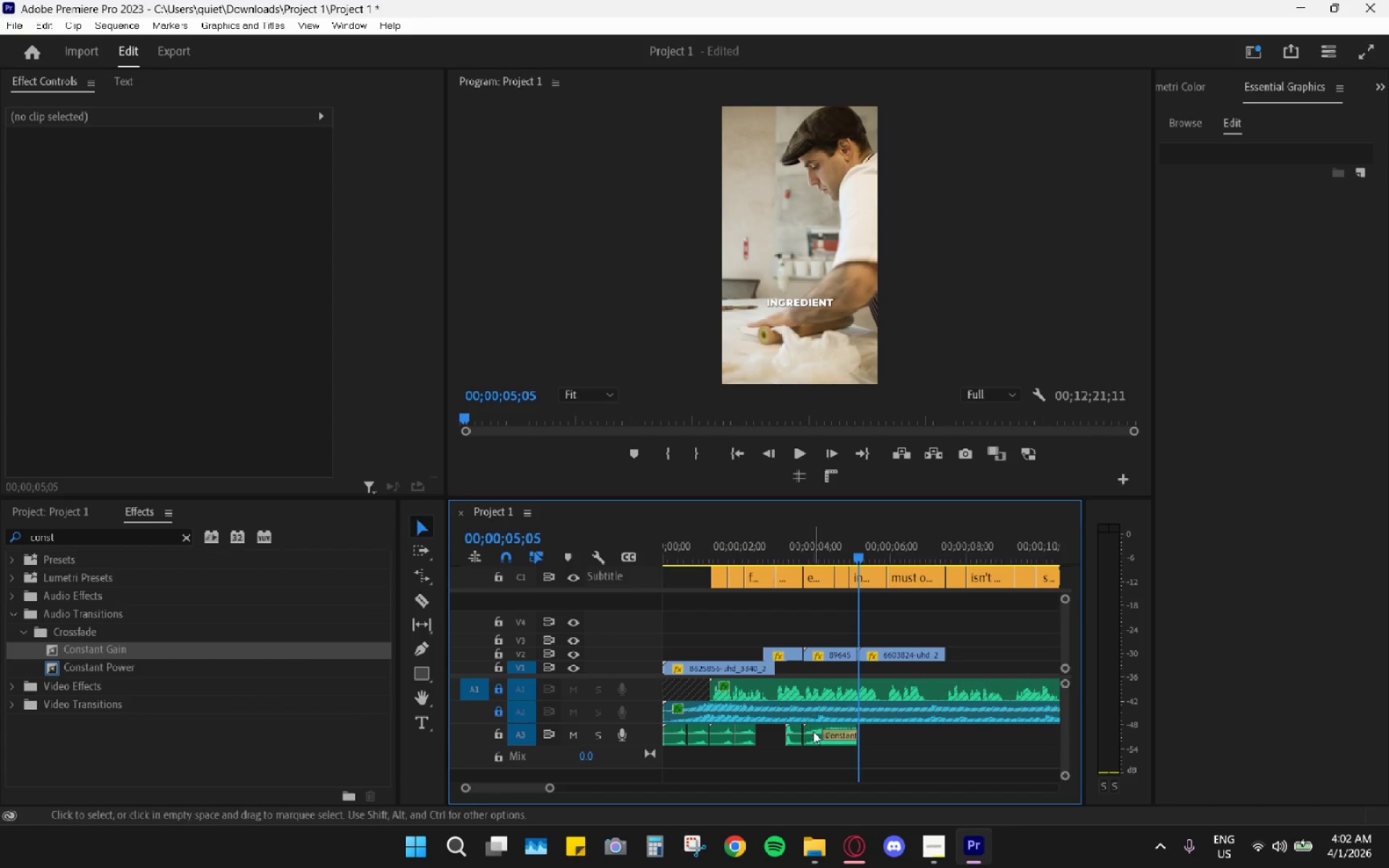 
left_click([813, 733])
 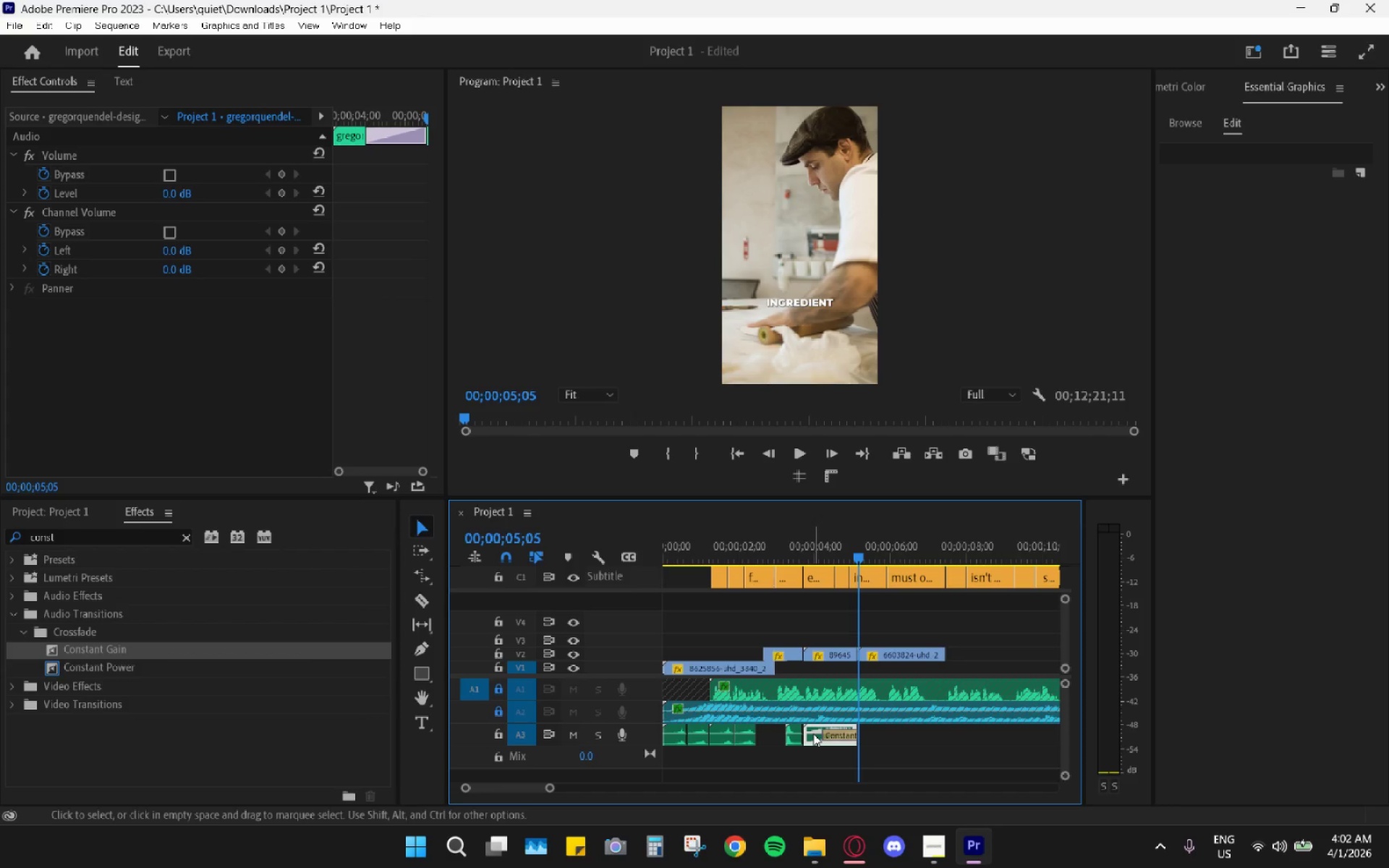 
key(G)
 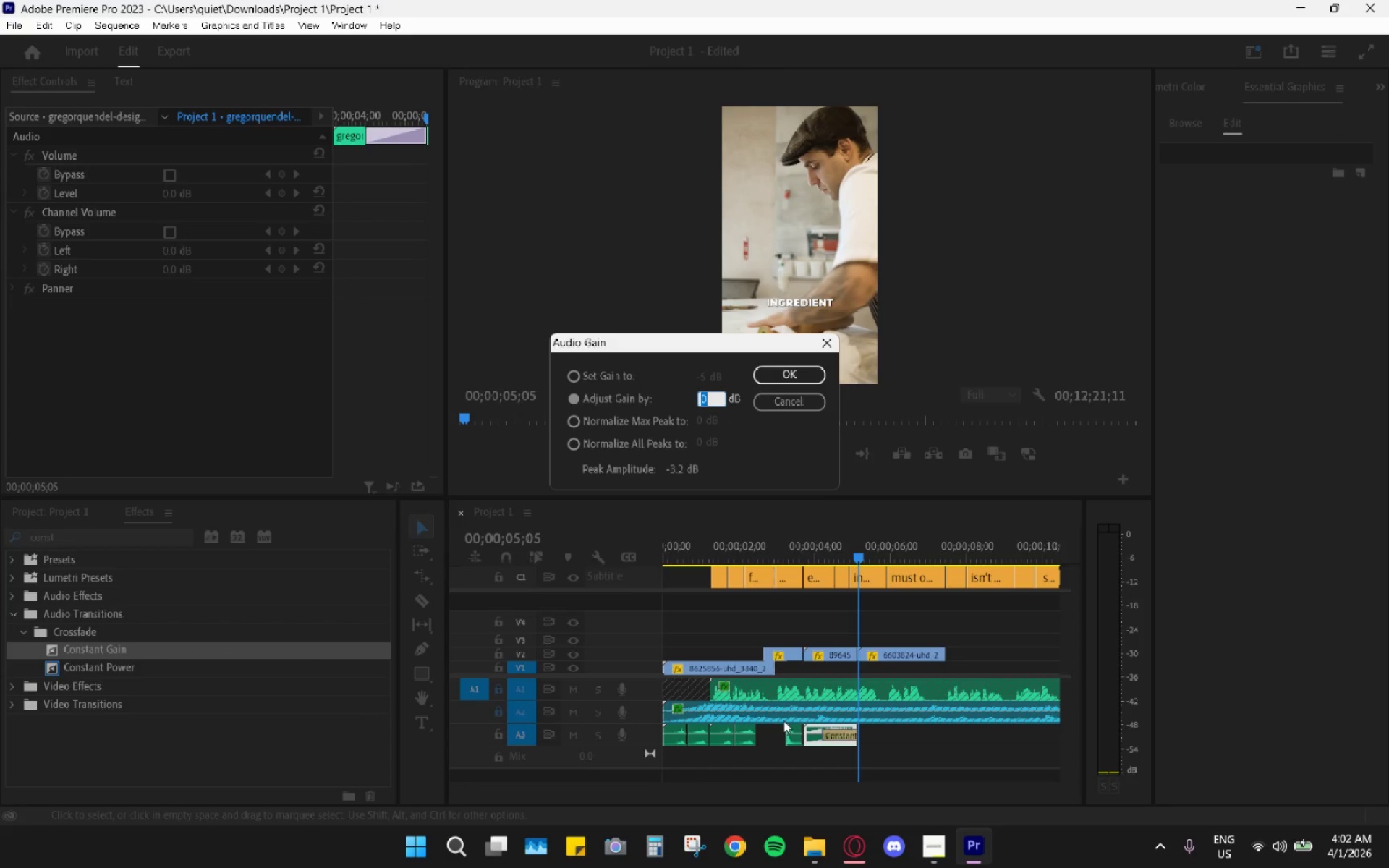 
key(Minus)
 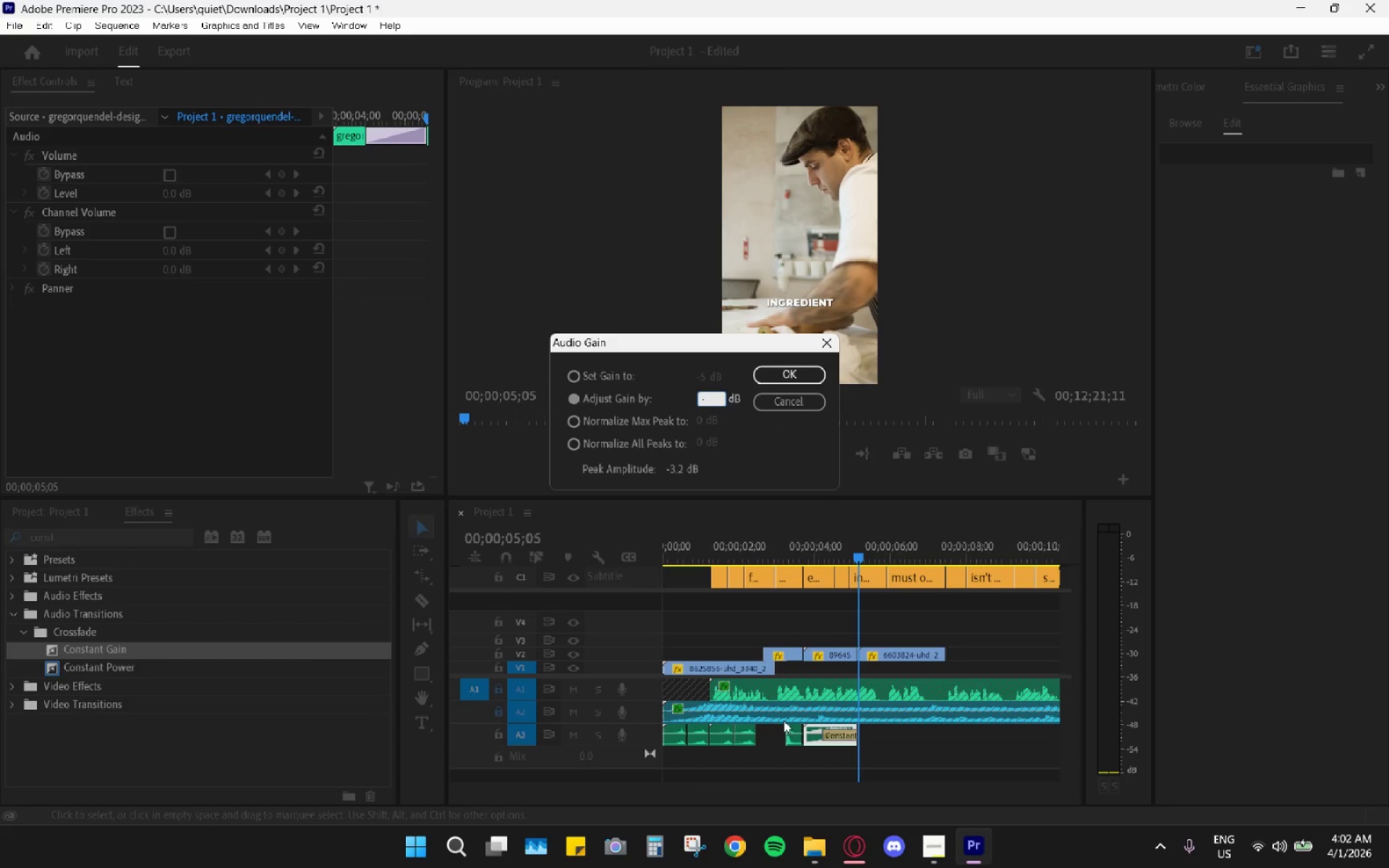 
key(5)
 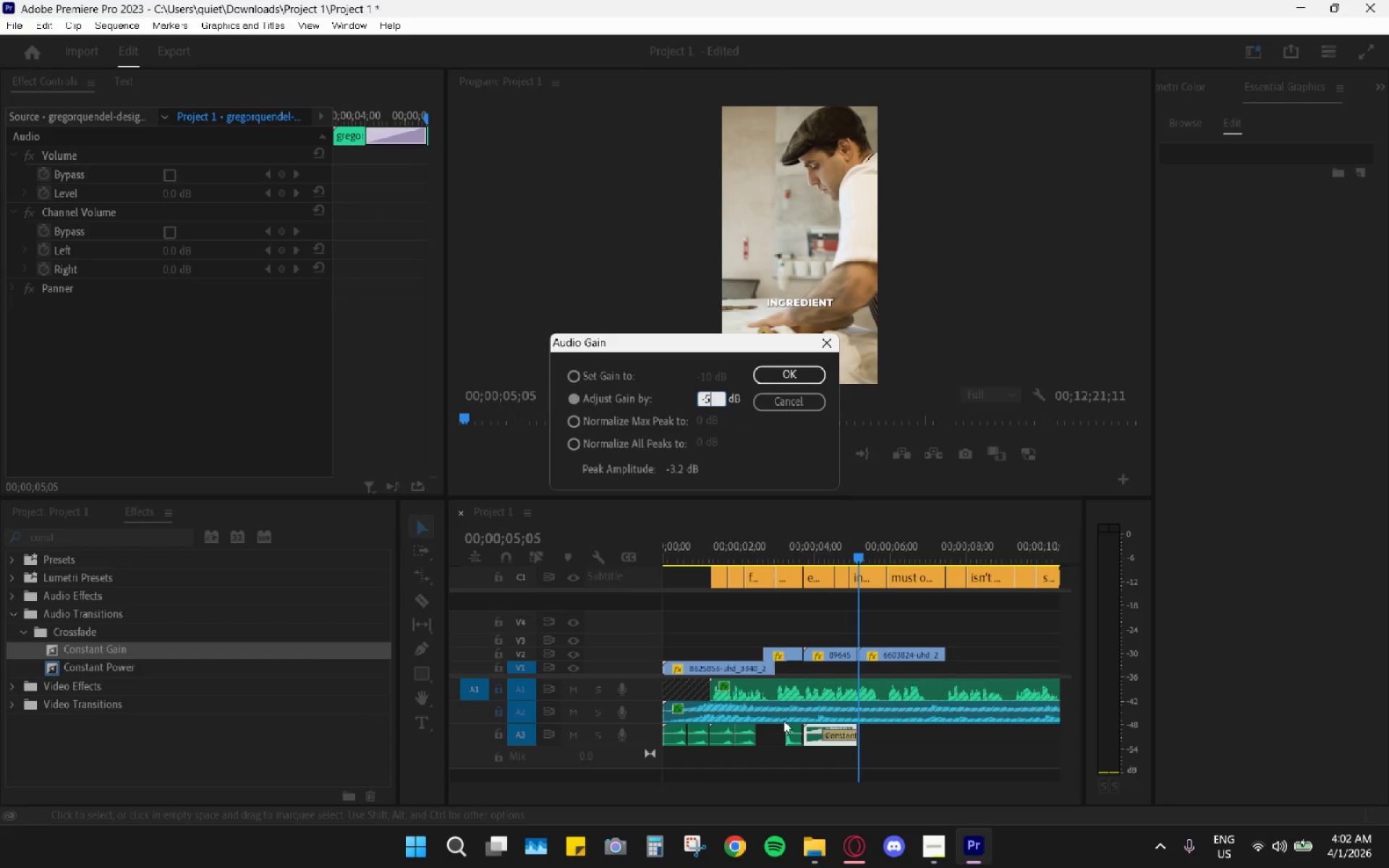 
key(Enter)
 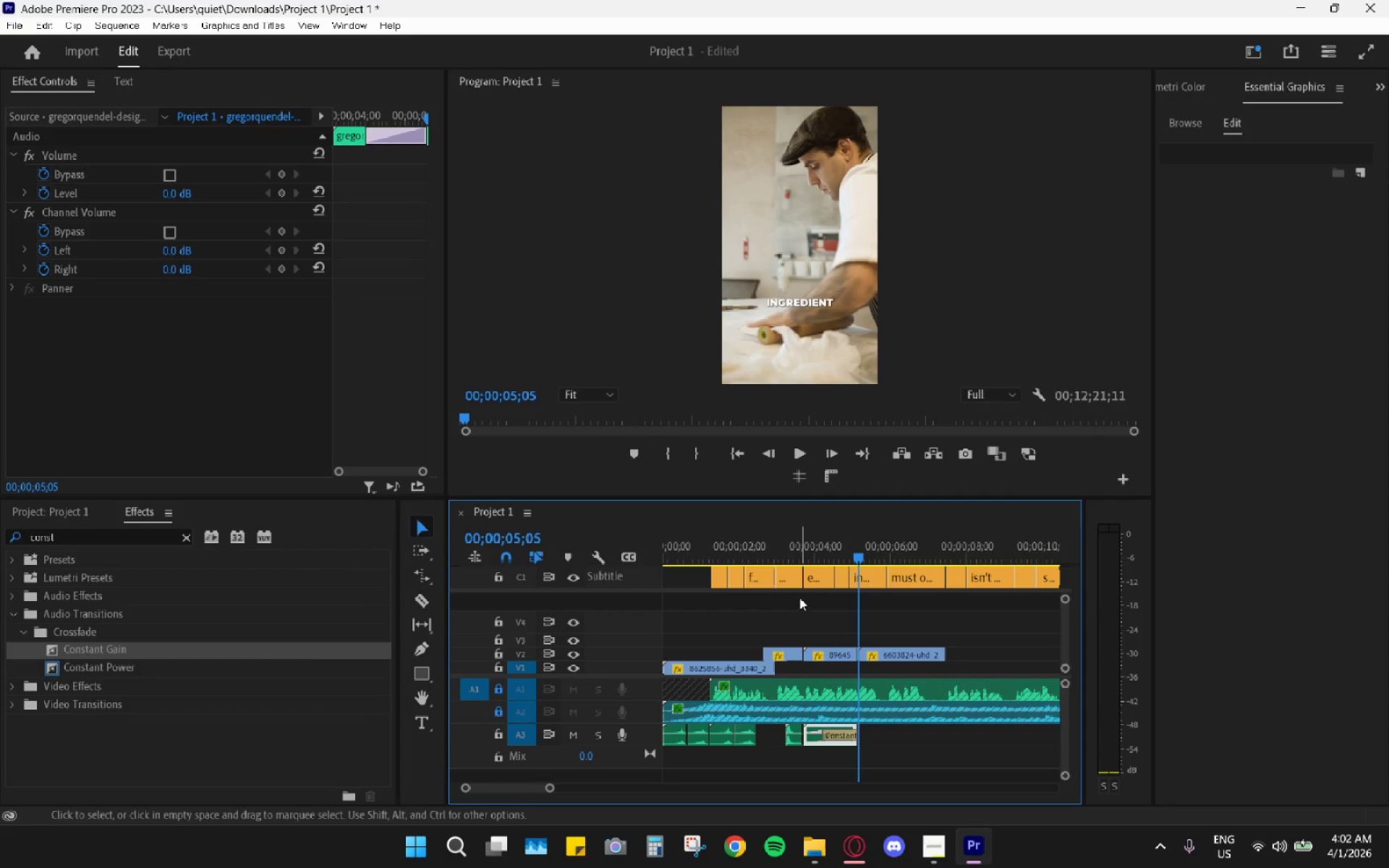 
left_click_drag(start_coordinate=[802, 550], to_coordinate=[805, 547])
 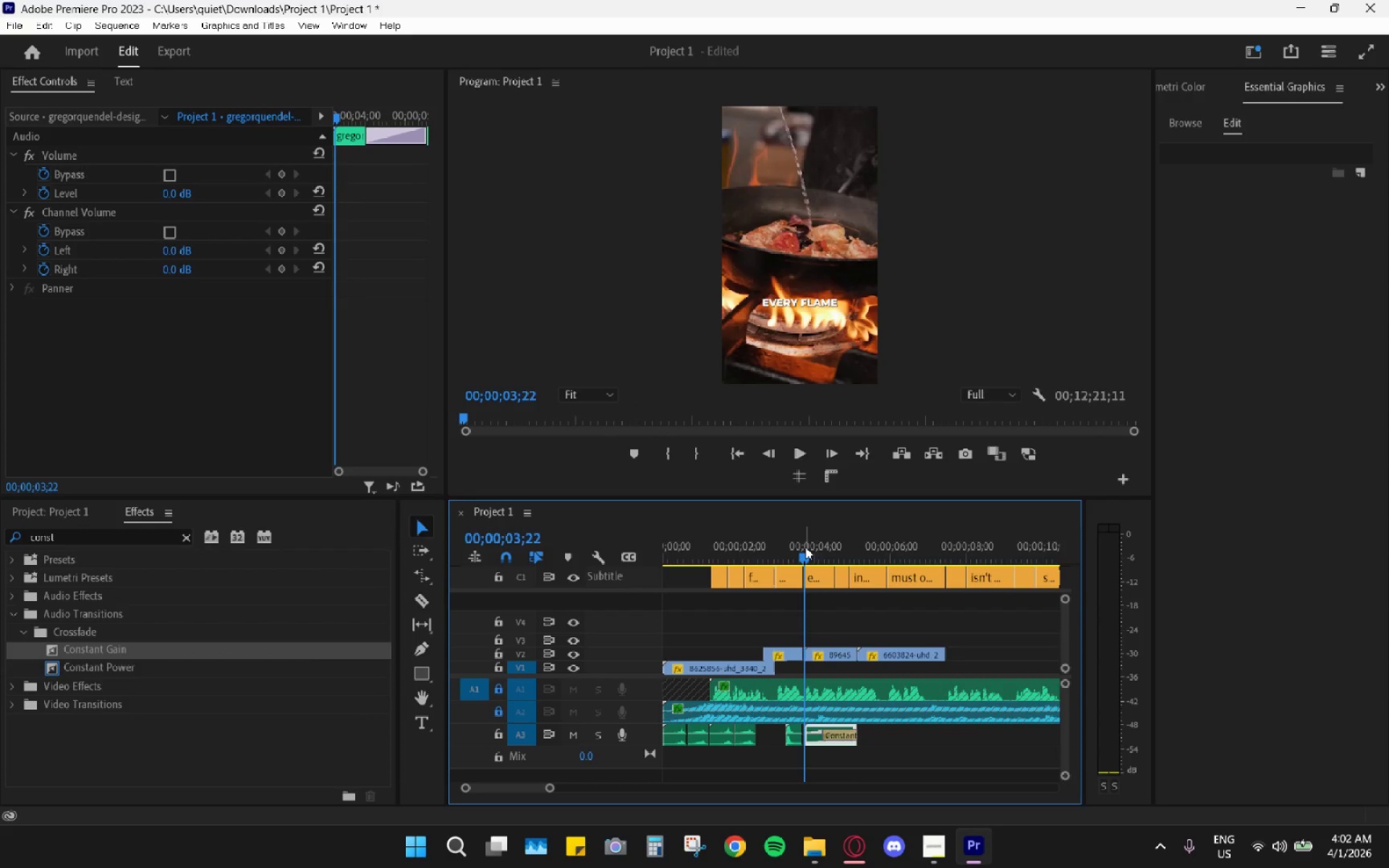 
key(Space)
 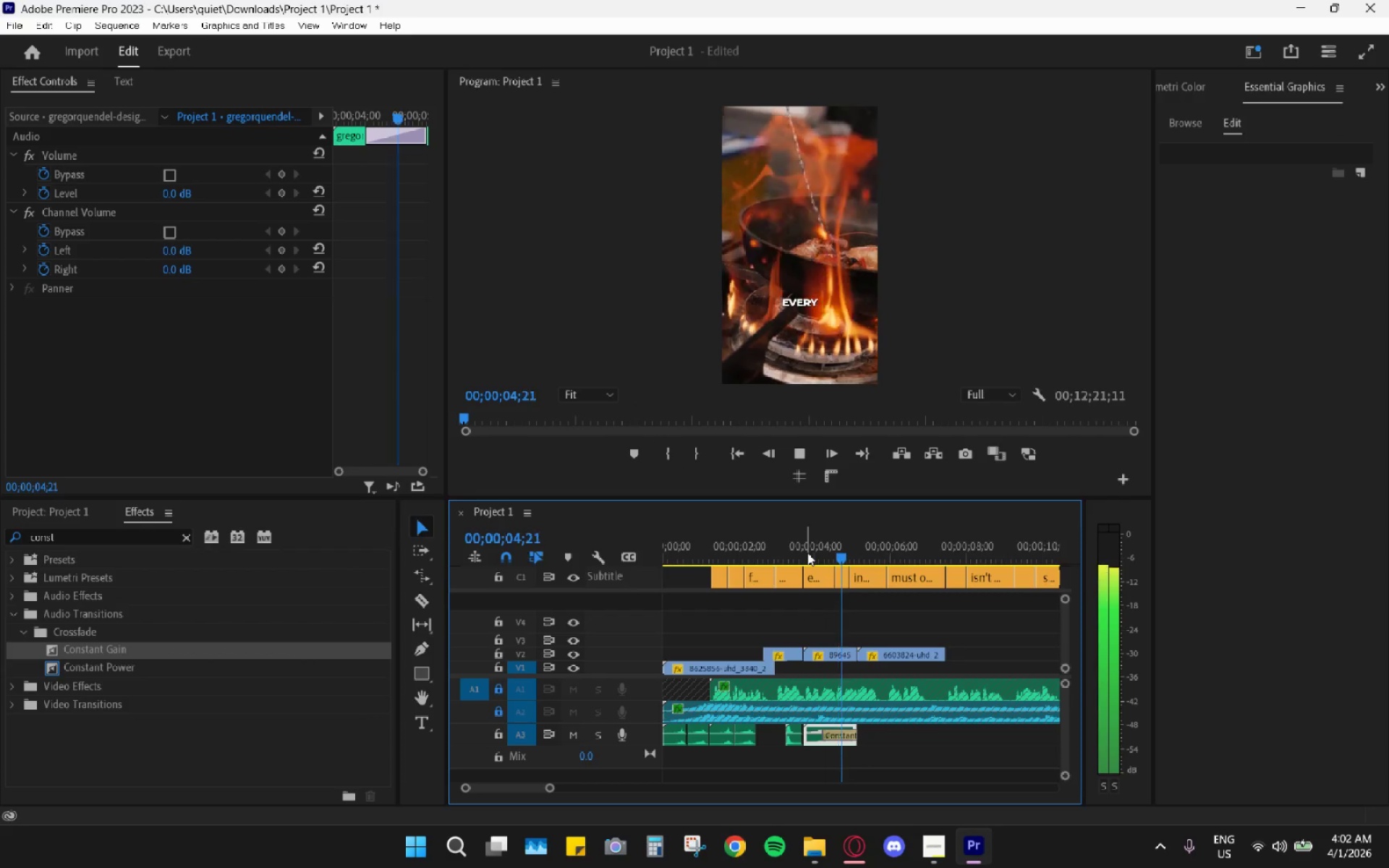 
key(Space)
 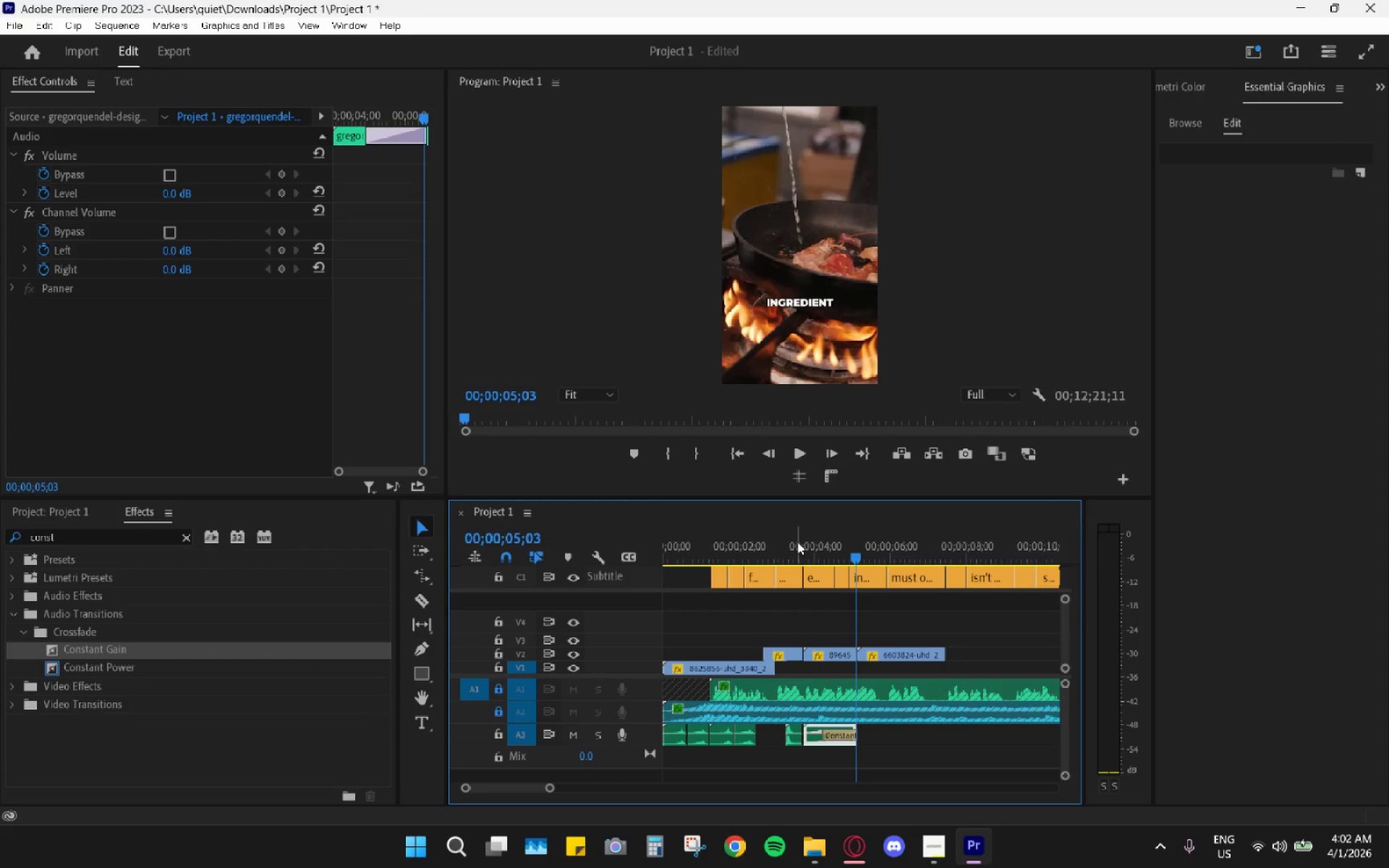 
left_click_drag(start_coordinate=[797, 542], to_coordinate=[784, 542])
 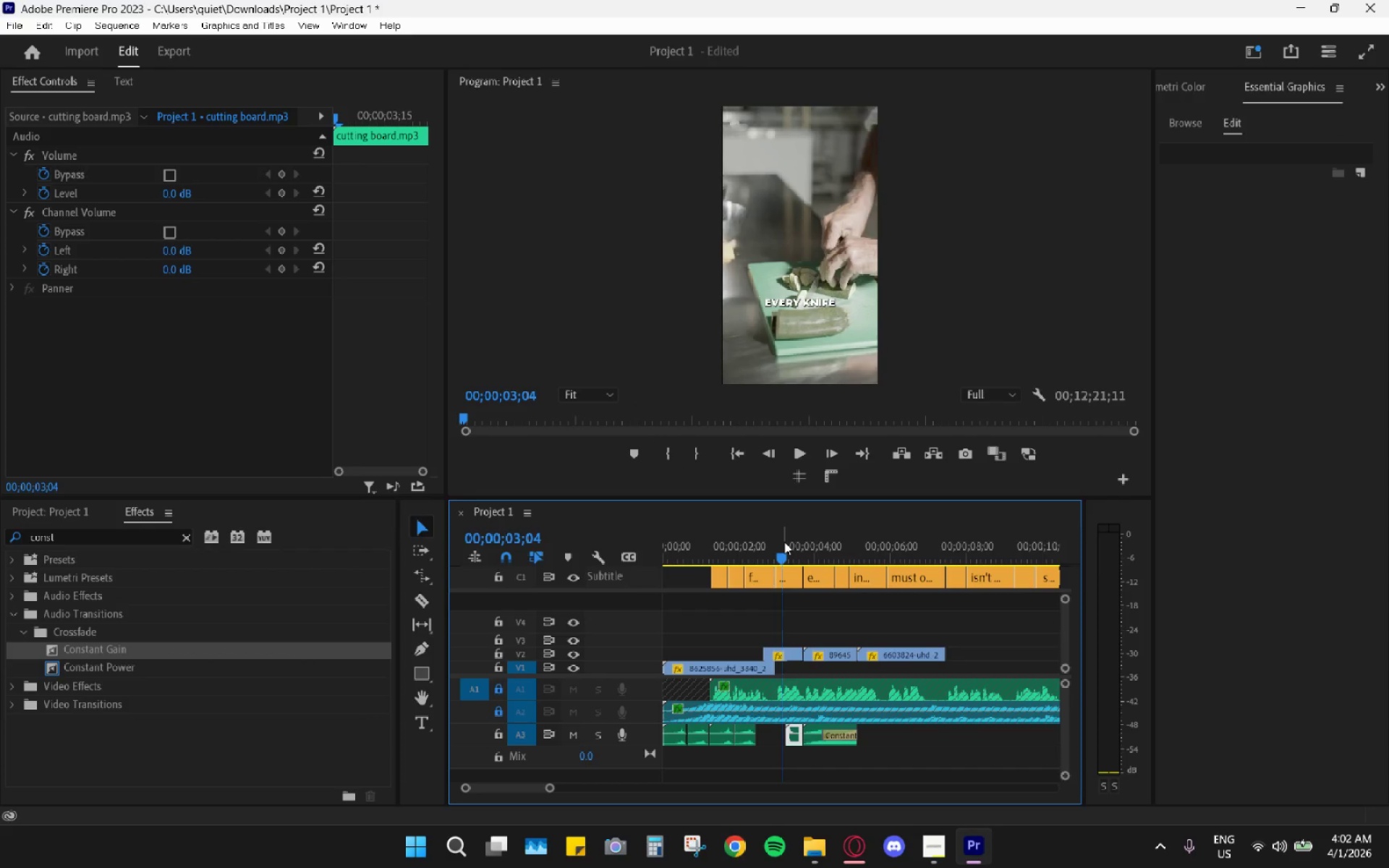 
key(Space)
 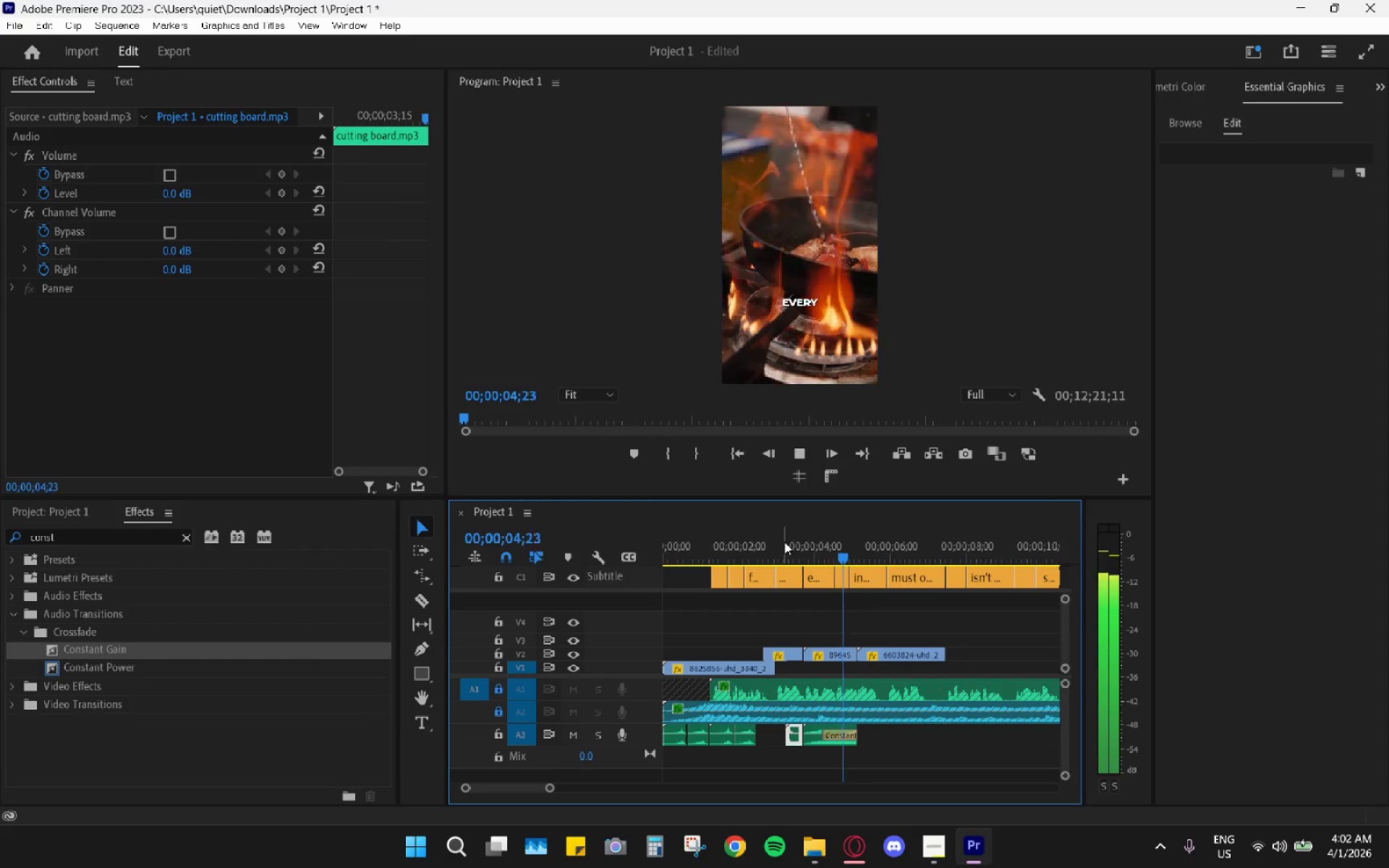 
key(Space)
 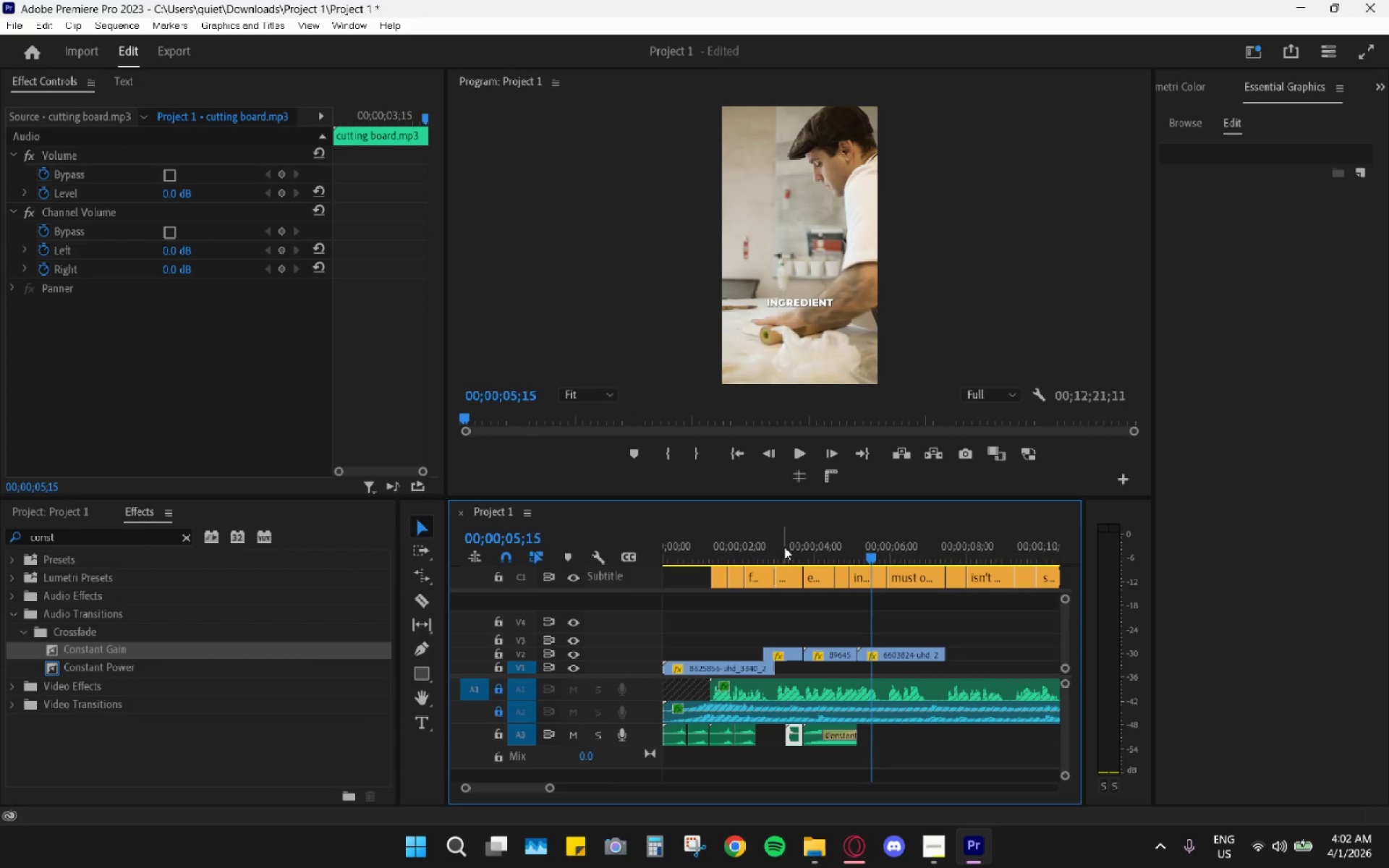 
key(Space)
 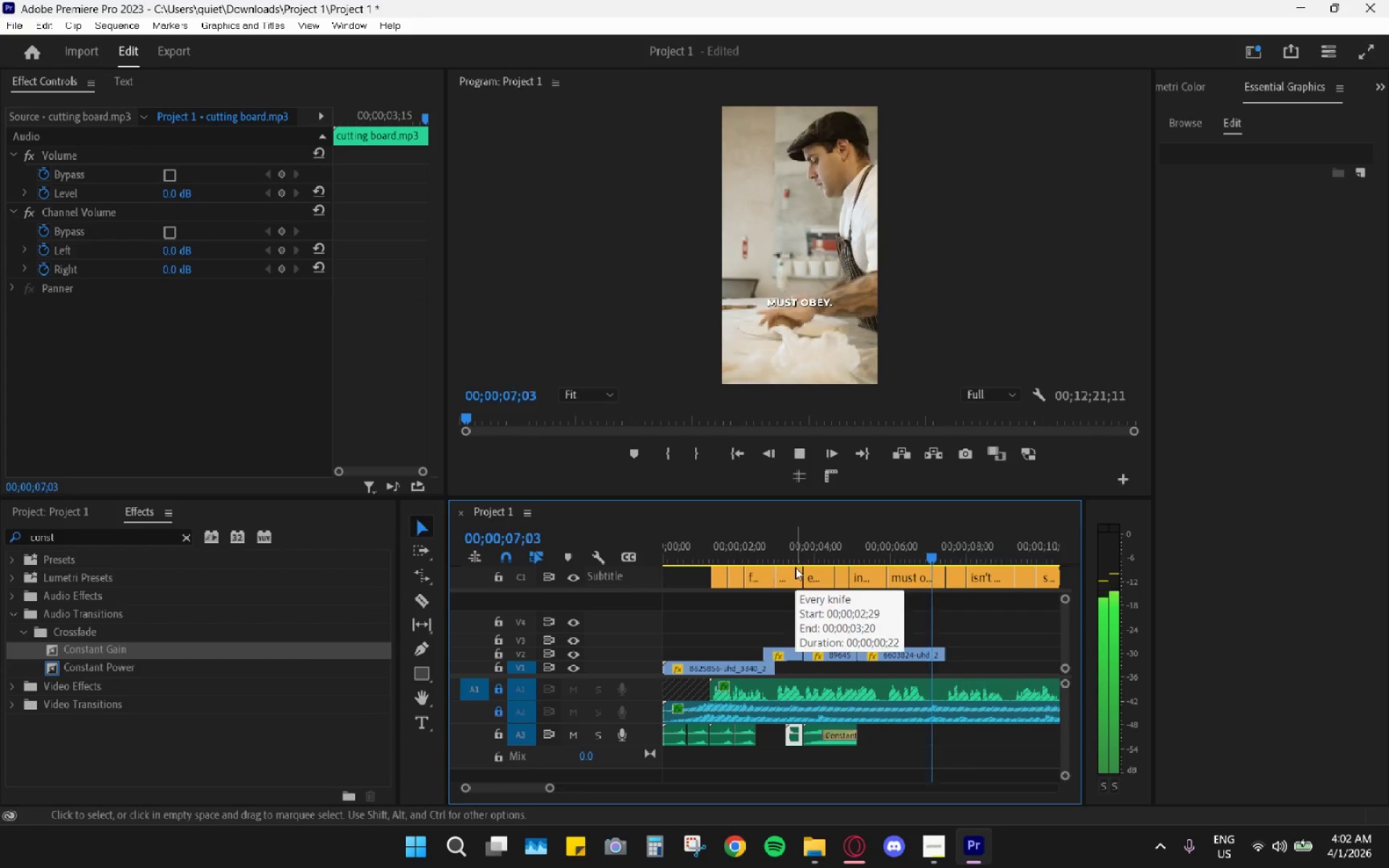 
key(Space)
 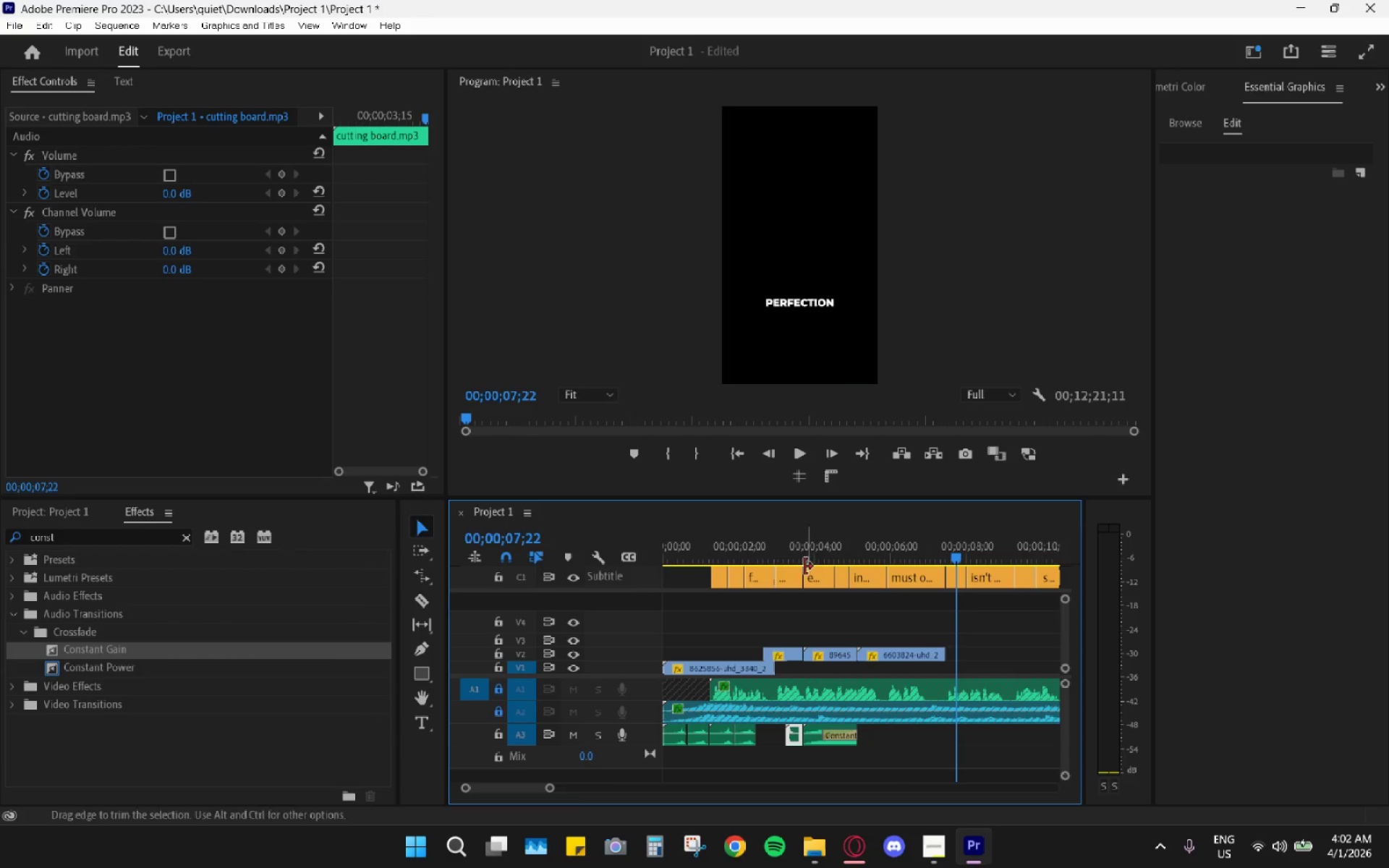 
left_click_drag(start_coordinate=[736, 540], to_coordinate=[642, 546])
 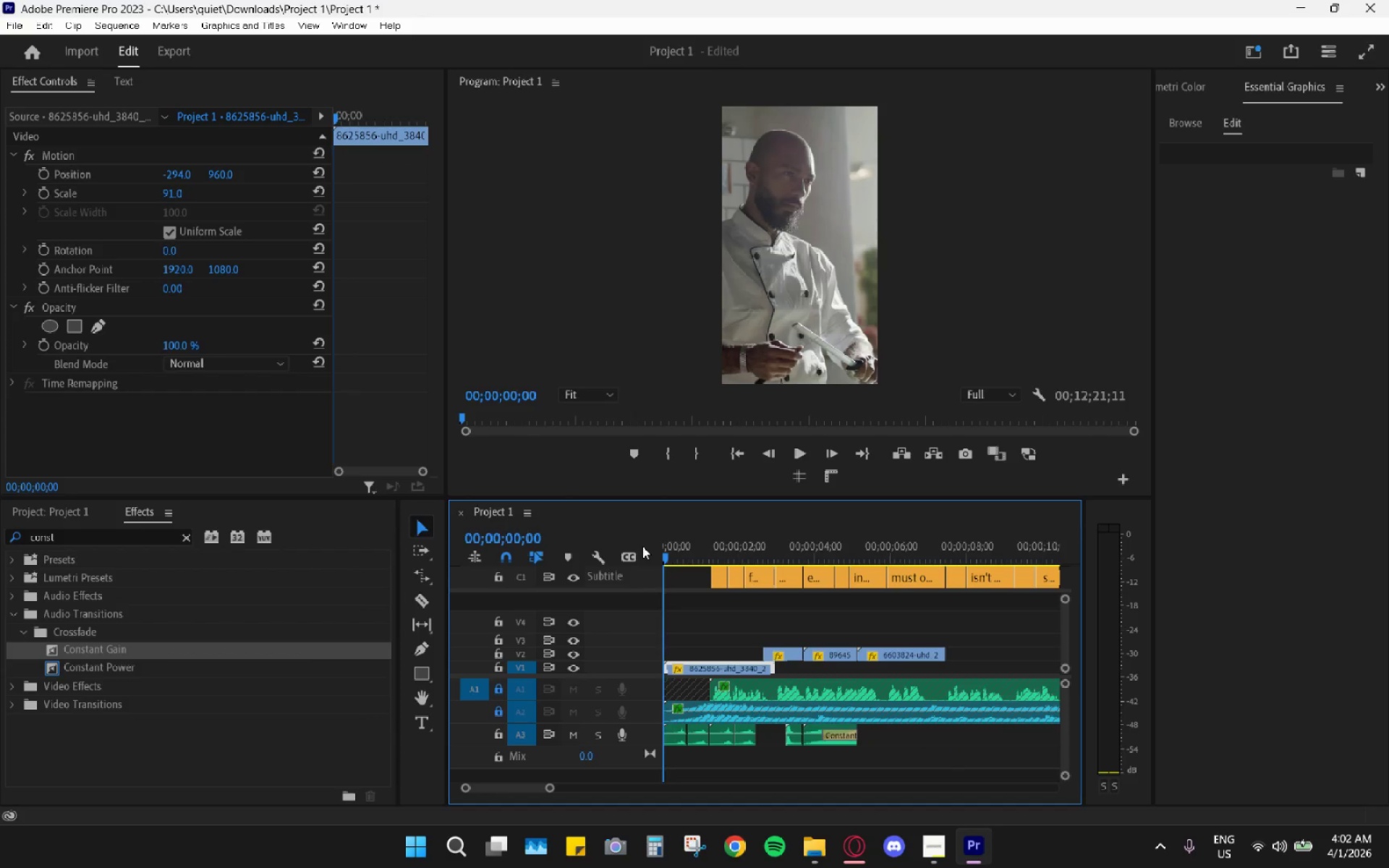 
key(Space)
 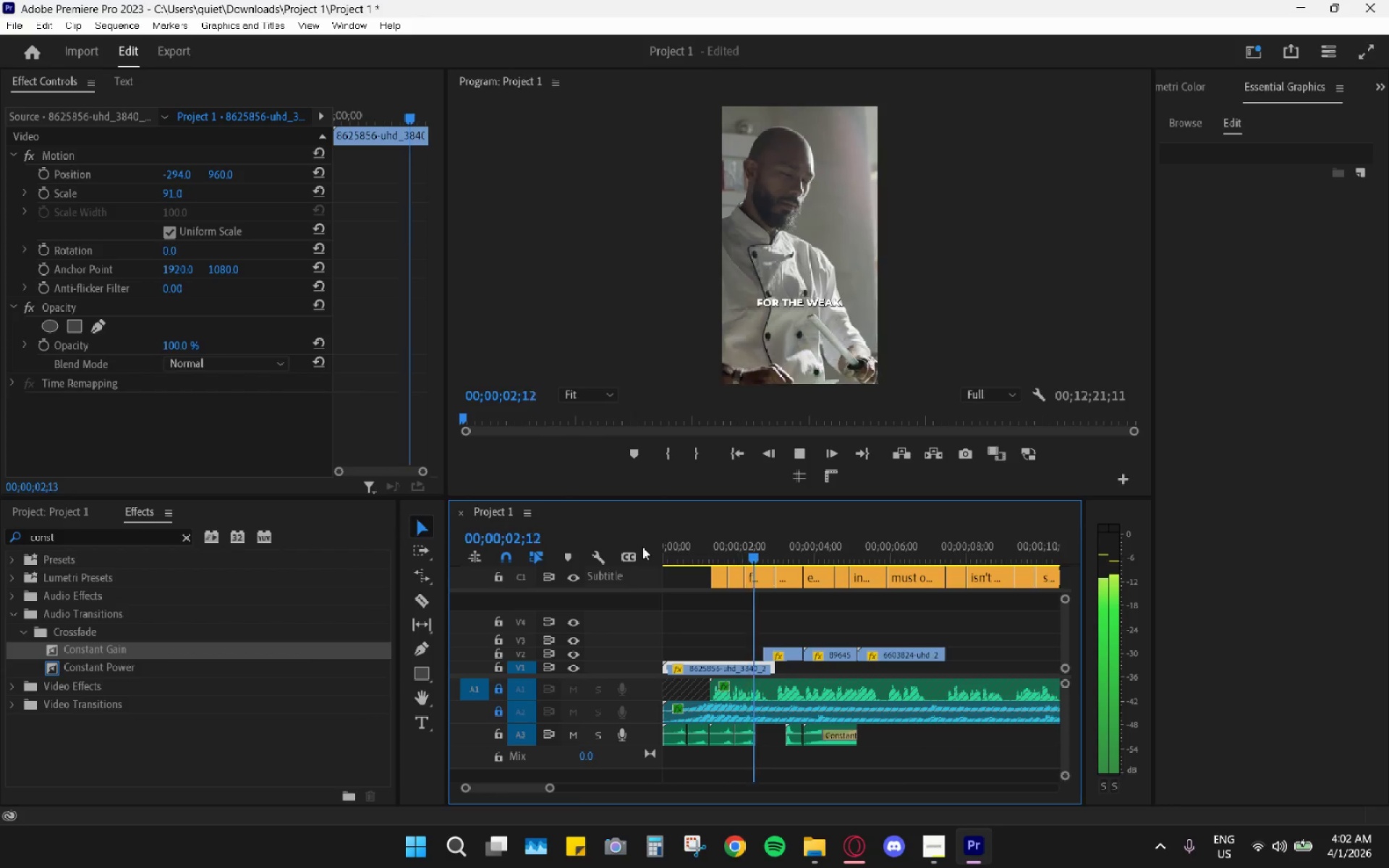 
key(Space)
 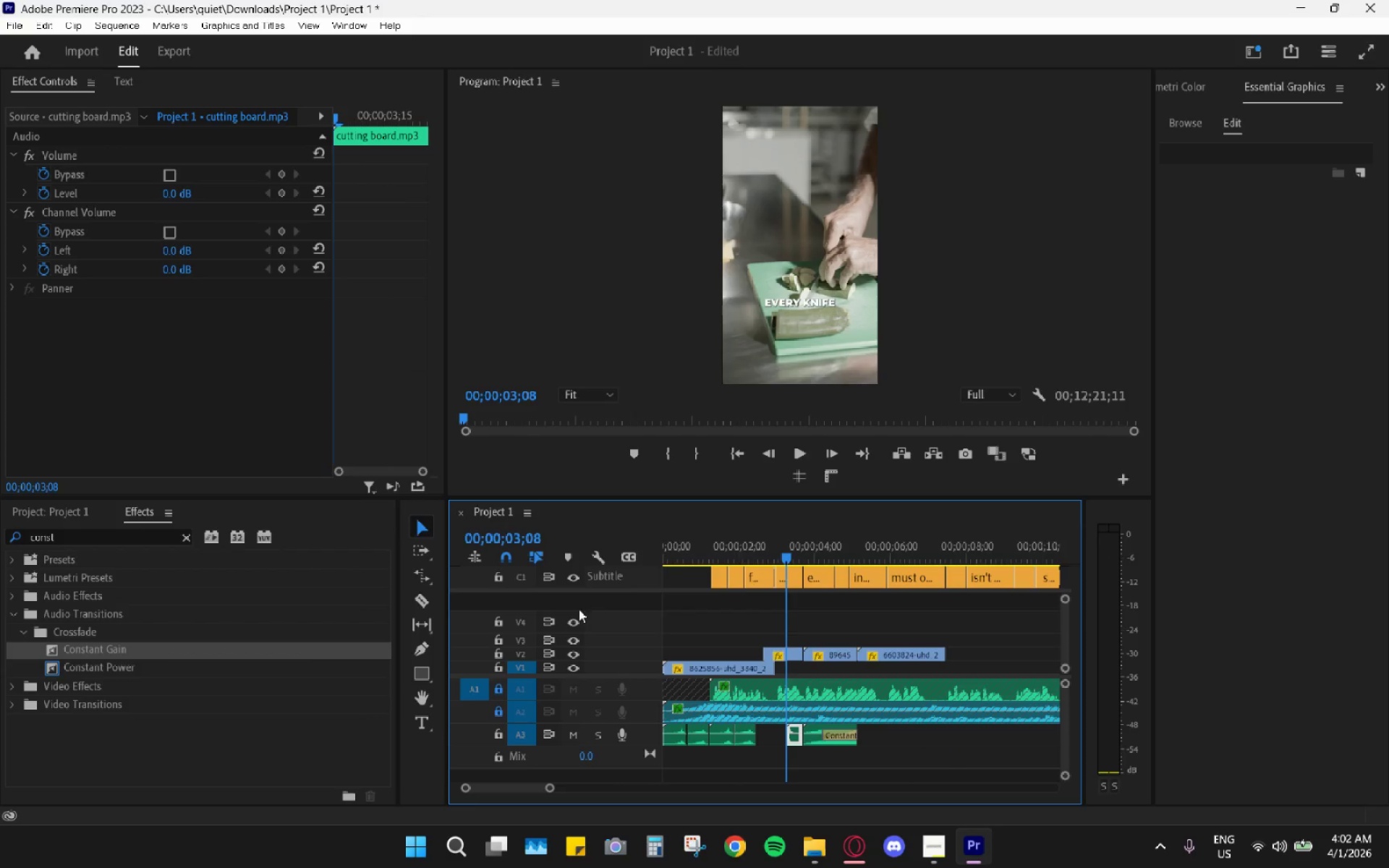 
key(Space)
 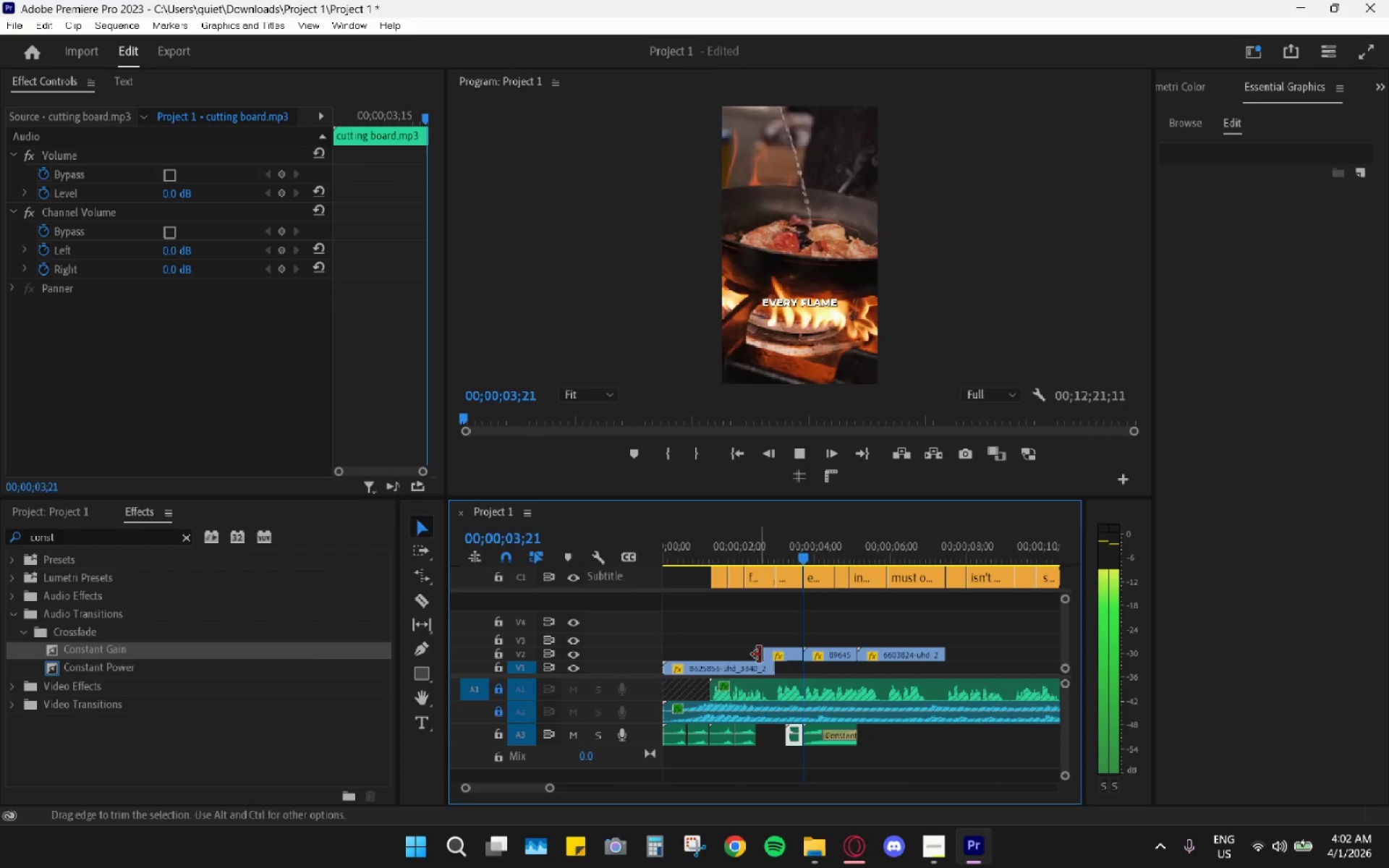 
key(Space)
 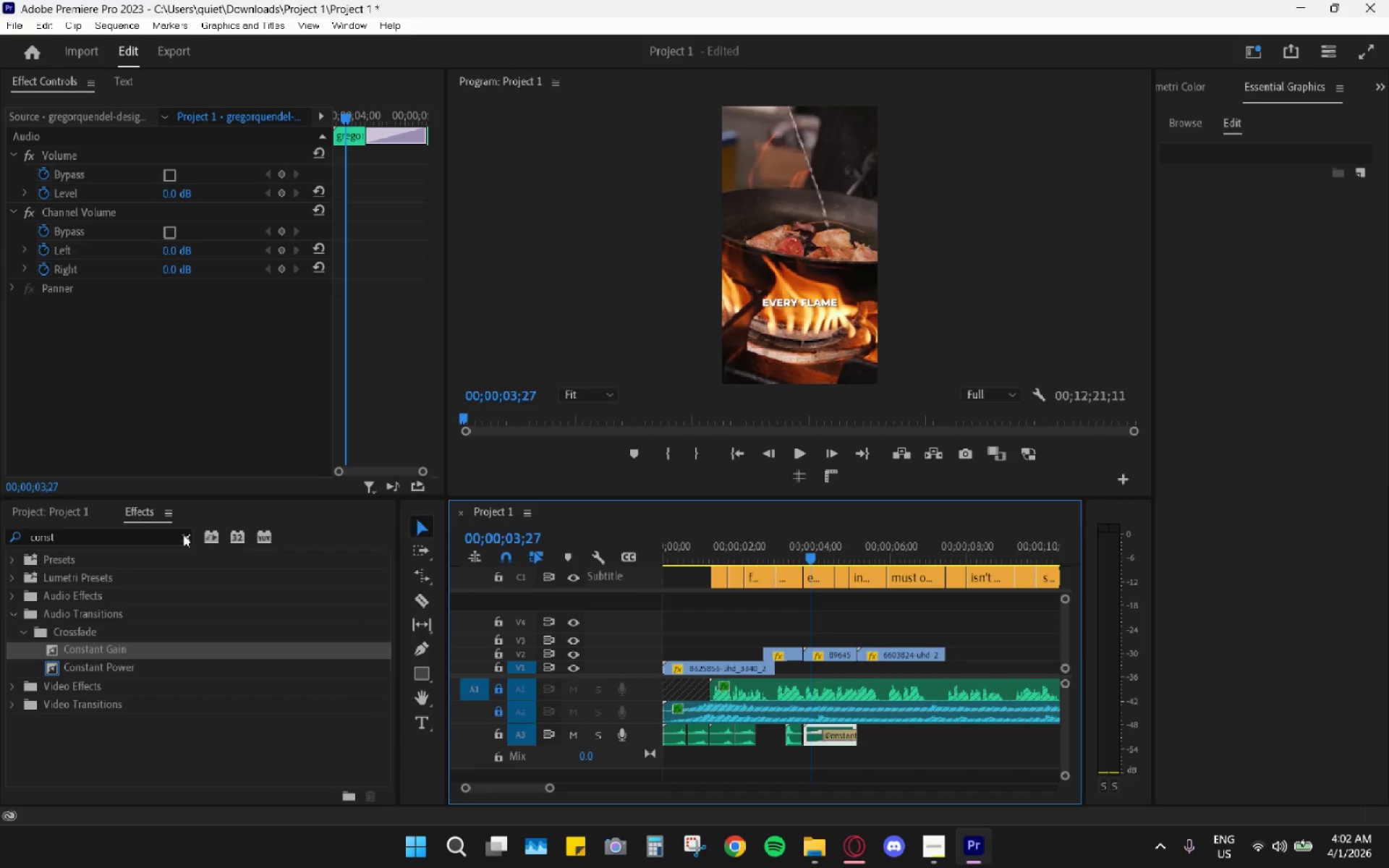 
double_click([74, 511])
 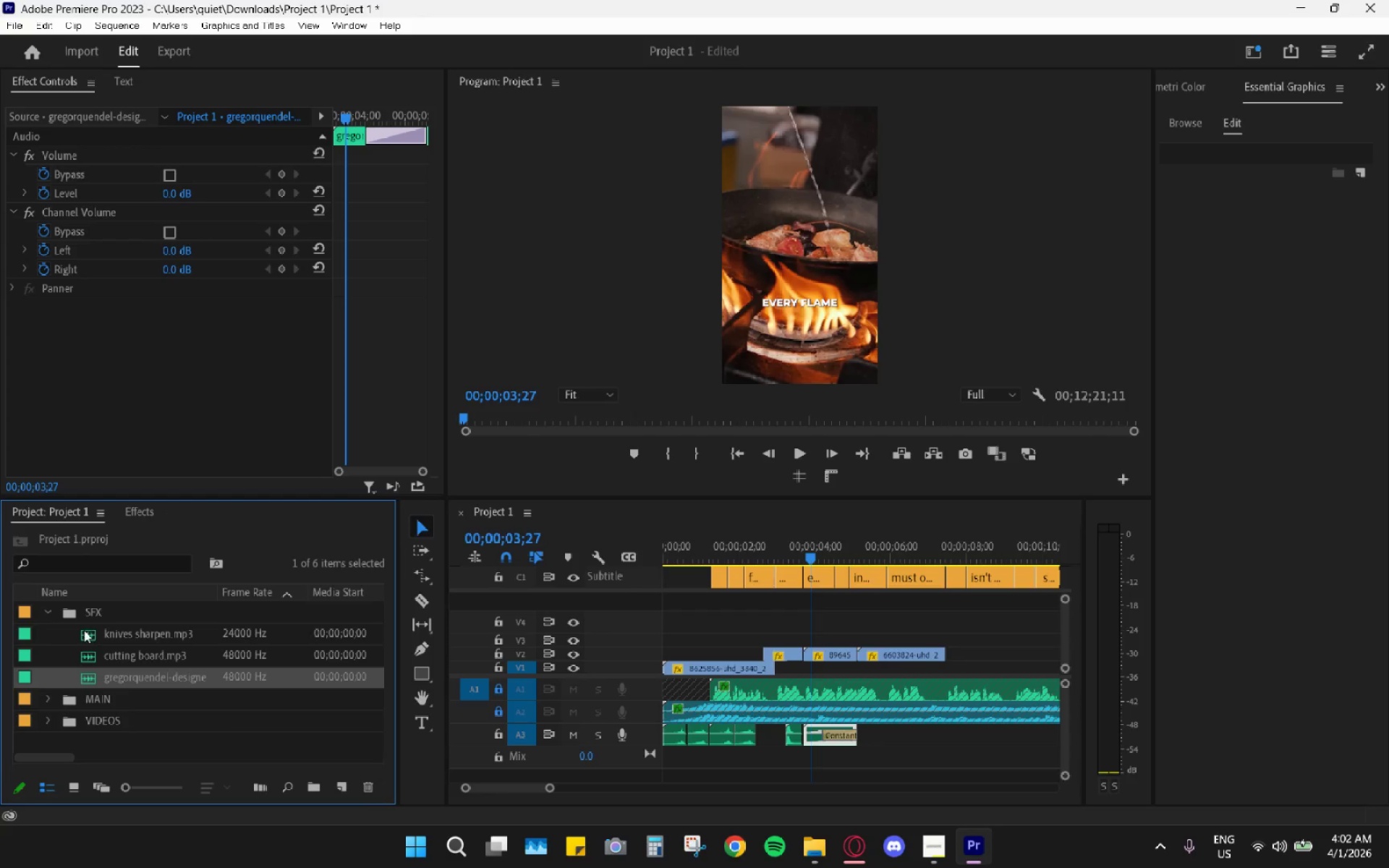 
left_click([51, 616])
 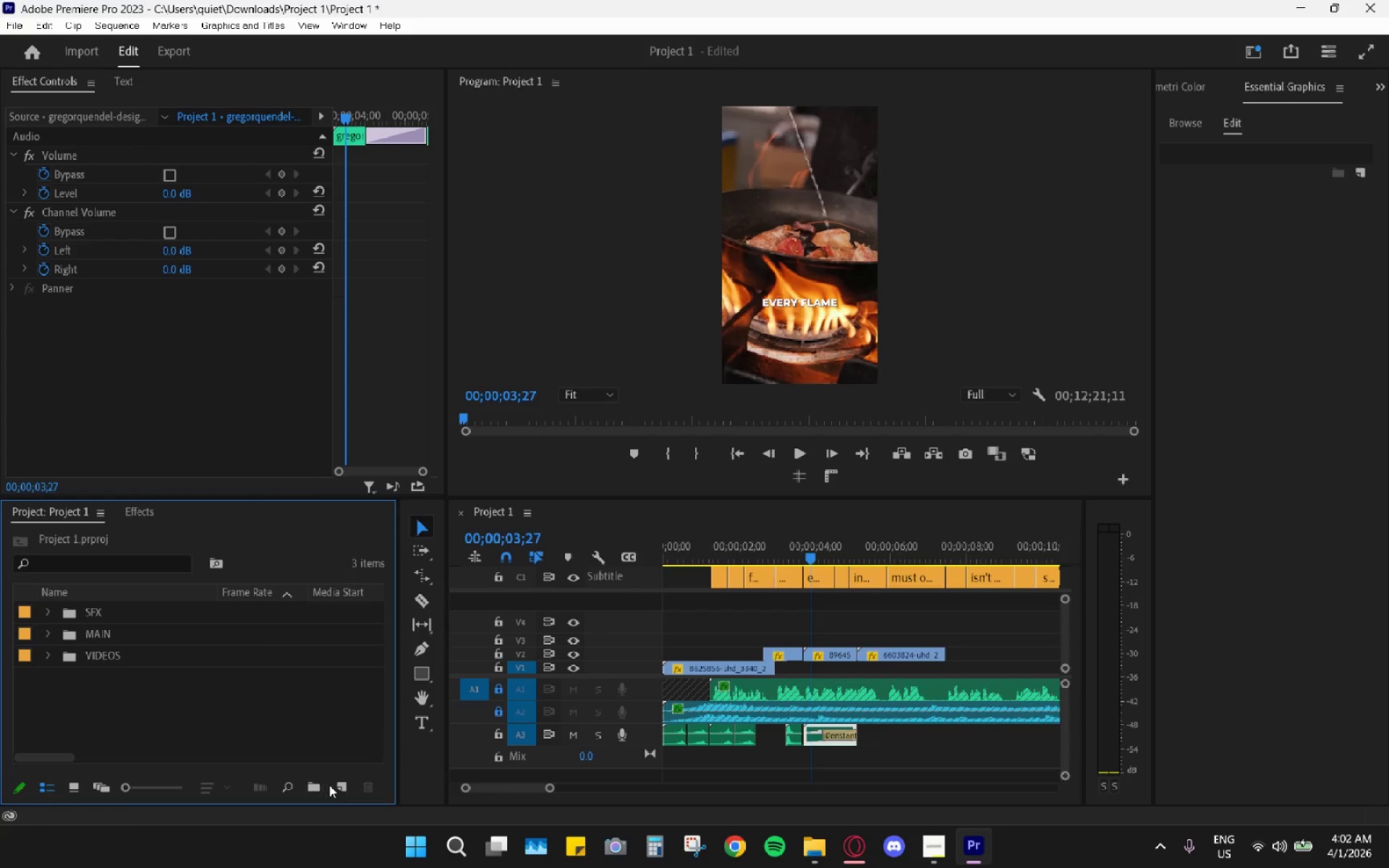 
double_click([335, 786])
 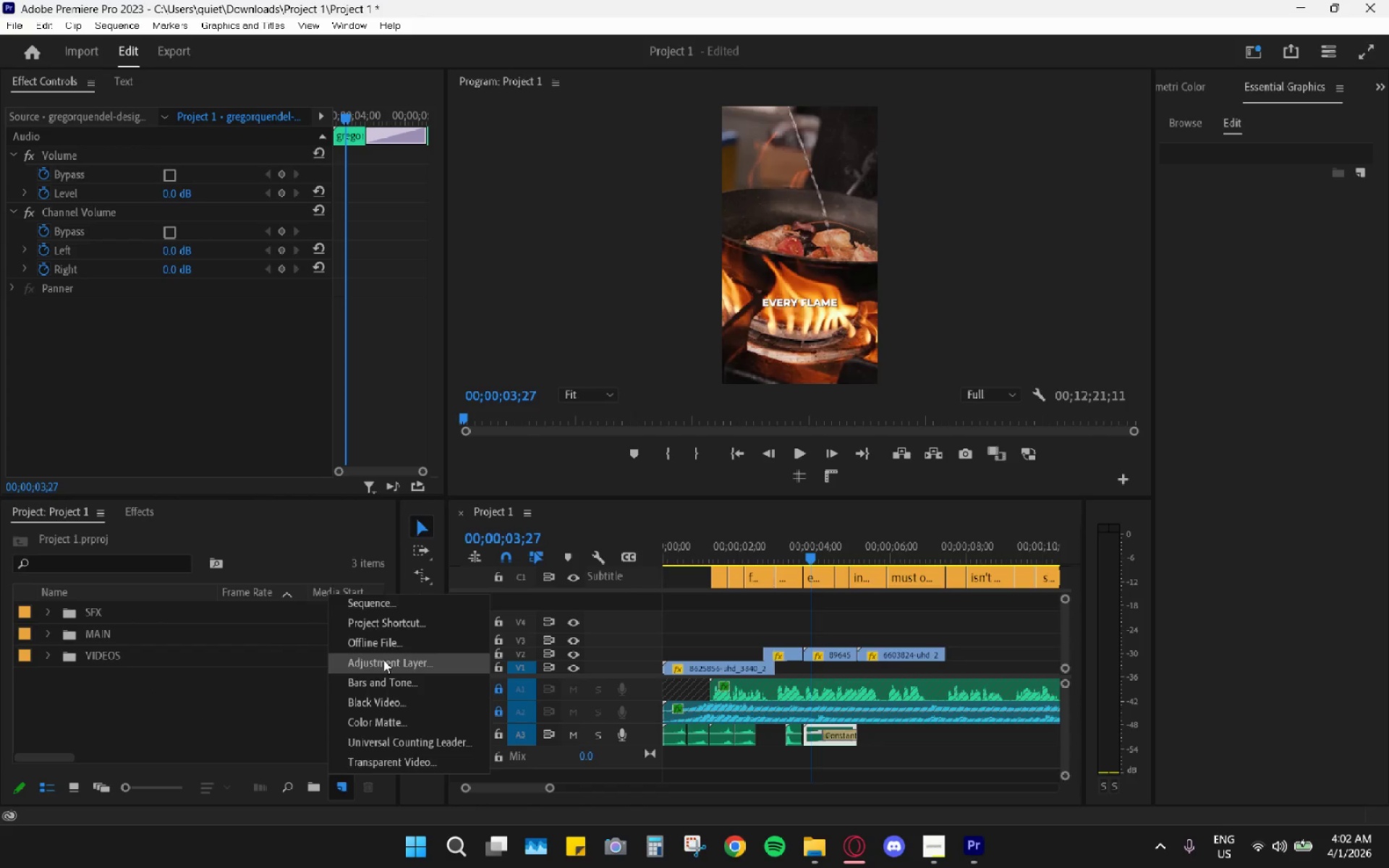 
left_click([388, 665])
 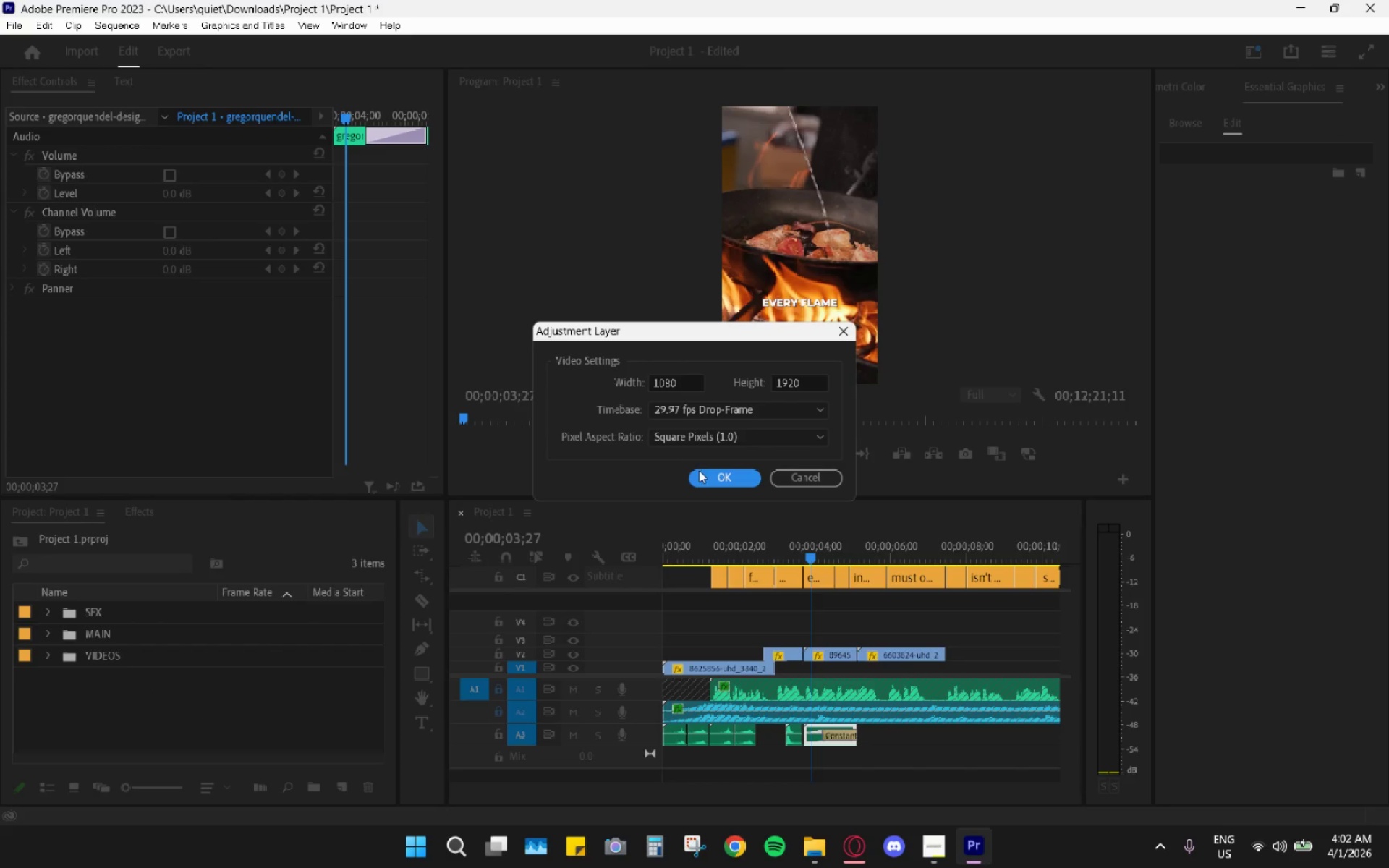 
left_click([713, 477])
 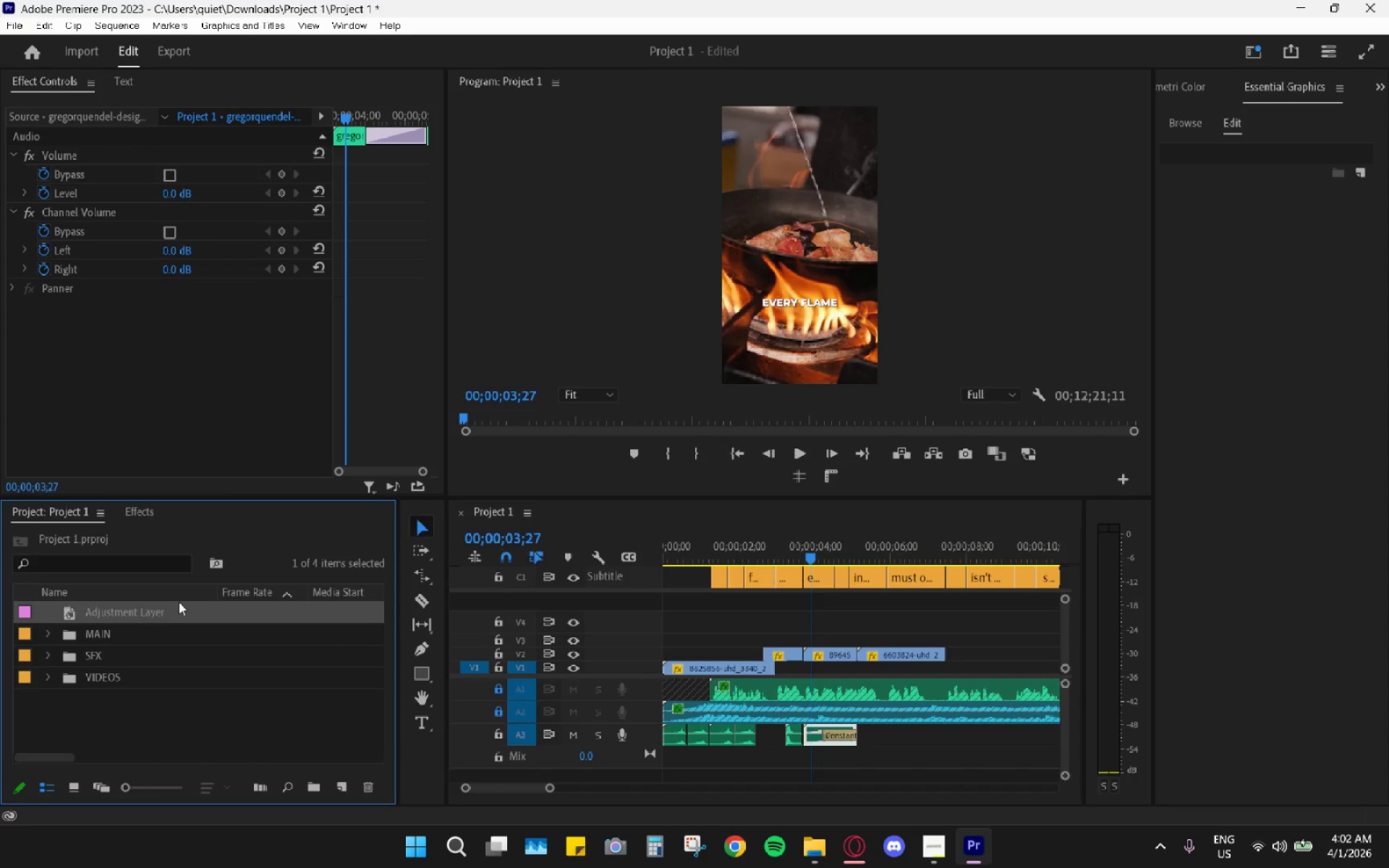 
left_click_drag(start_coordinate=[143, 608], to_coordinate=[659, 637])
 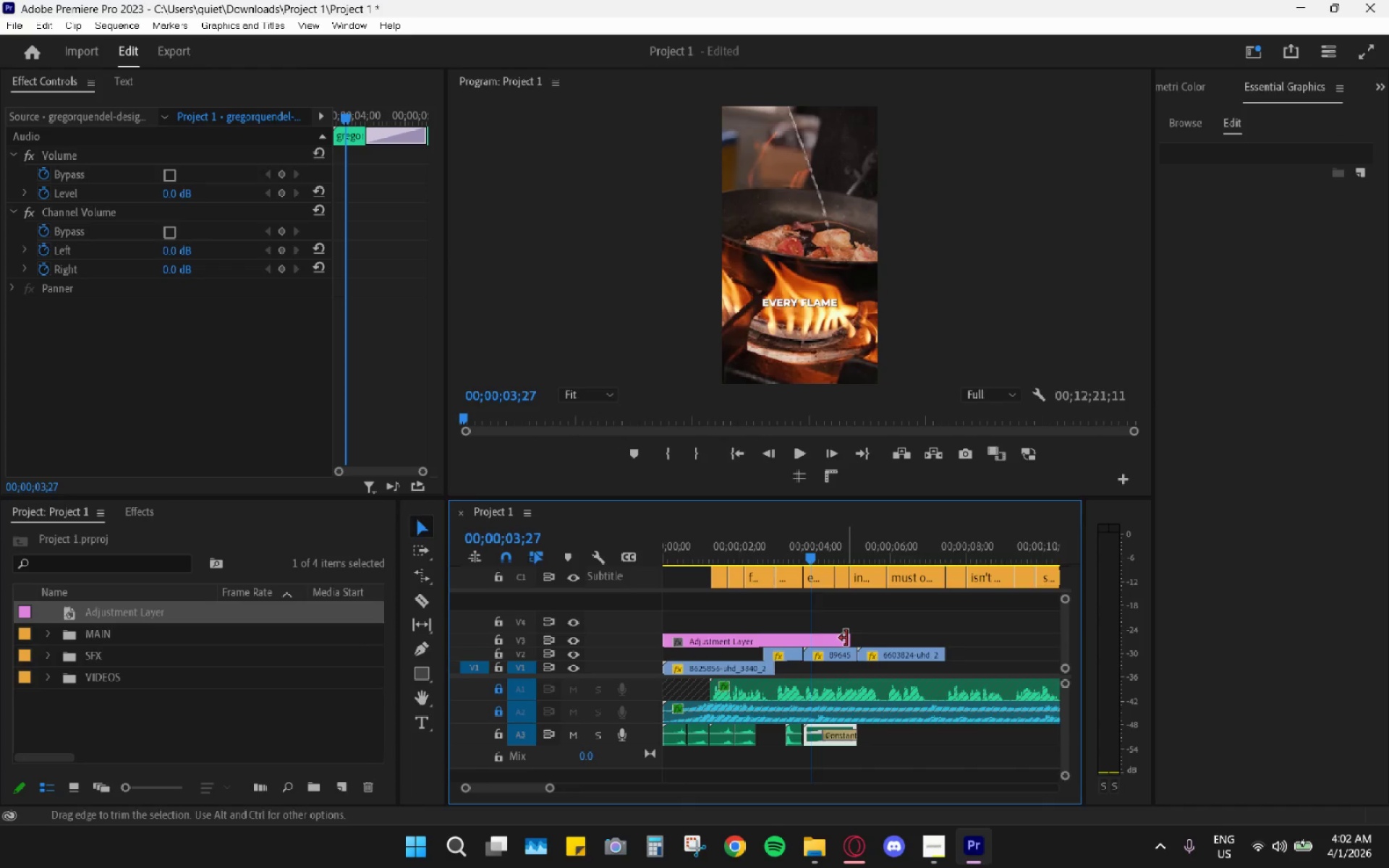 
left_click_drag(start_coordinate=[847, 639], to_coordinate=[760, 639])
 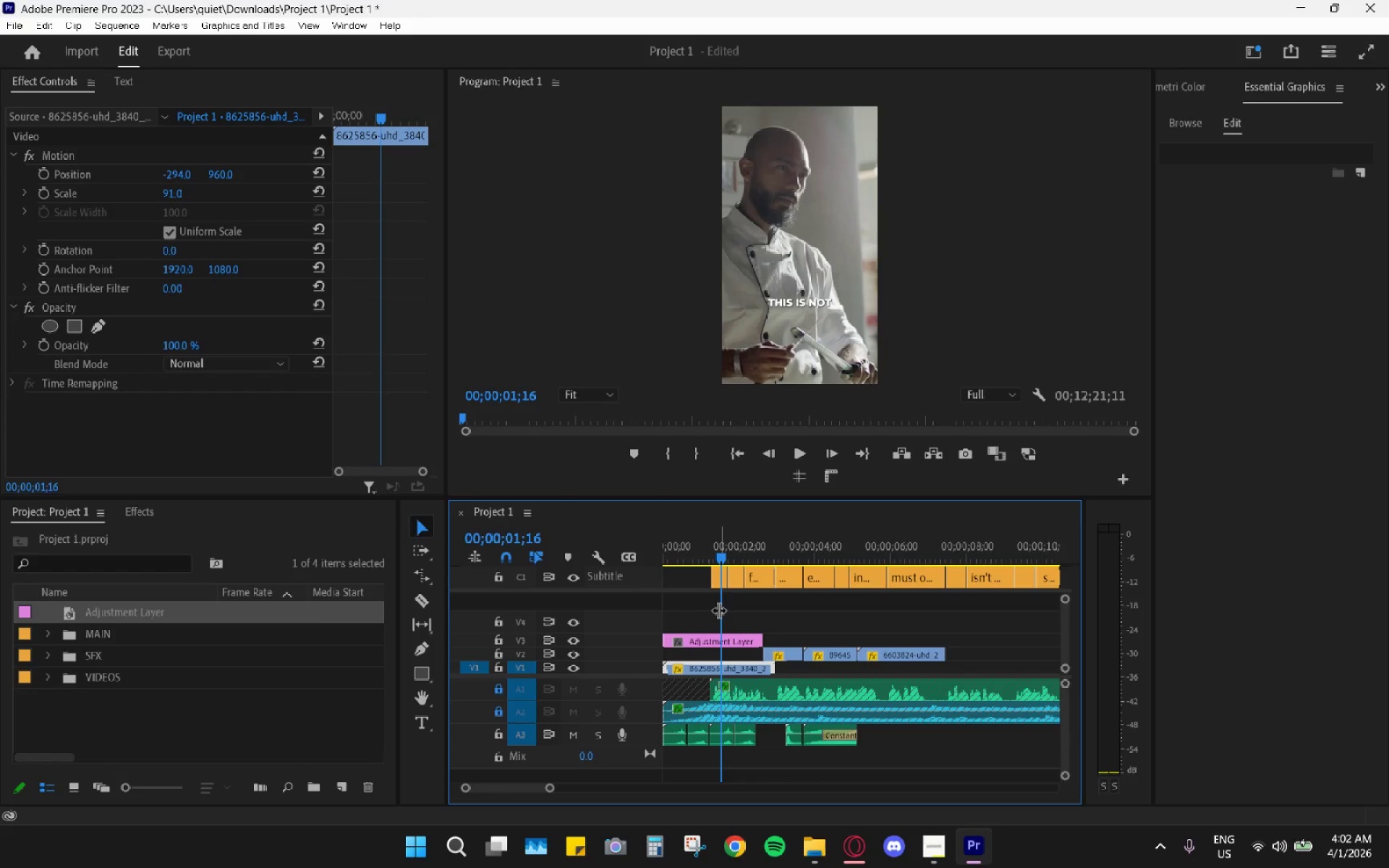 
left_click([721, 637])
 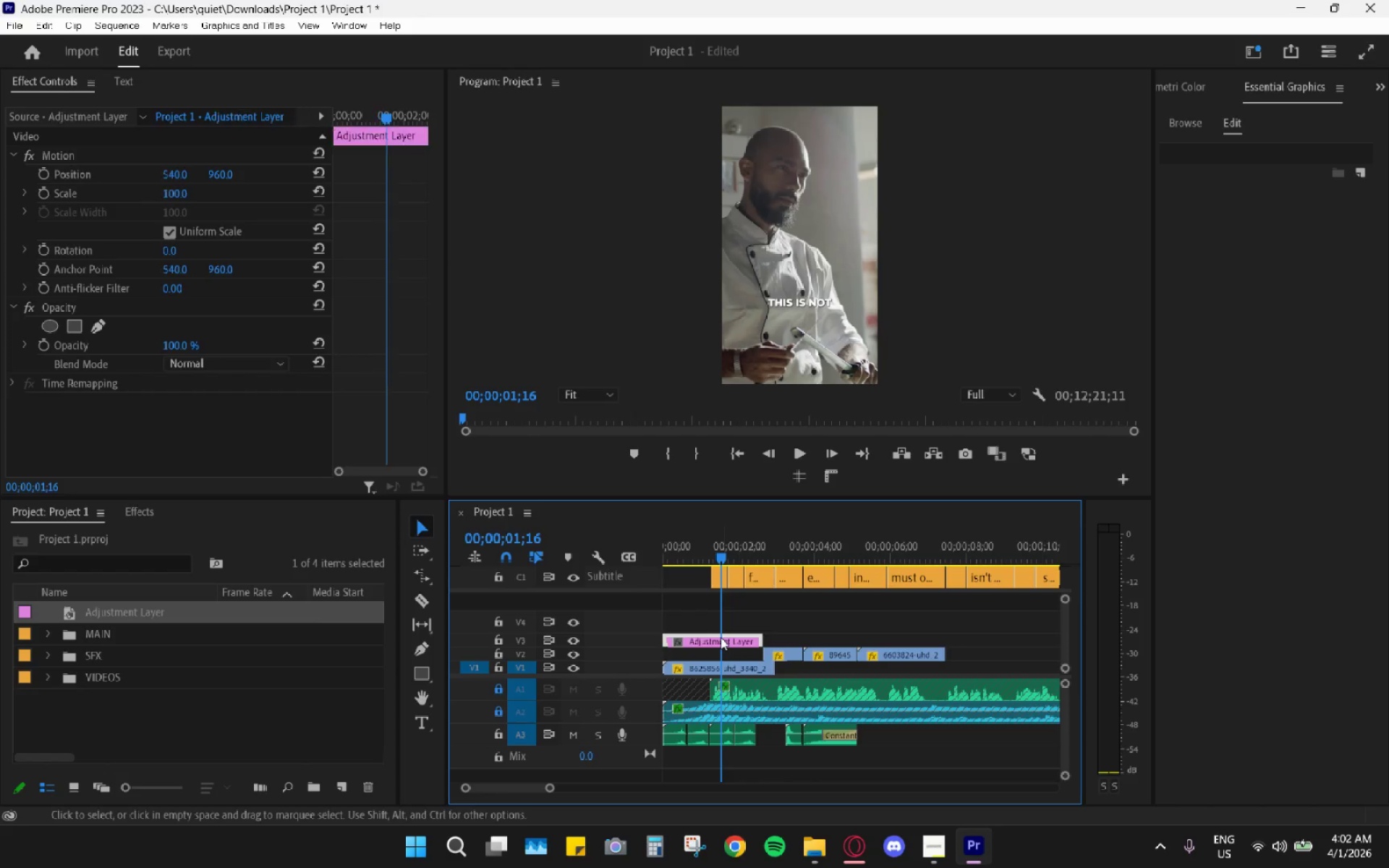 
right_click([721, 637])
 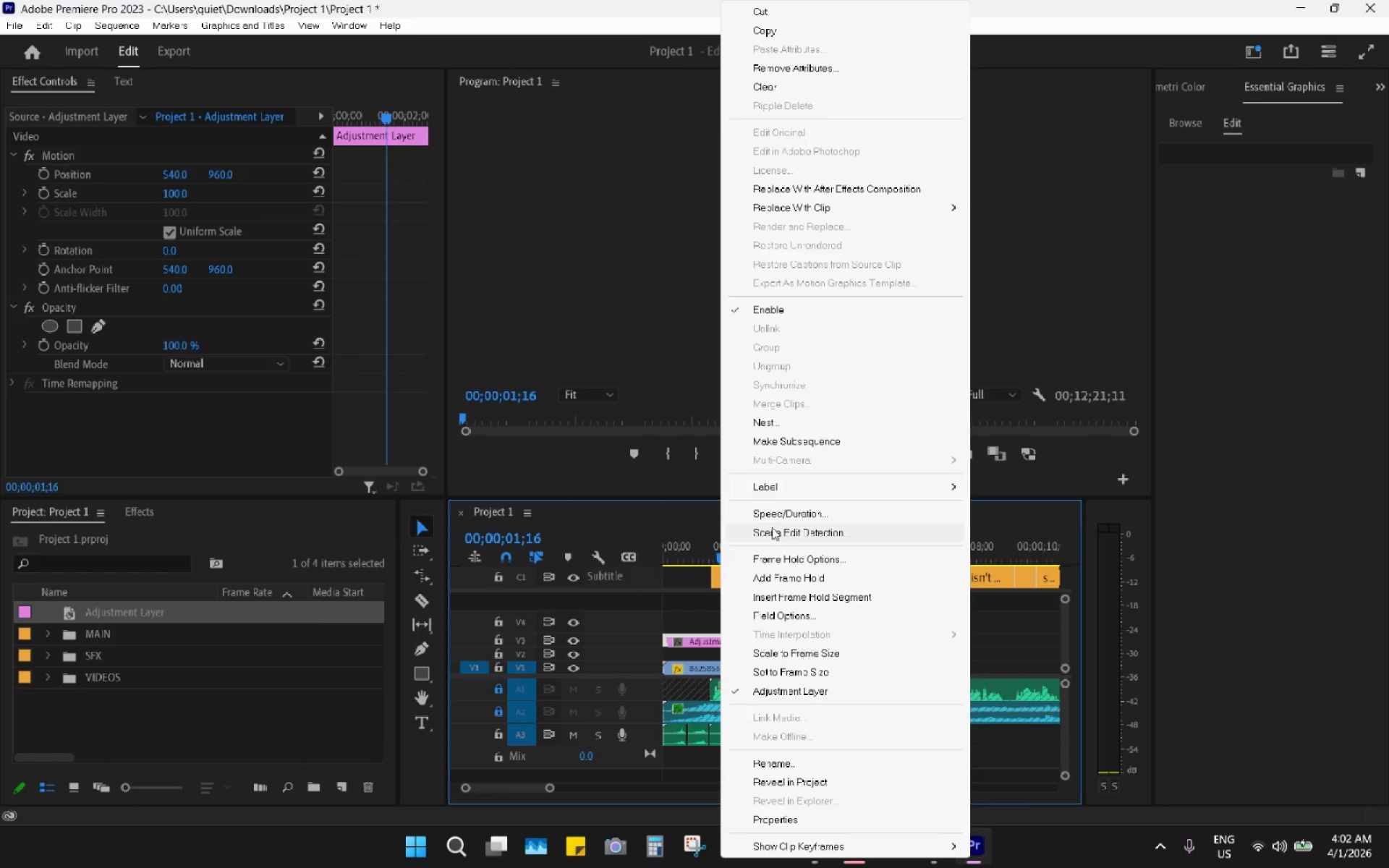 
left_click_drag(start_coordinate=[776, 503], to_coordinate=[777, 500])
 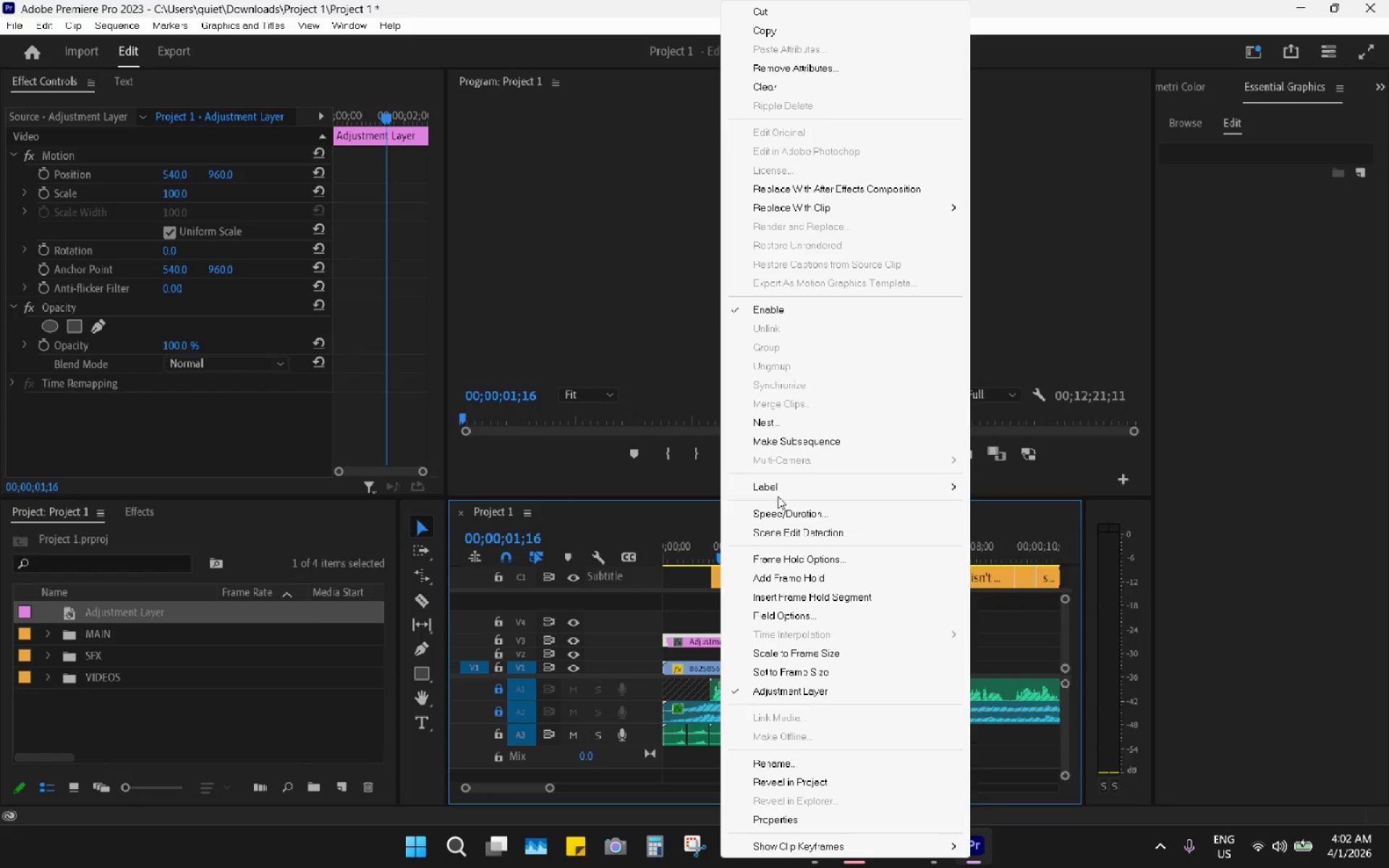 
left_click_drag(start_coordinate=[779, 493], to_coordinate=[784, 493])
 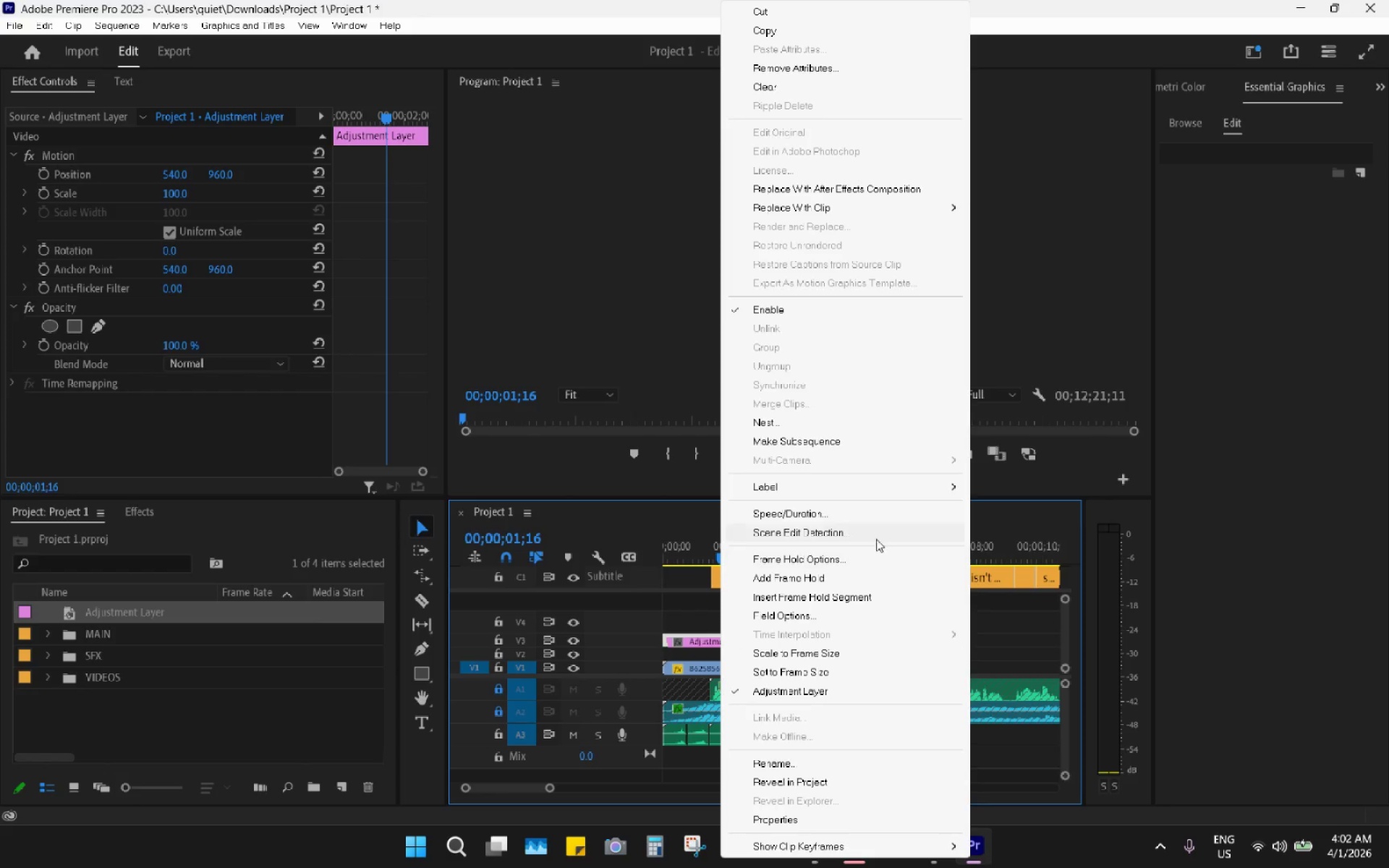 
left_click_drag(start_coordinate=[861, 489], to_coordinate=[865, 489])
 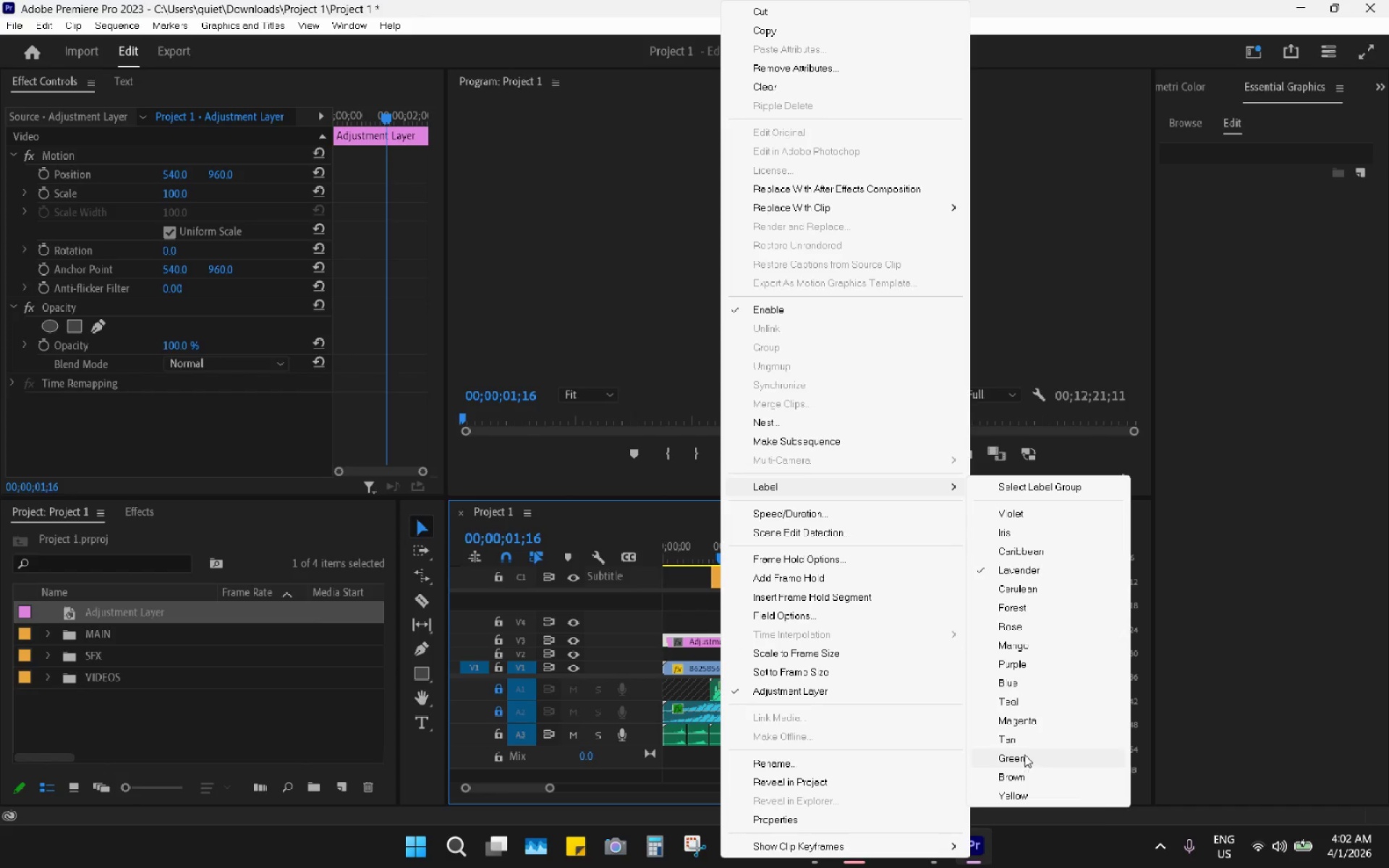 
left_click([1027, 746])
 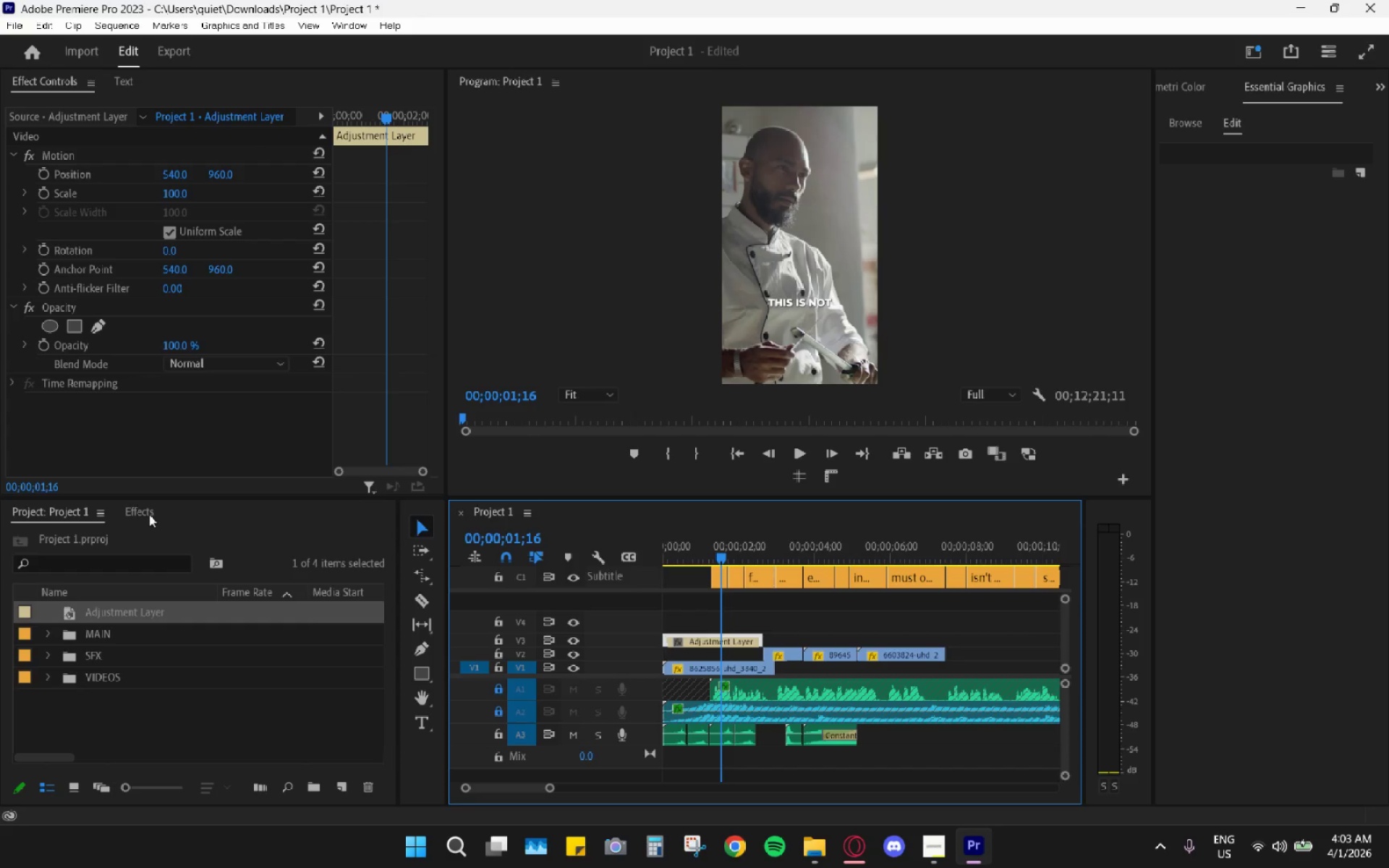 
double_click([119, 545])
 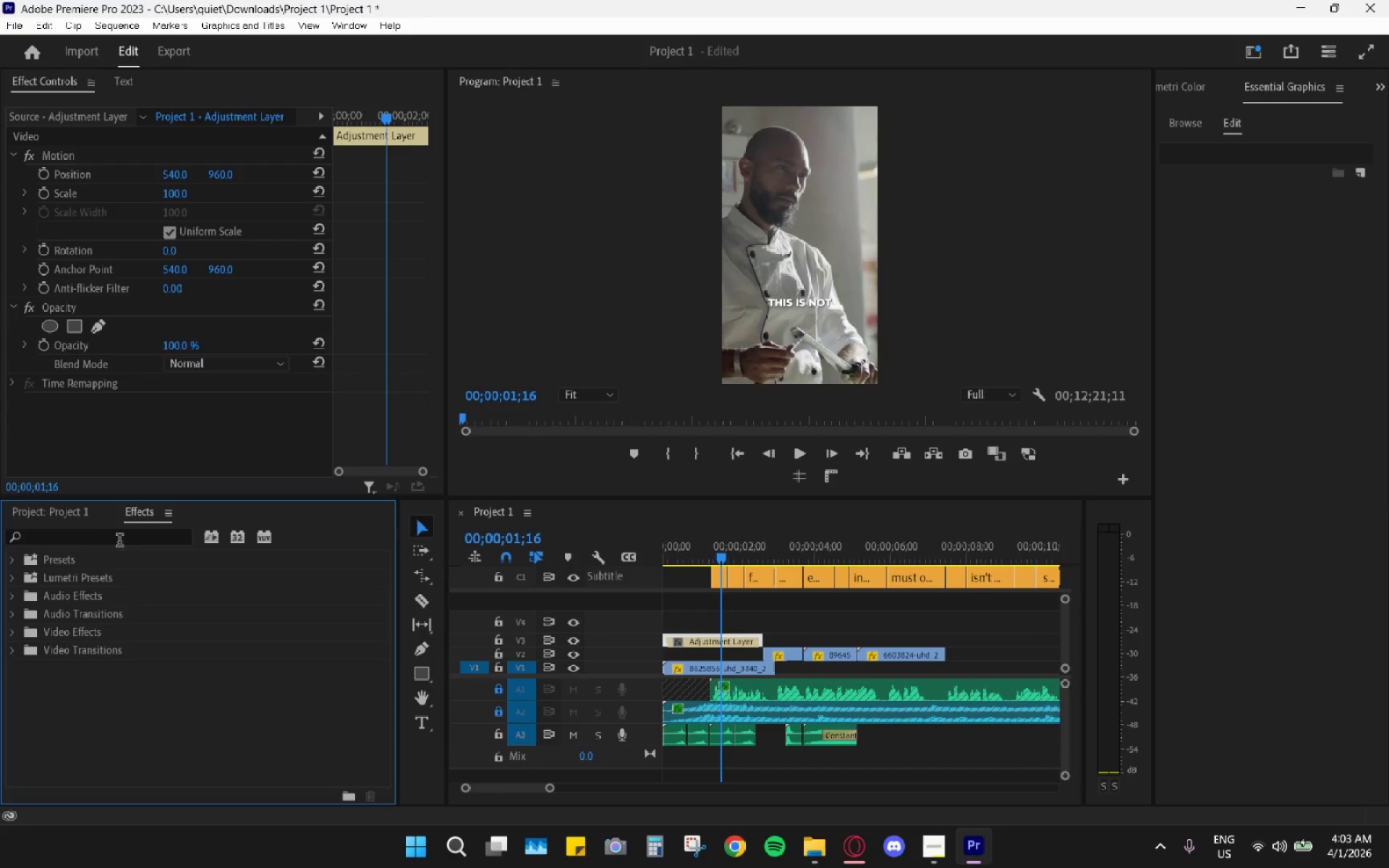 
triple_click([121, 532])
 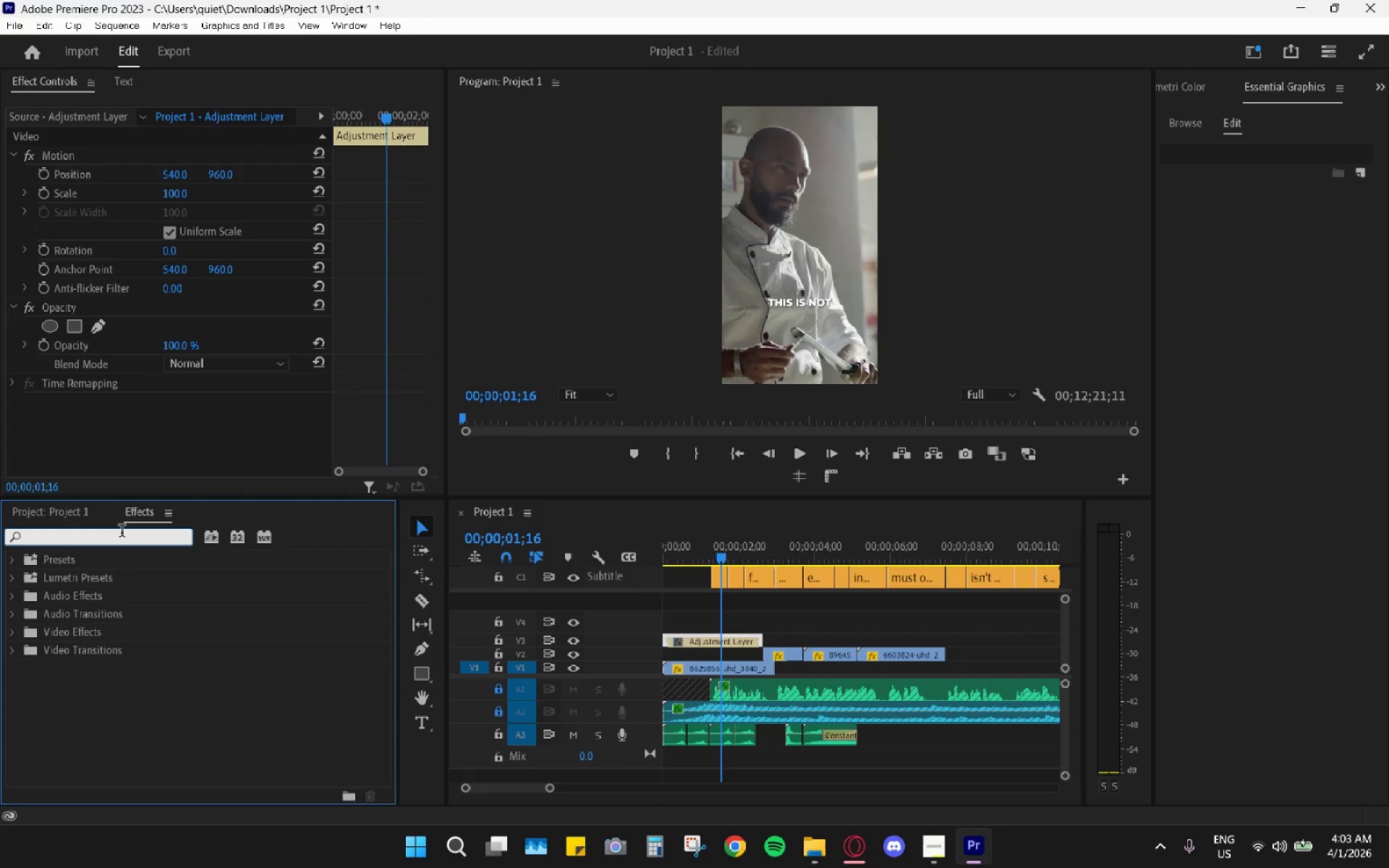 
type(lumetri)
 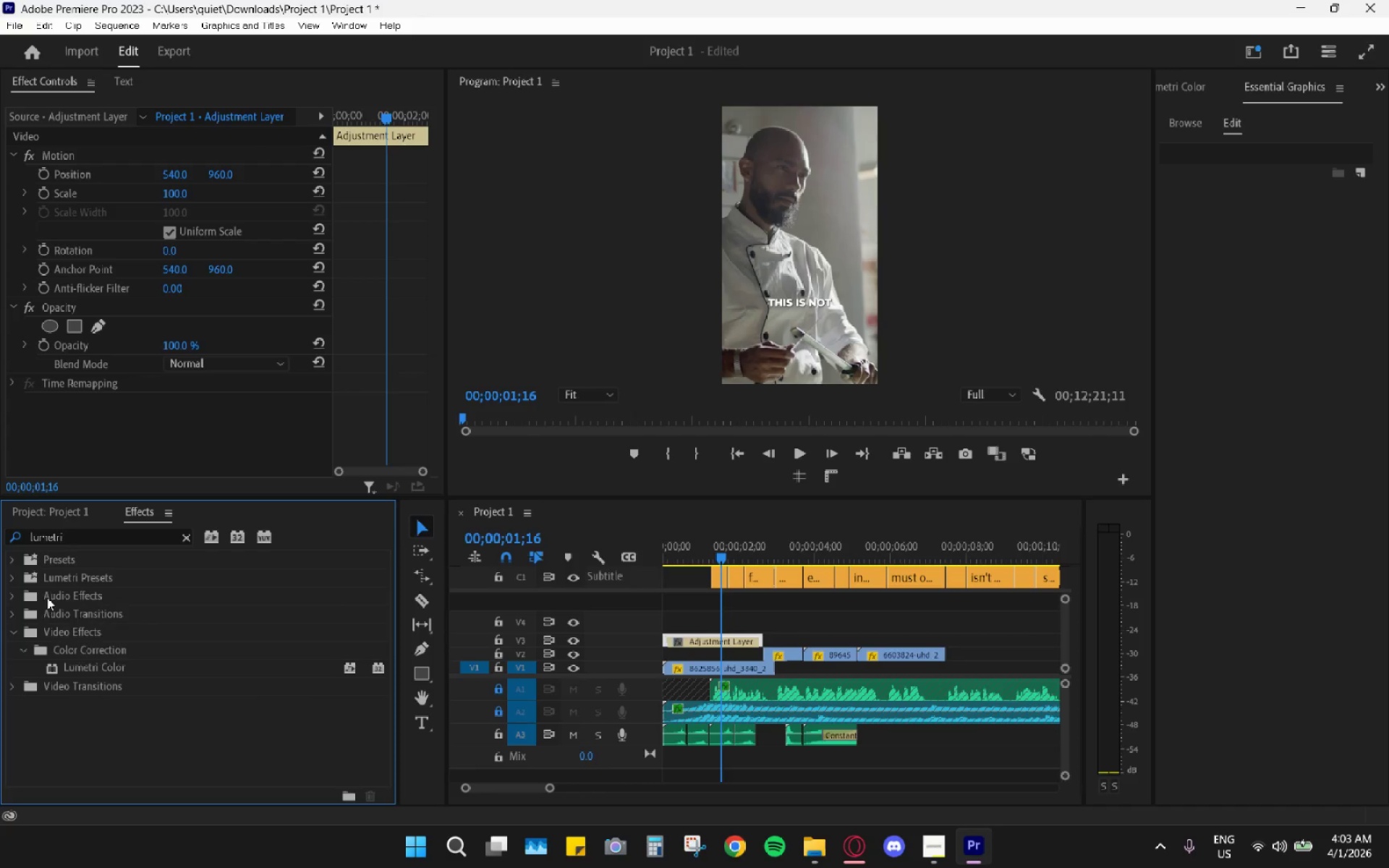 
left_click_drag(start_coordinate=[82, 665], to_coordinate=[700, 644])
 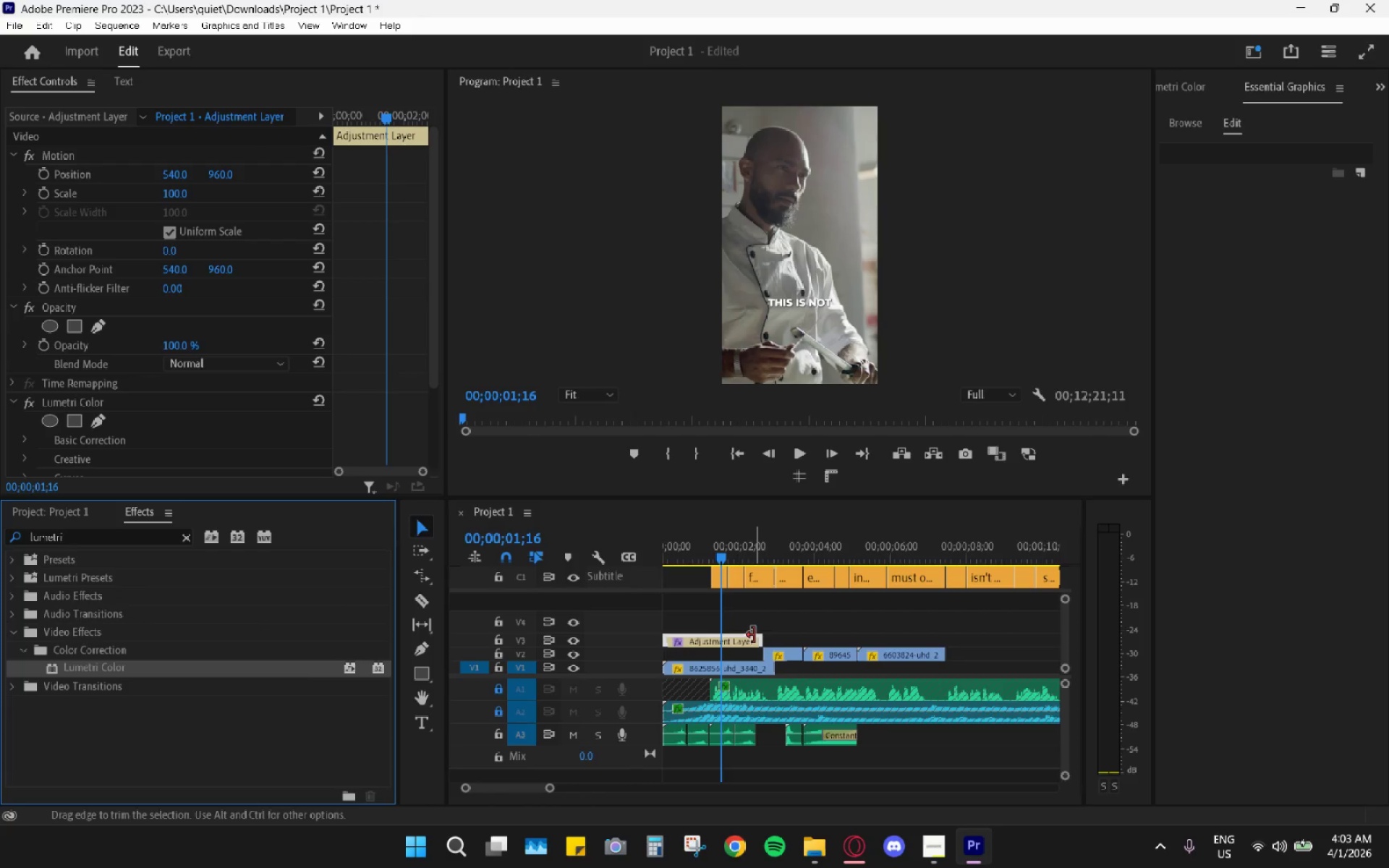 
left_click_drag(start_coordinate=[757, 634], to_coordinate=[939, 638])
 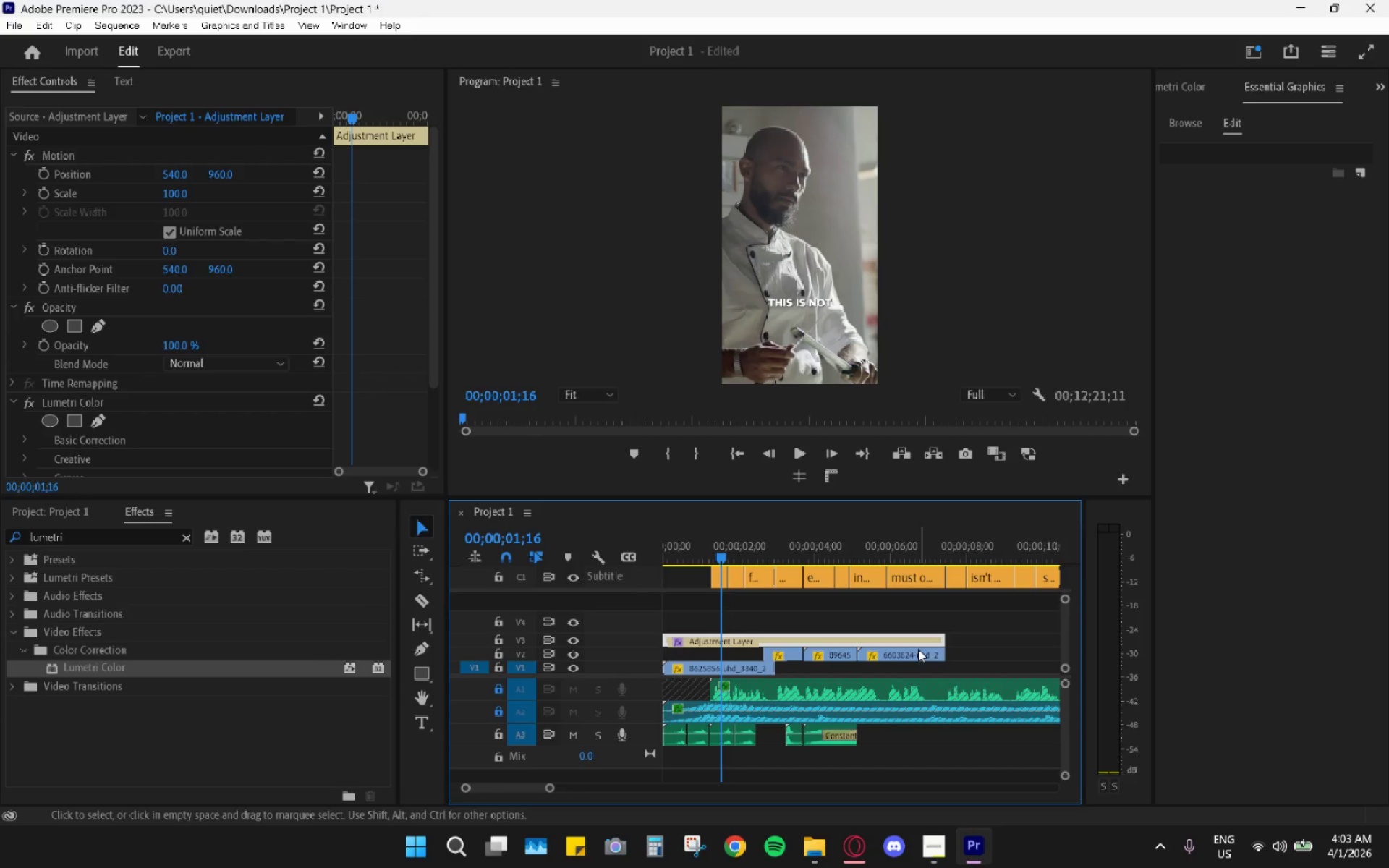 
key(C)
 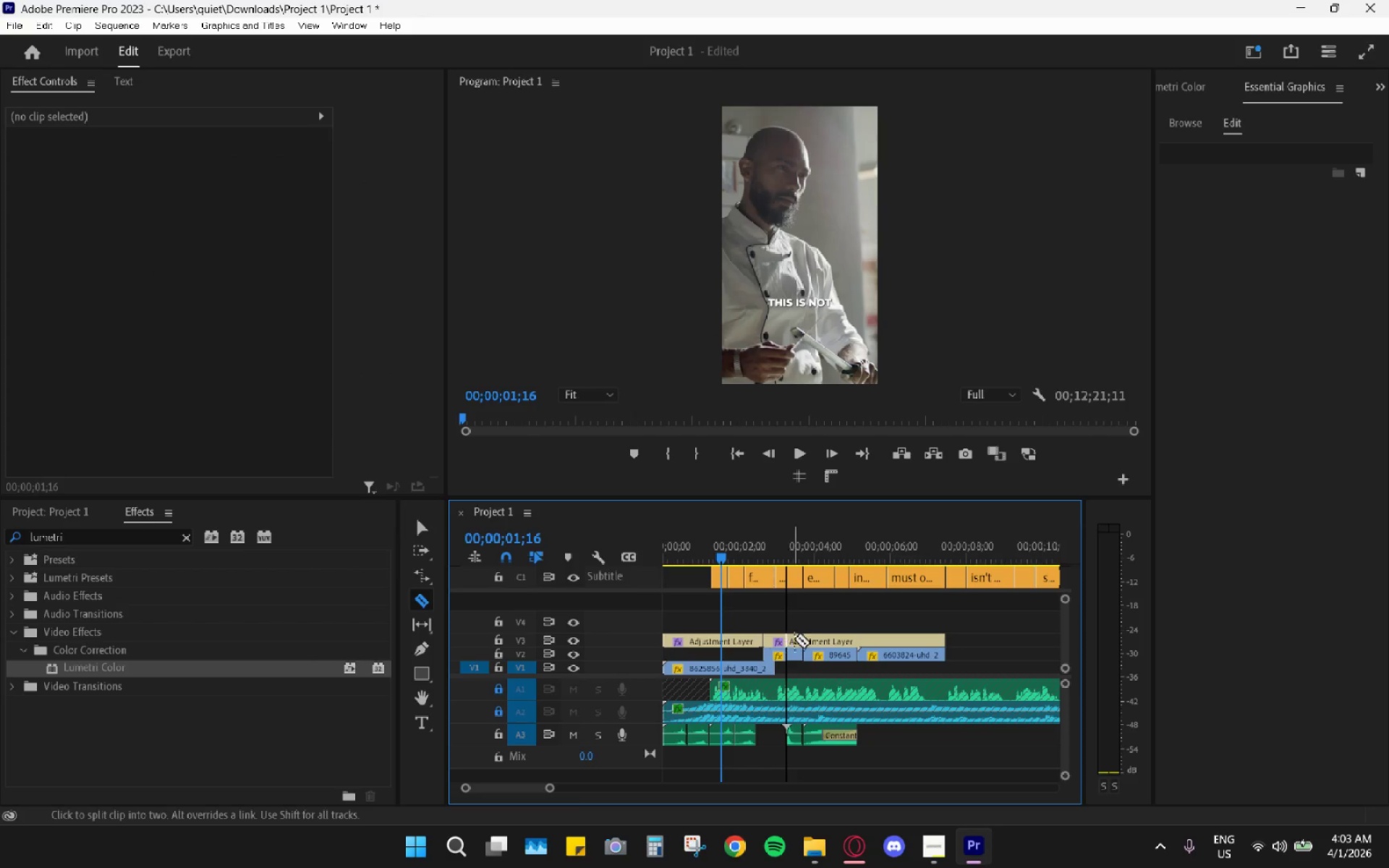 
left_click([805, 639])
 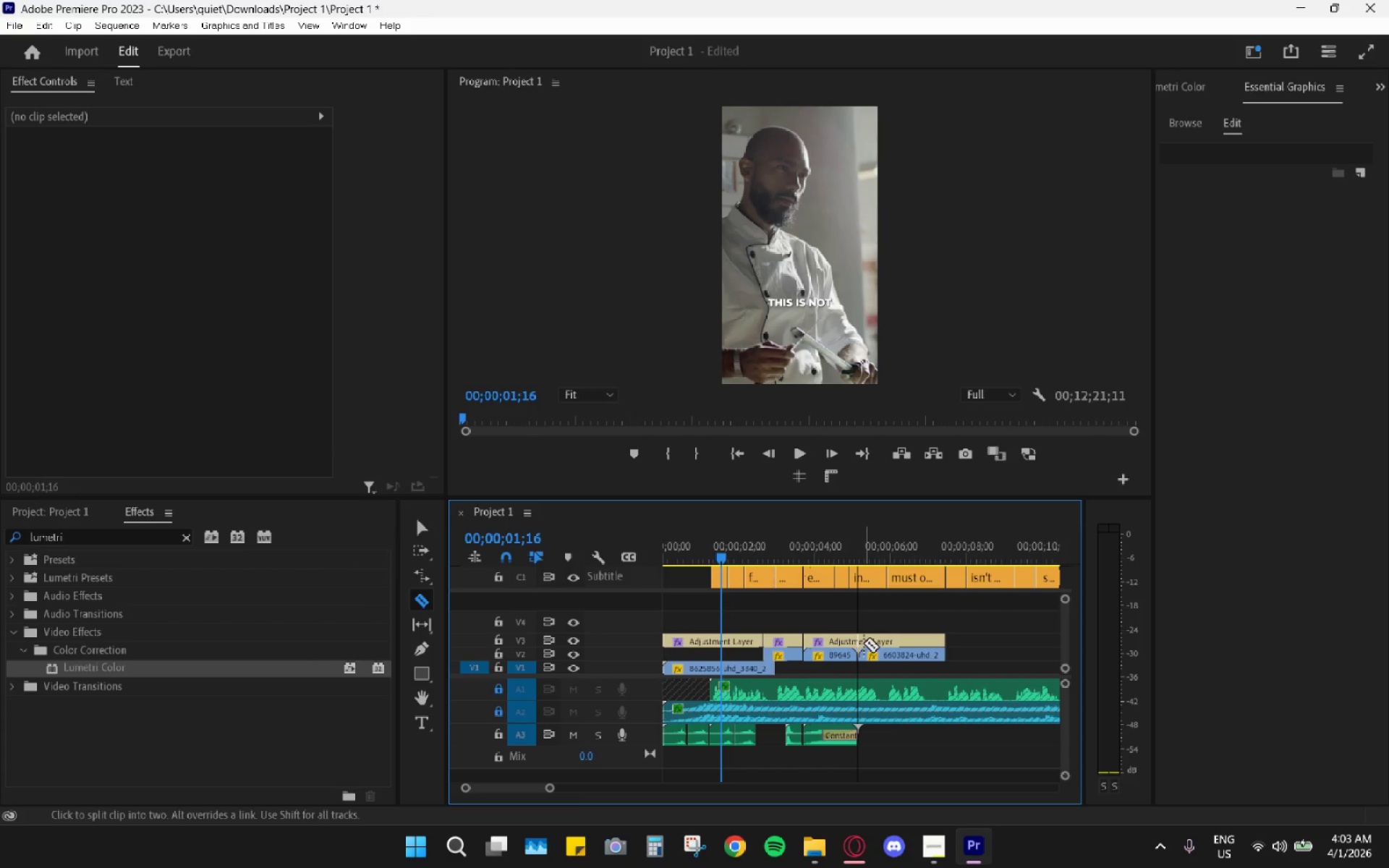 
left_click([864, 643])
 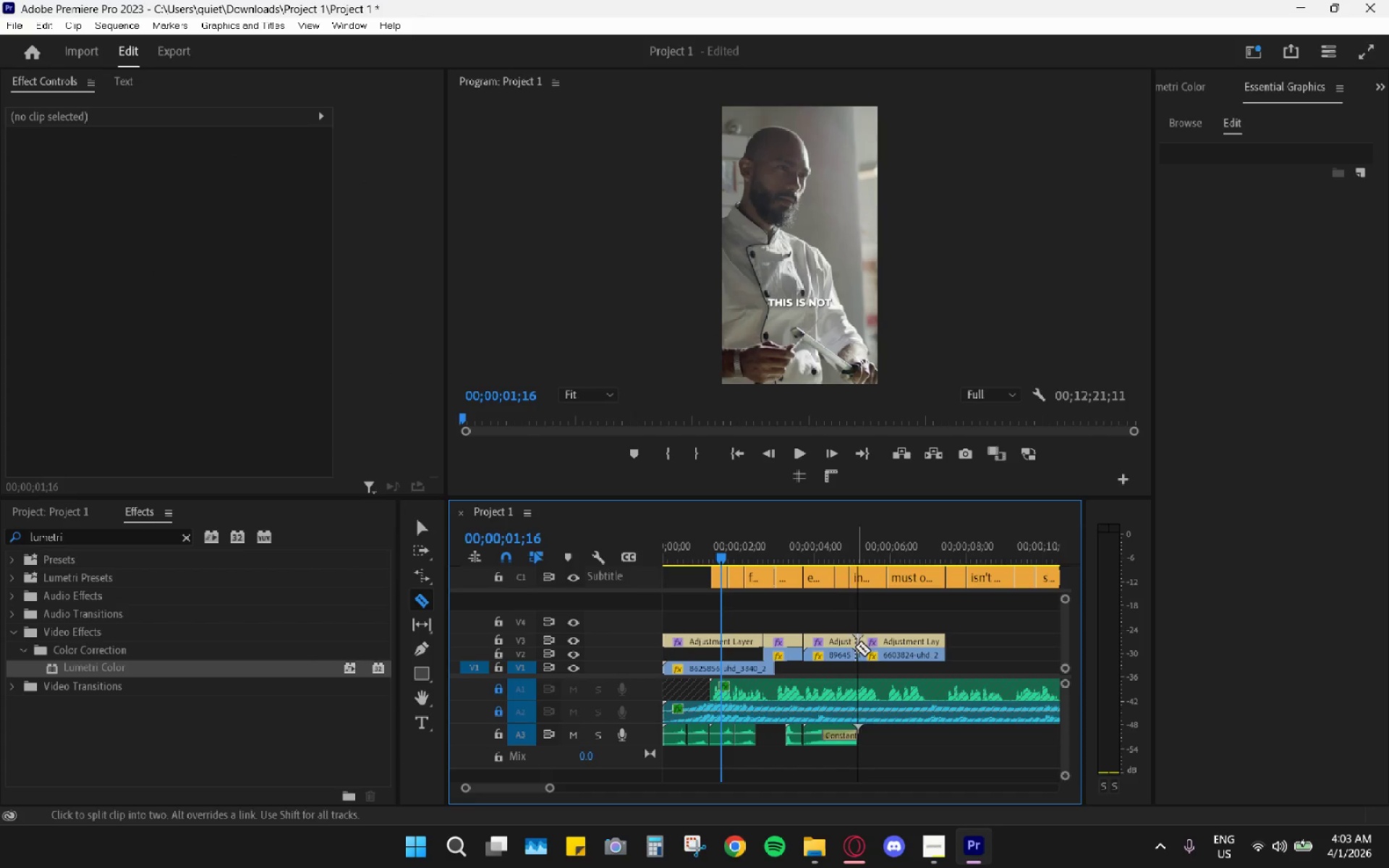 
key(V)
 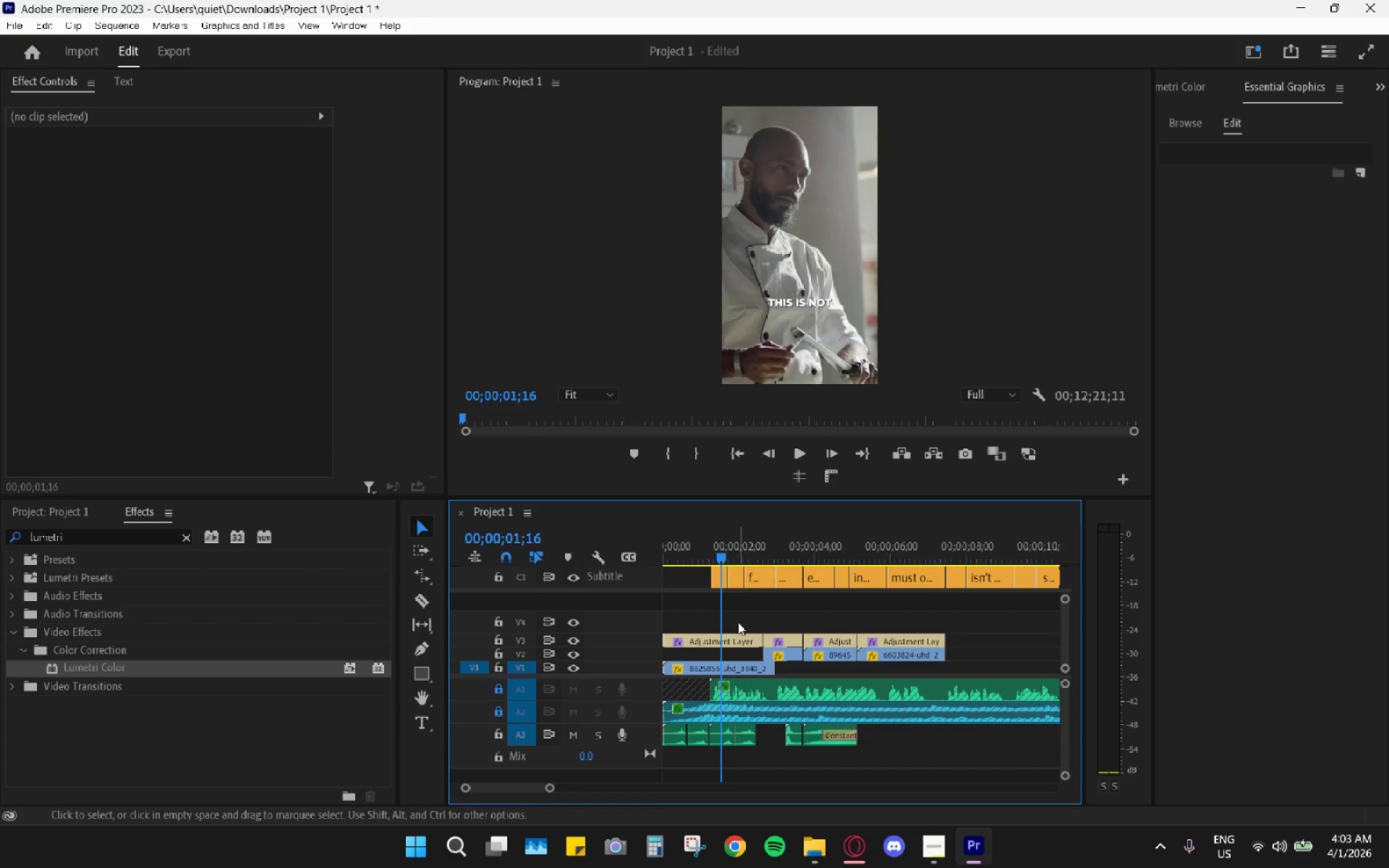 
left_click([736, 635])
 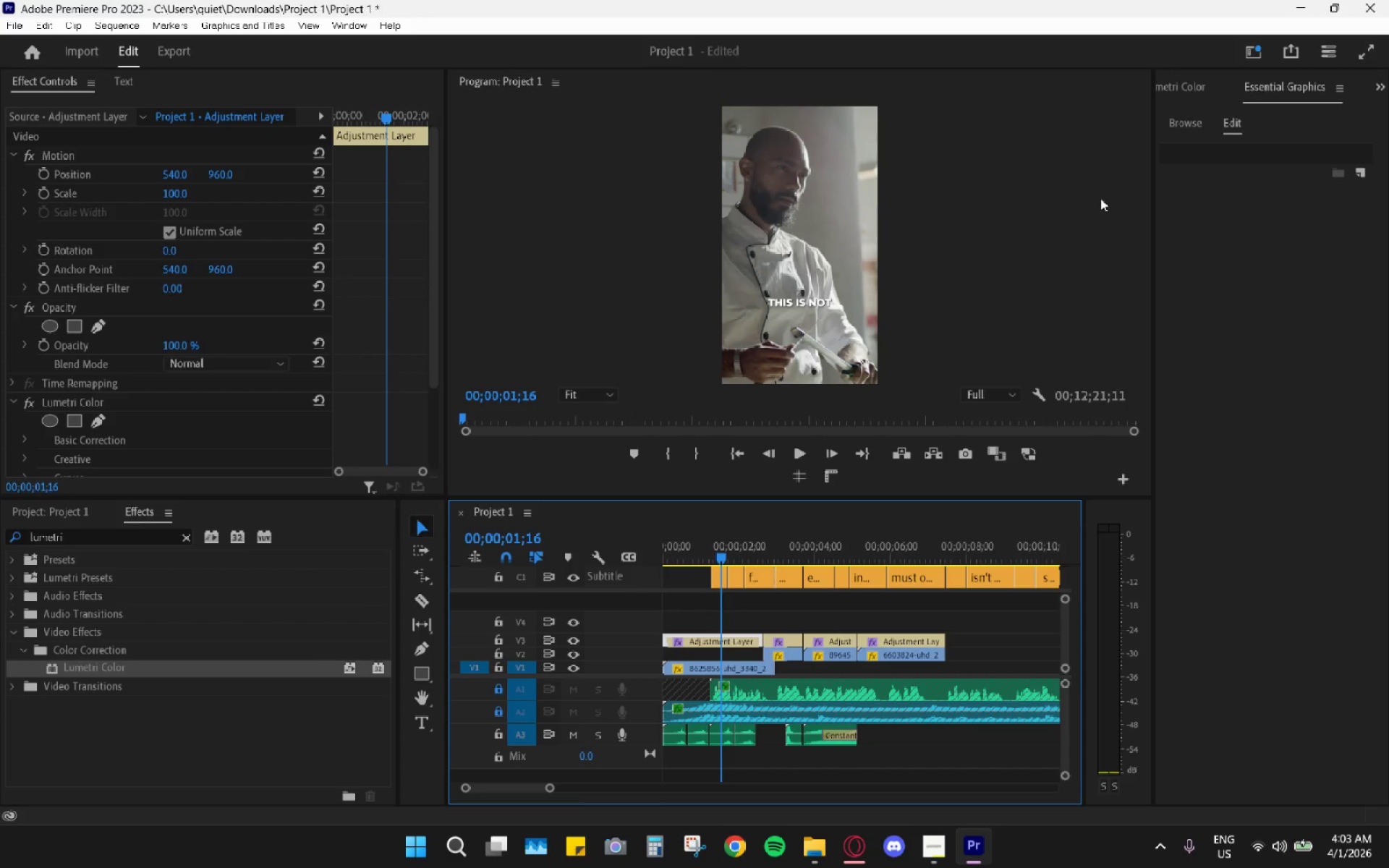 
left_click([1173, 91])
 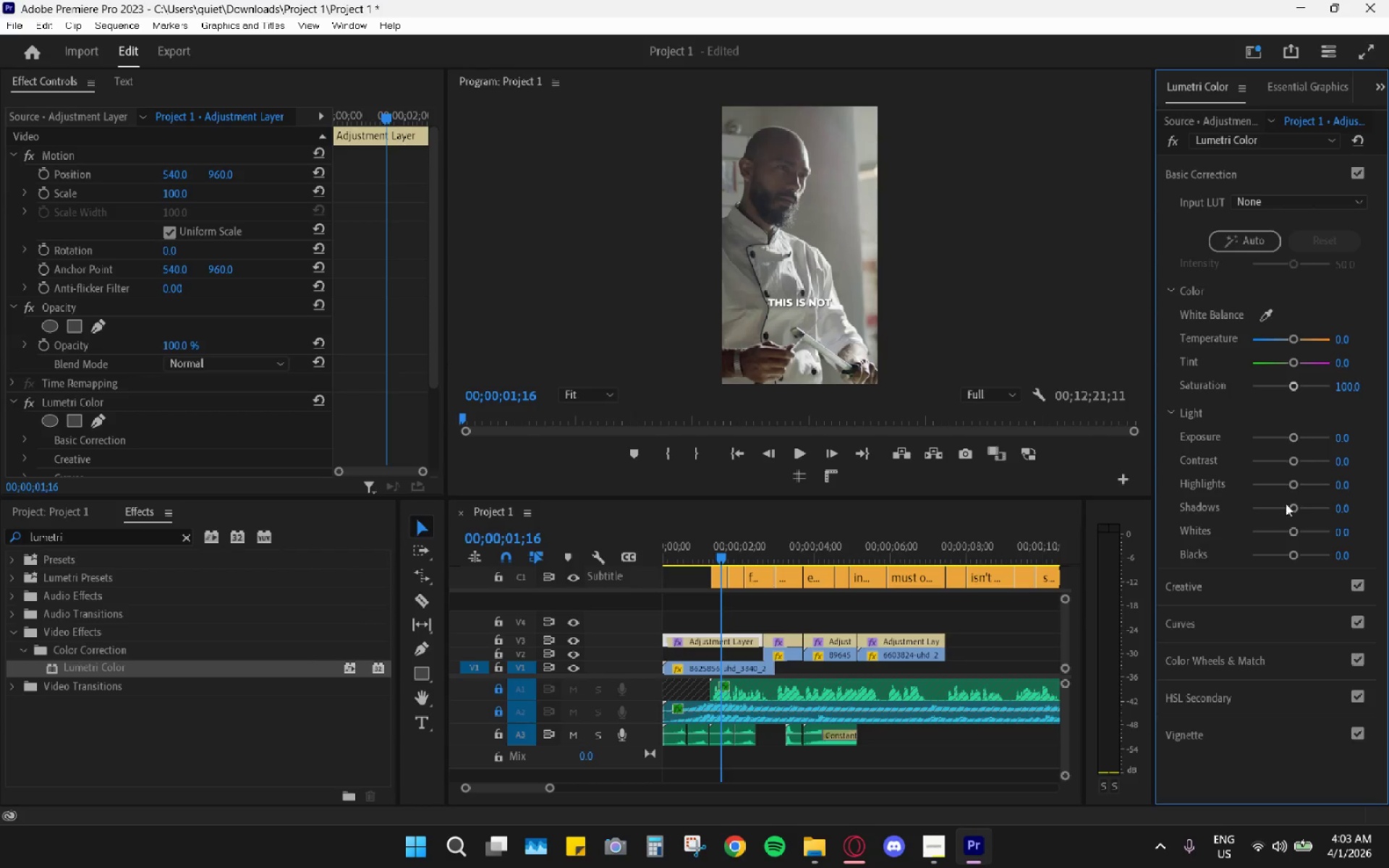 
wait(5.23)
 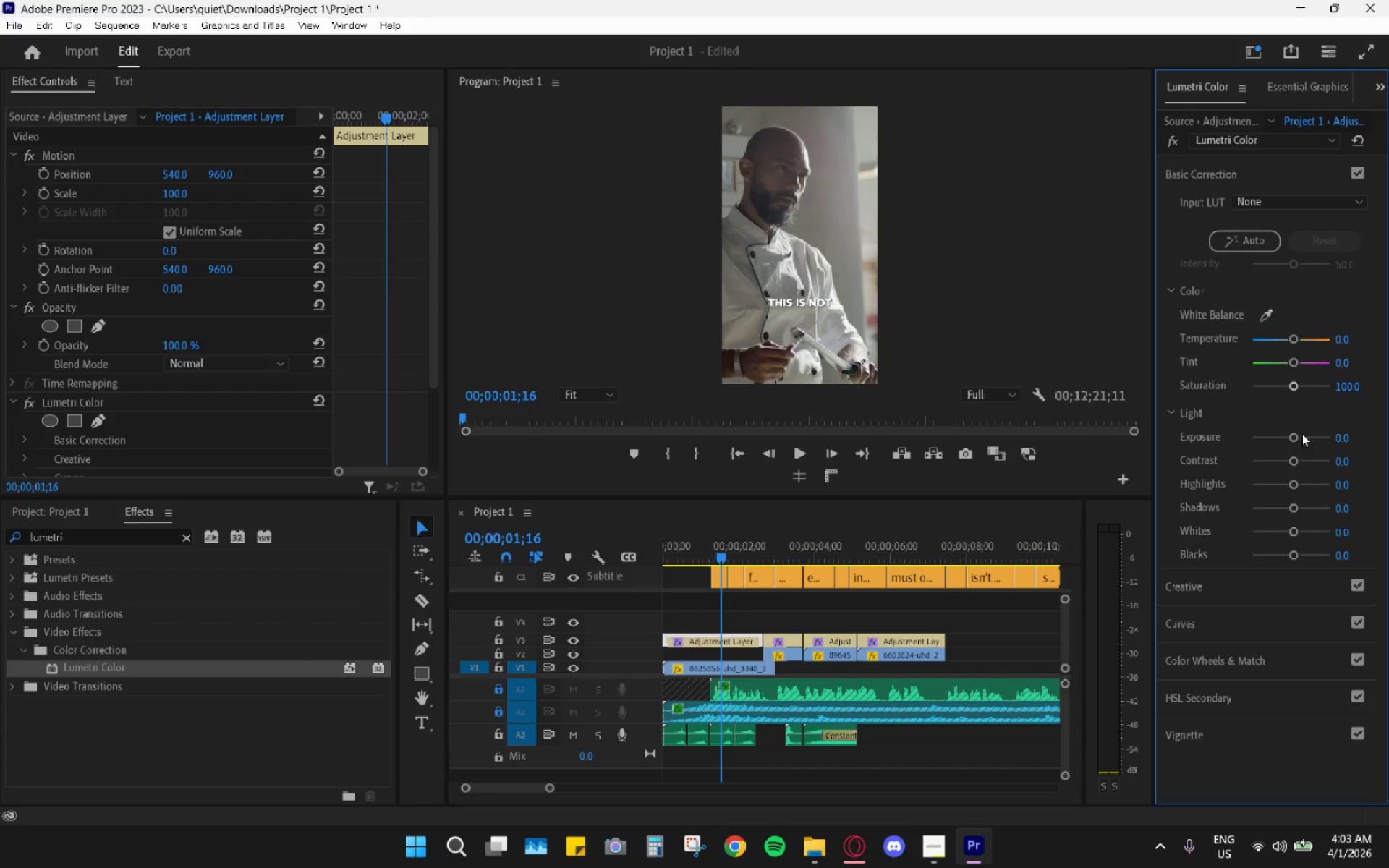 
left_click_drag(start_coordinate=[1291, 556], to_coordinate=[1275, 551])
 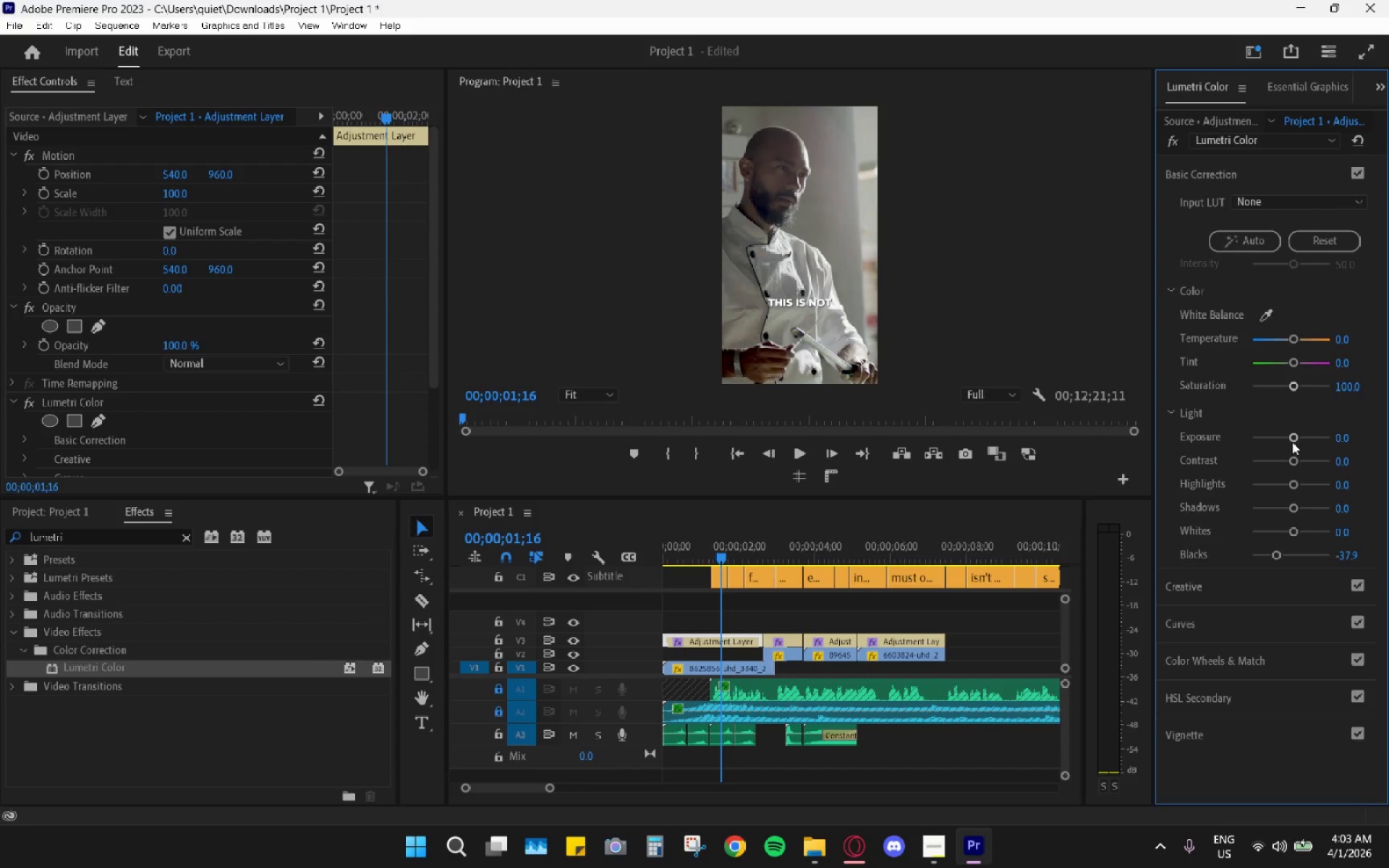 
left_click_drag(start_coordinate=[1292, 441], to_coordinate=[1297, 441])
 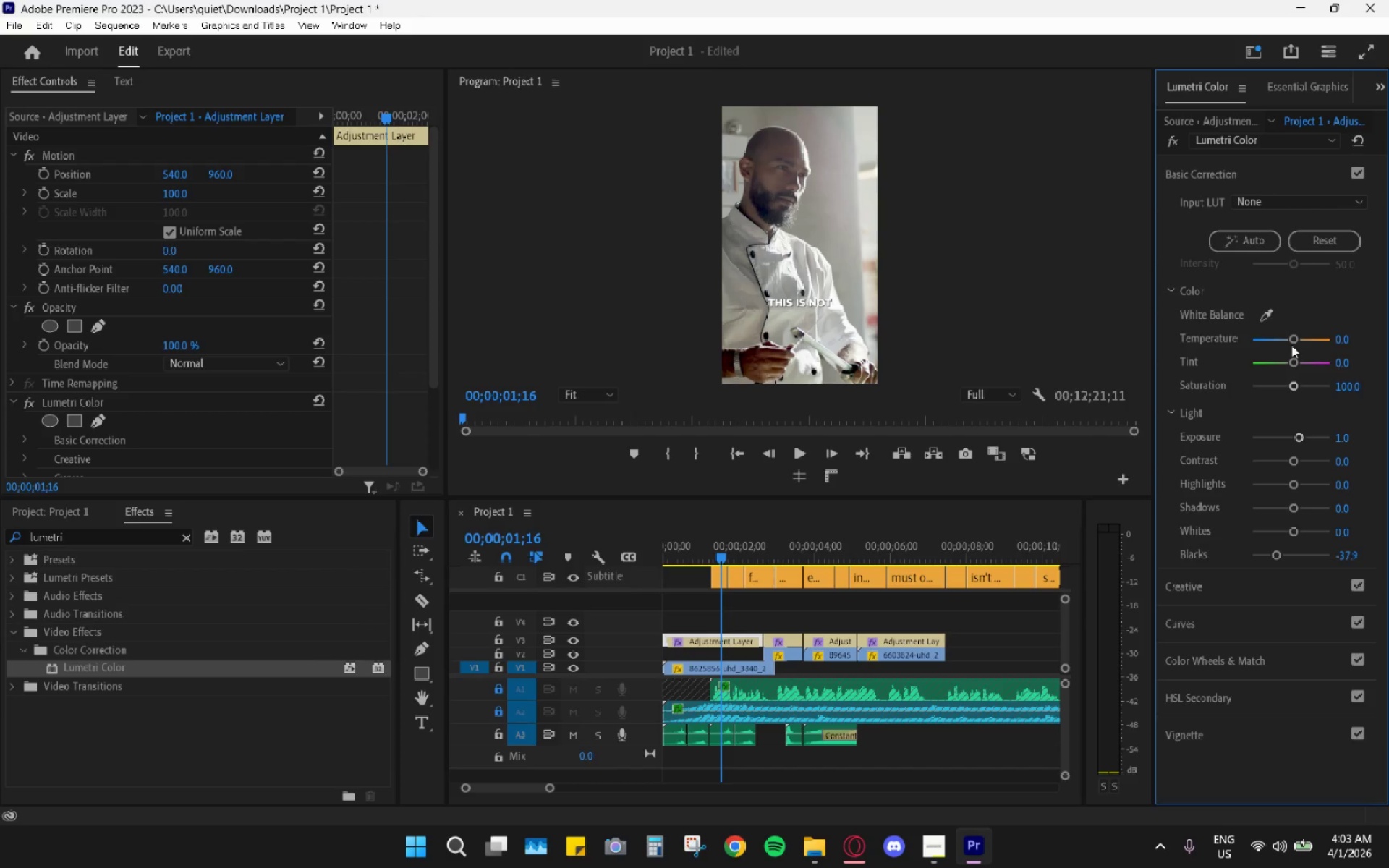 
left_click_drag(start_coordinate=[1291, 345], to_coordinate=[1304, 345])
 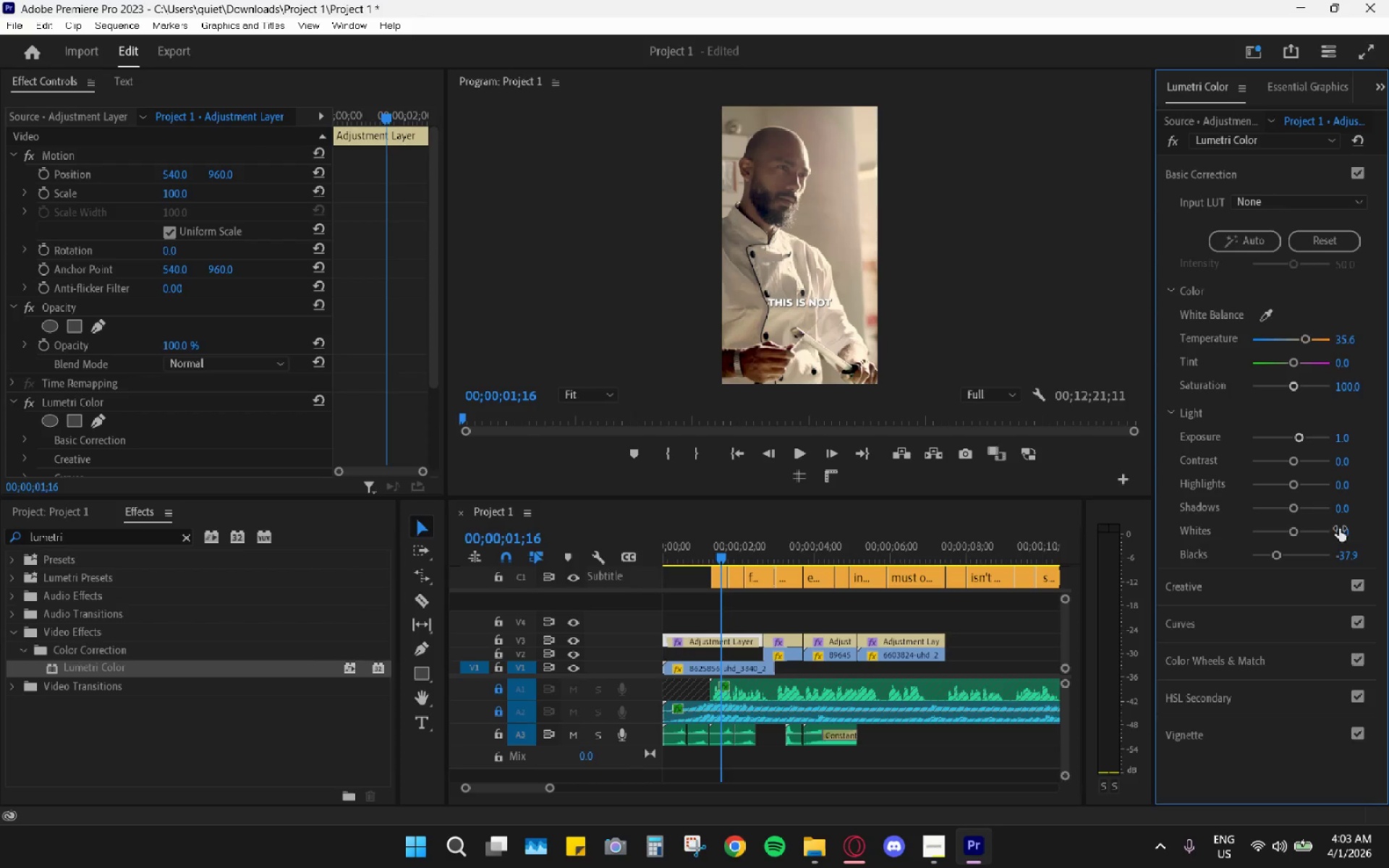 
left_click_drag(start_coordinate=[1299, 463], to_coordinate=[1306, 454])
 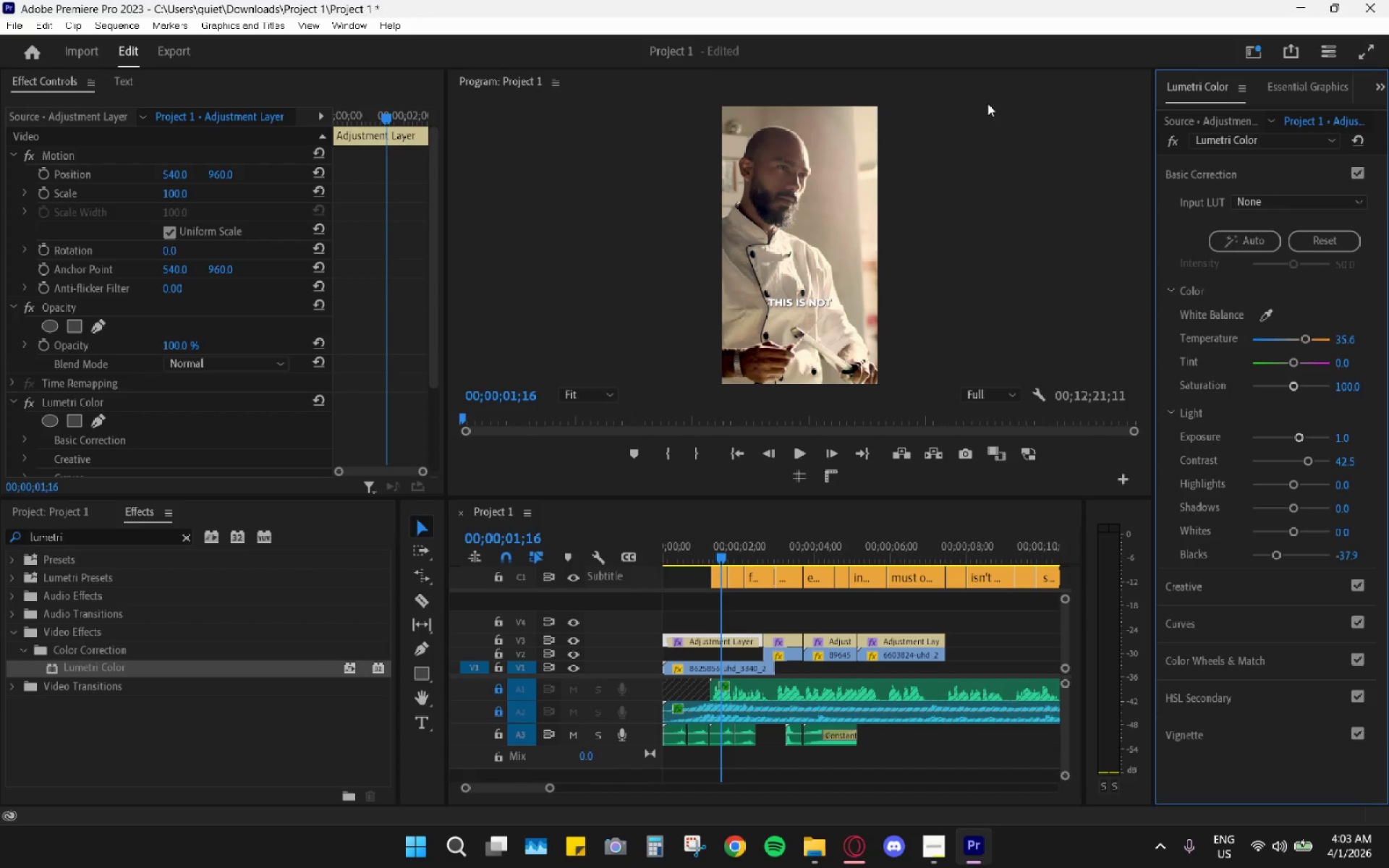 
double_click([979, 89])
 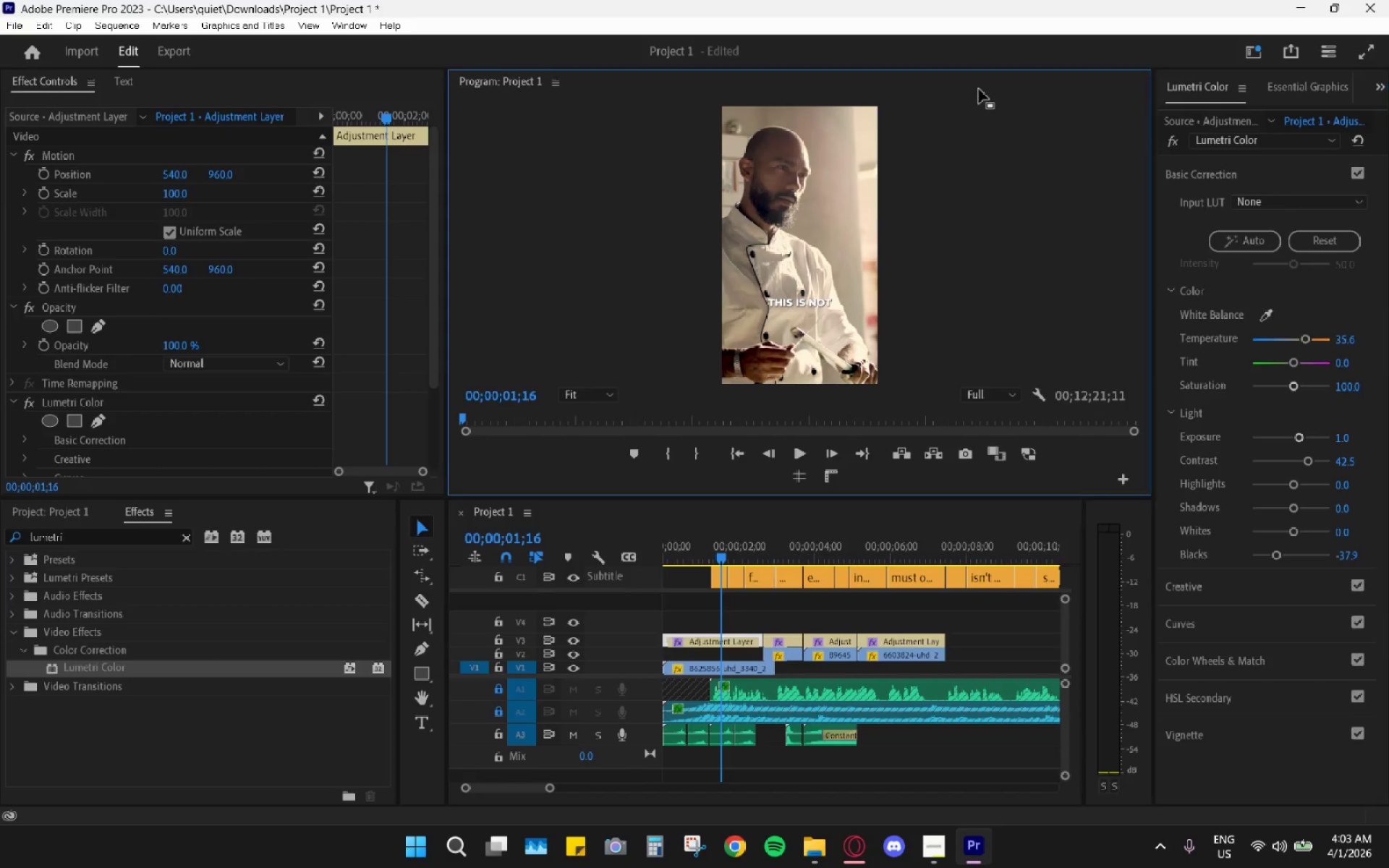 
triple_click([979, 89])
 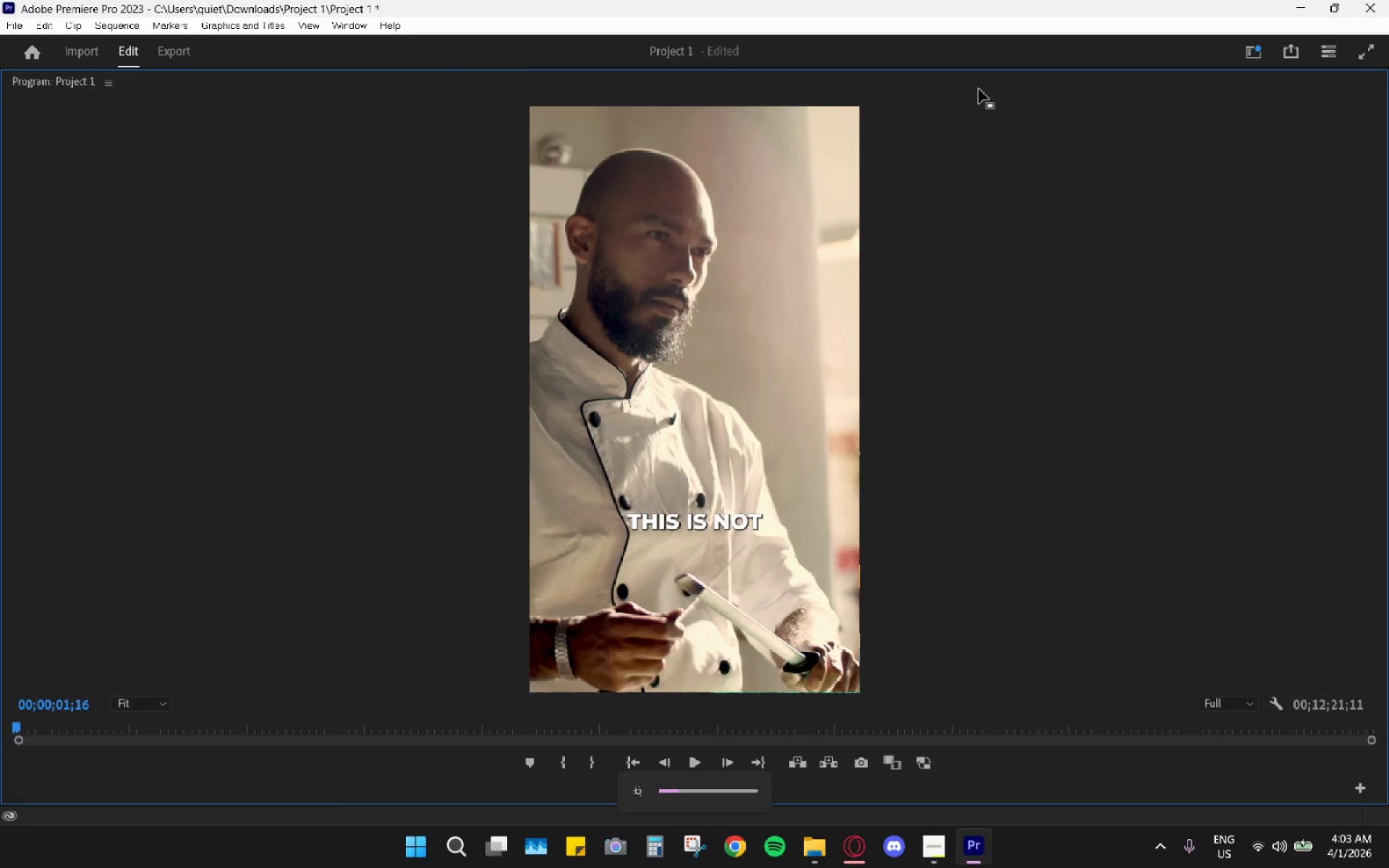 
double_click([977, 88])
 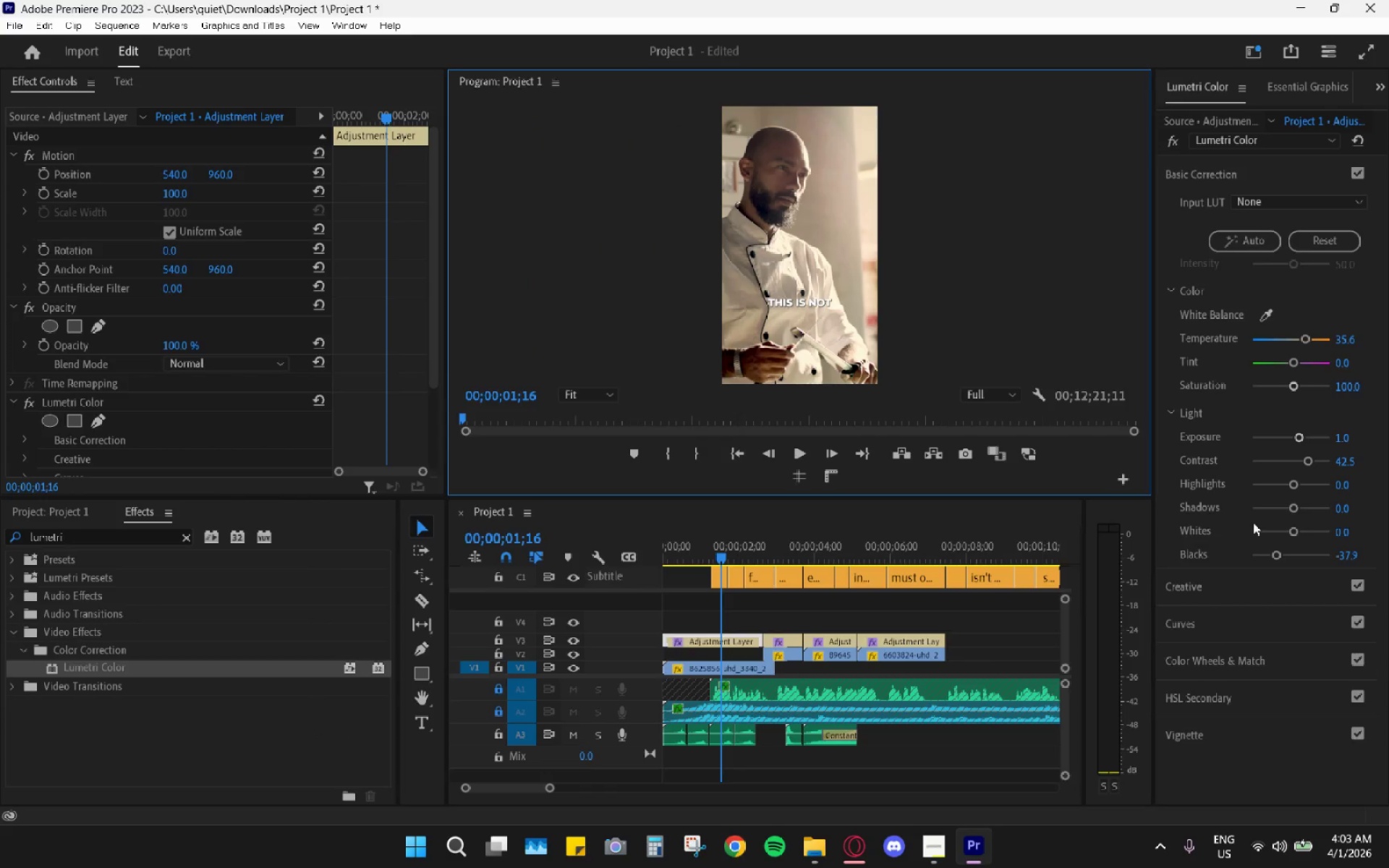 
left_click_drag(start_coordinate=[1296, 511], to_coordinate=[1285, 511])
 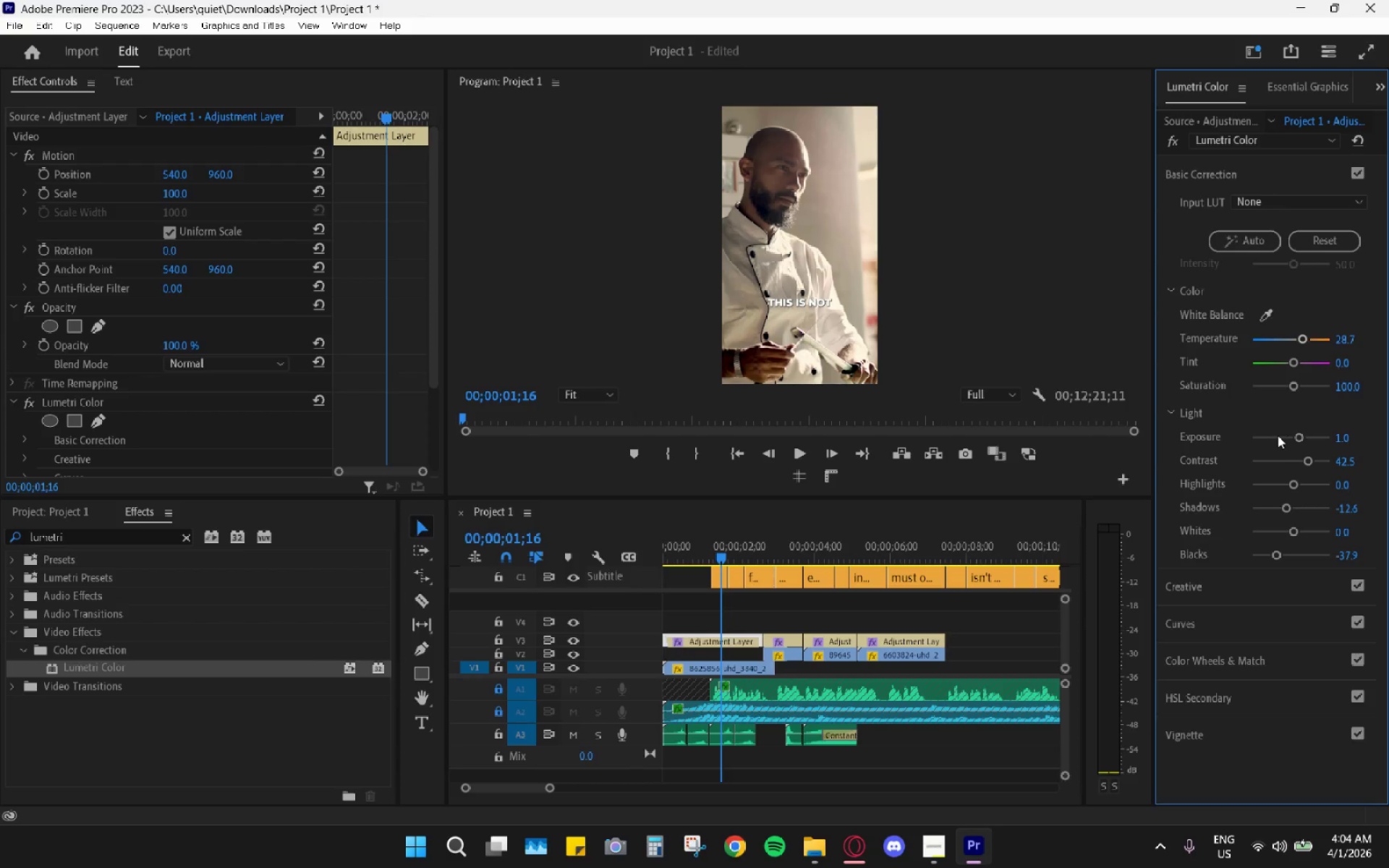 
wait(7.75)
 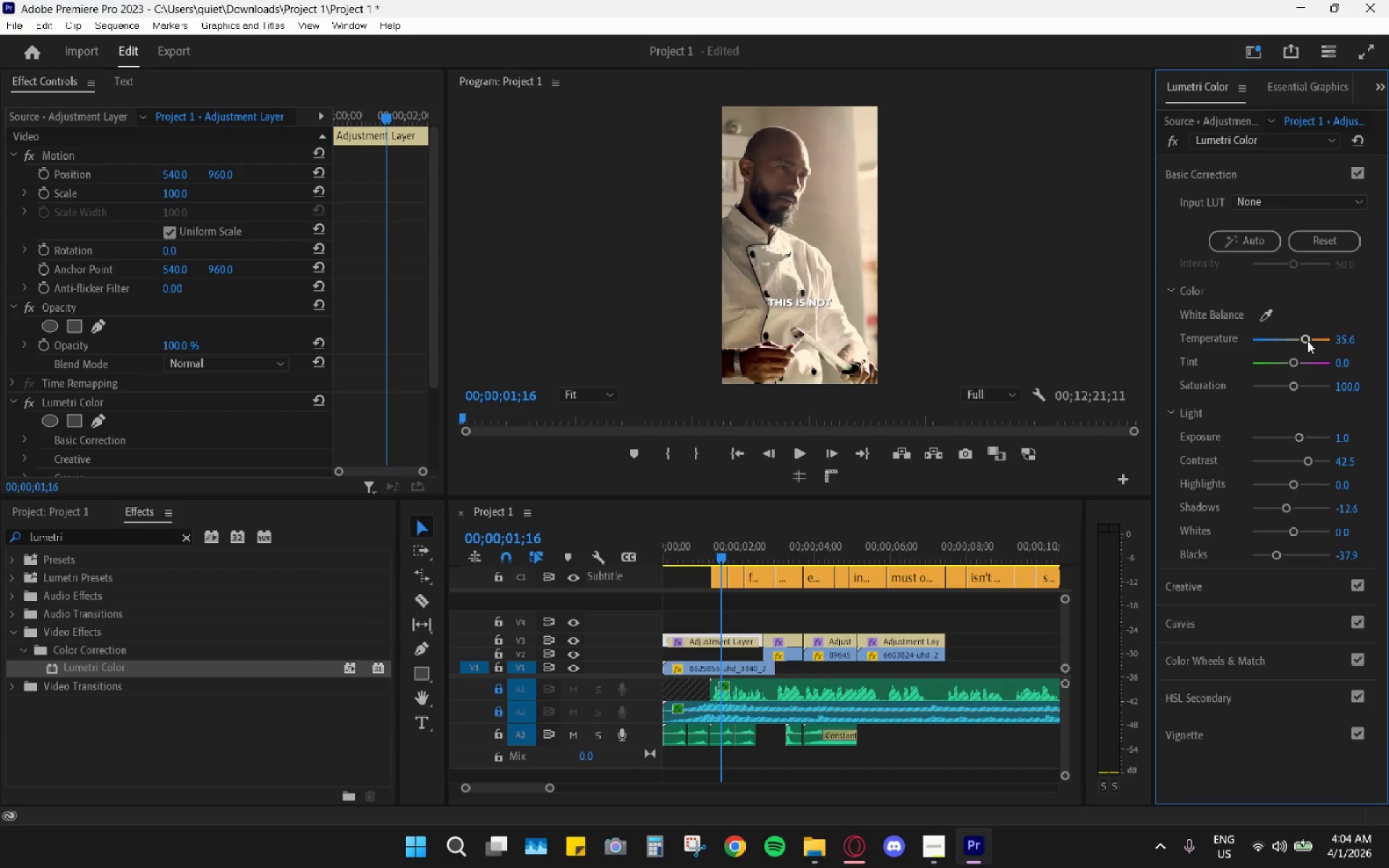 
left_click_drag(start_coordinate=[1297, 486], to_coordinate=[1302, 481])
 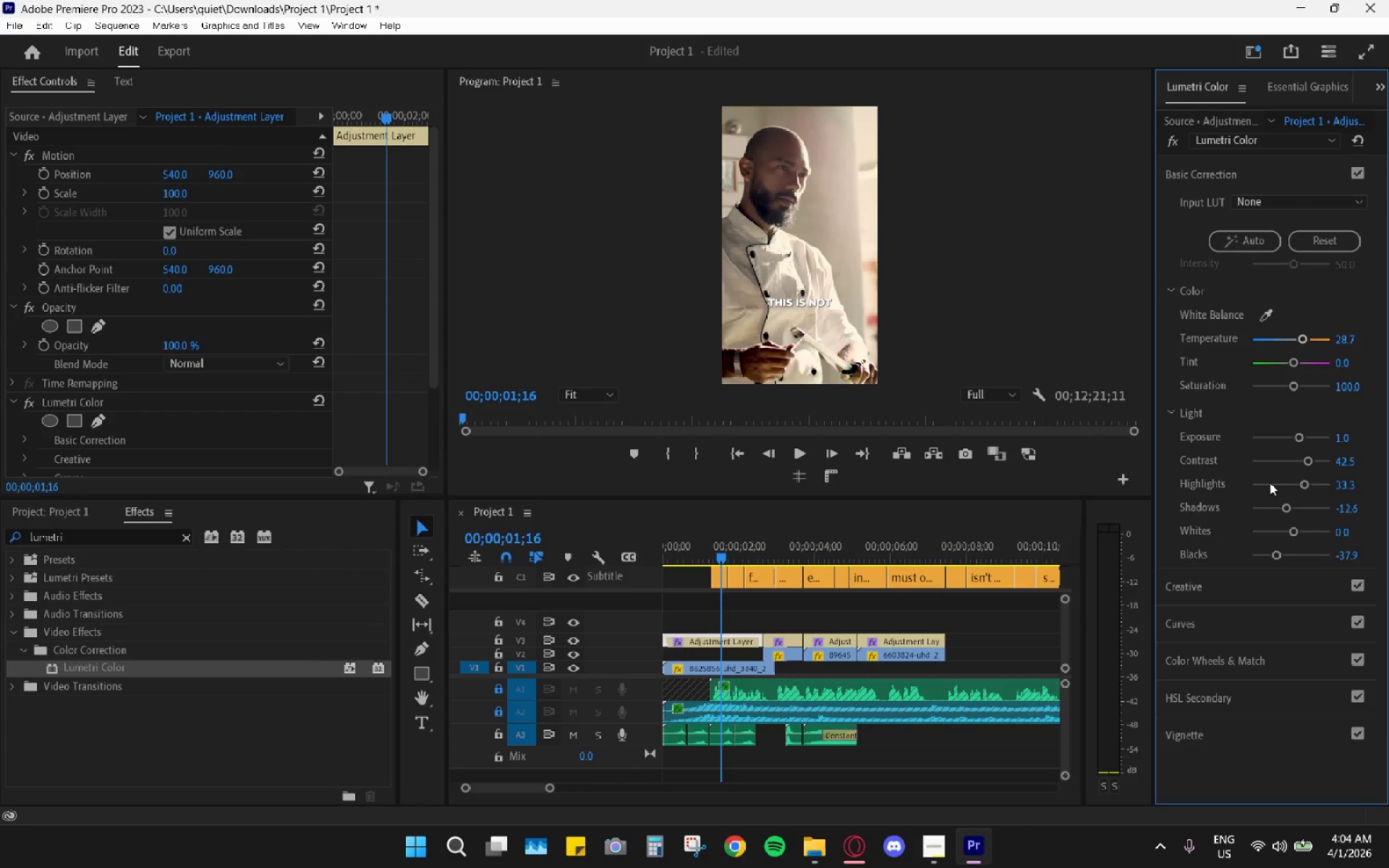 
key(Space)
 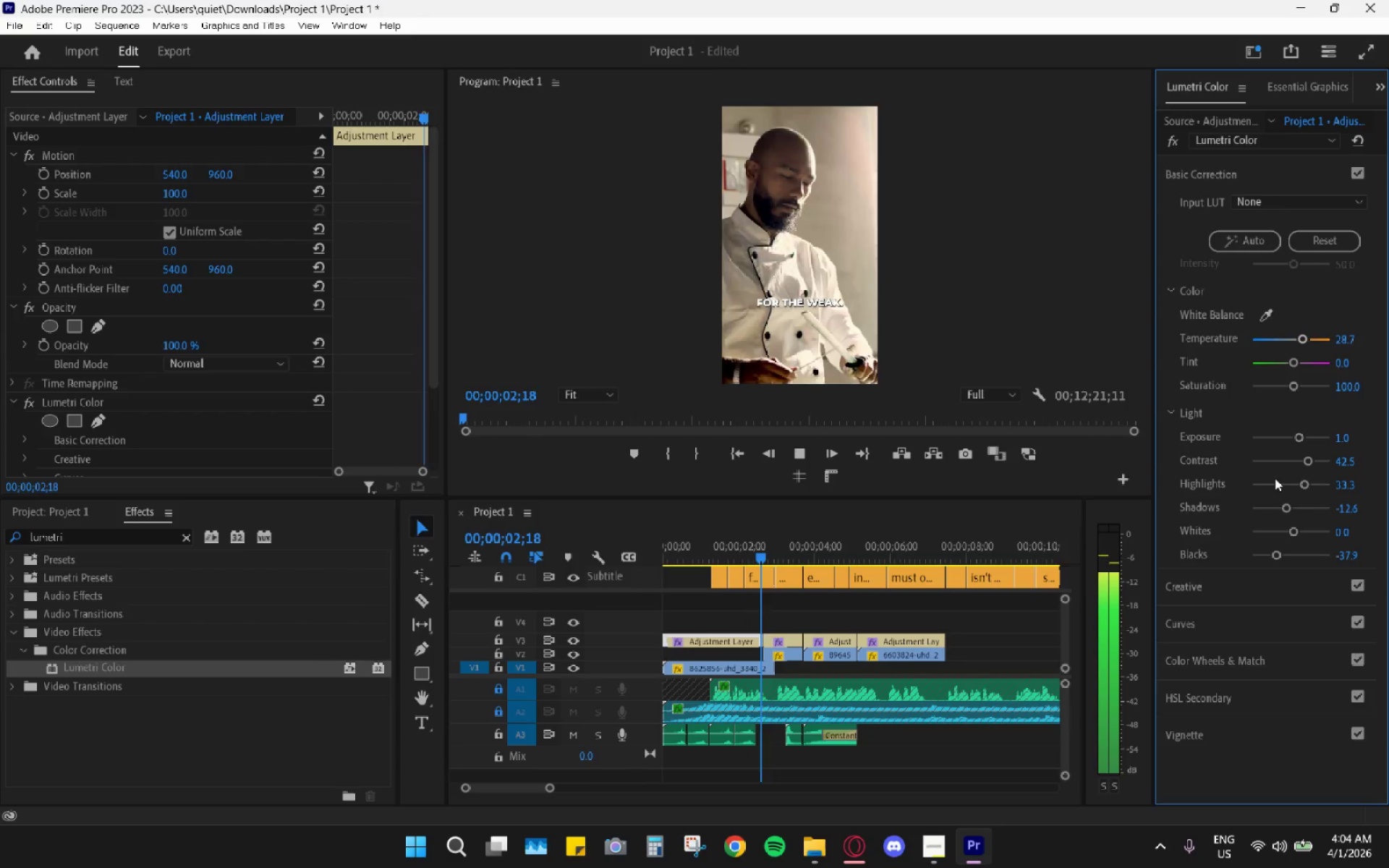 
key(Space)
 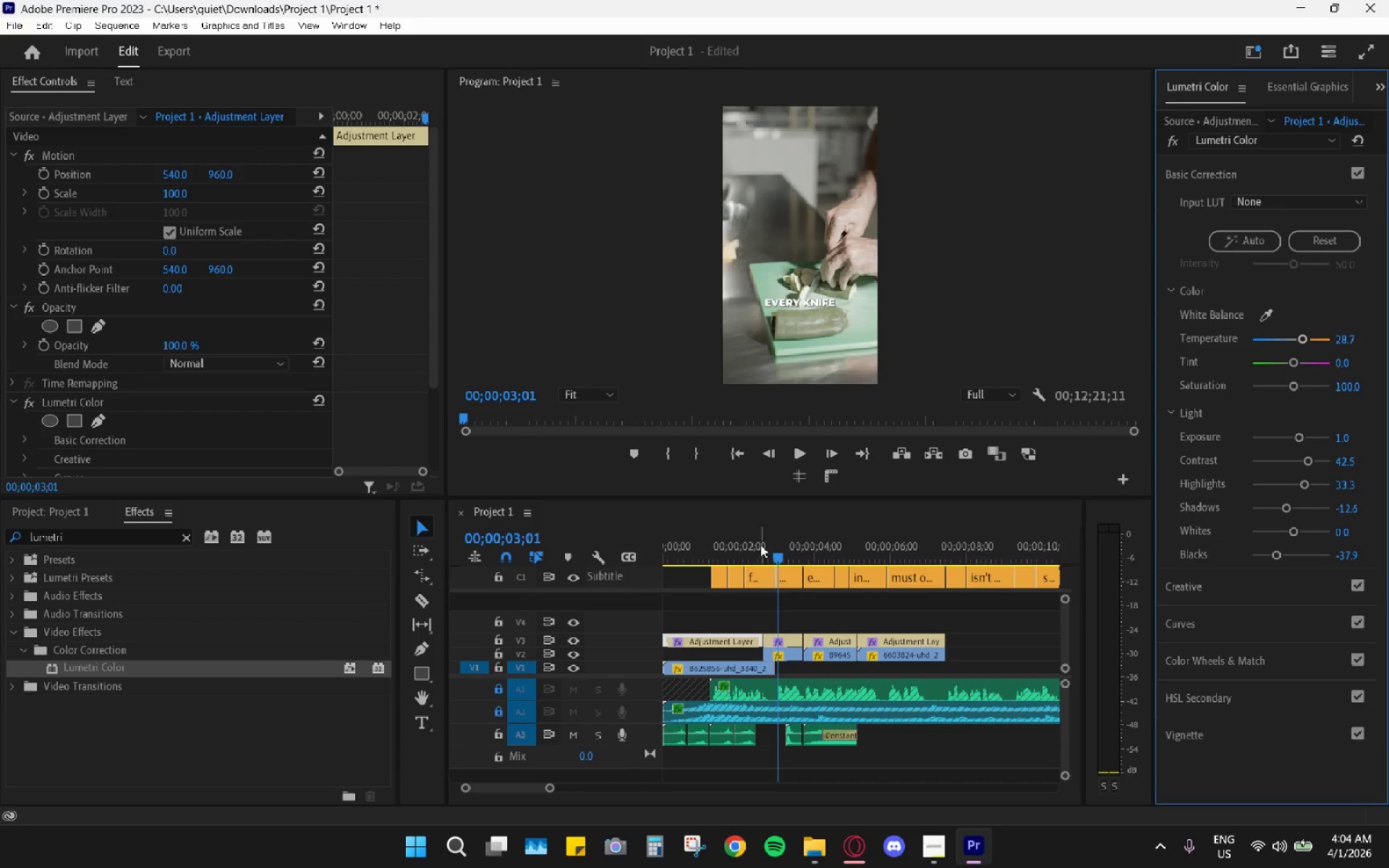 
left_click_drag(start_coordinate=[752, 542], to_coordinate=[651, 530])
 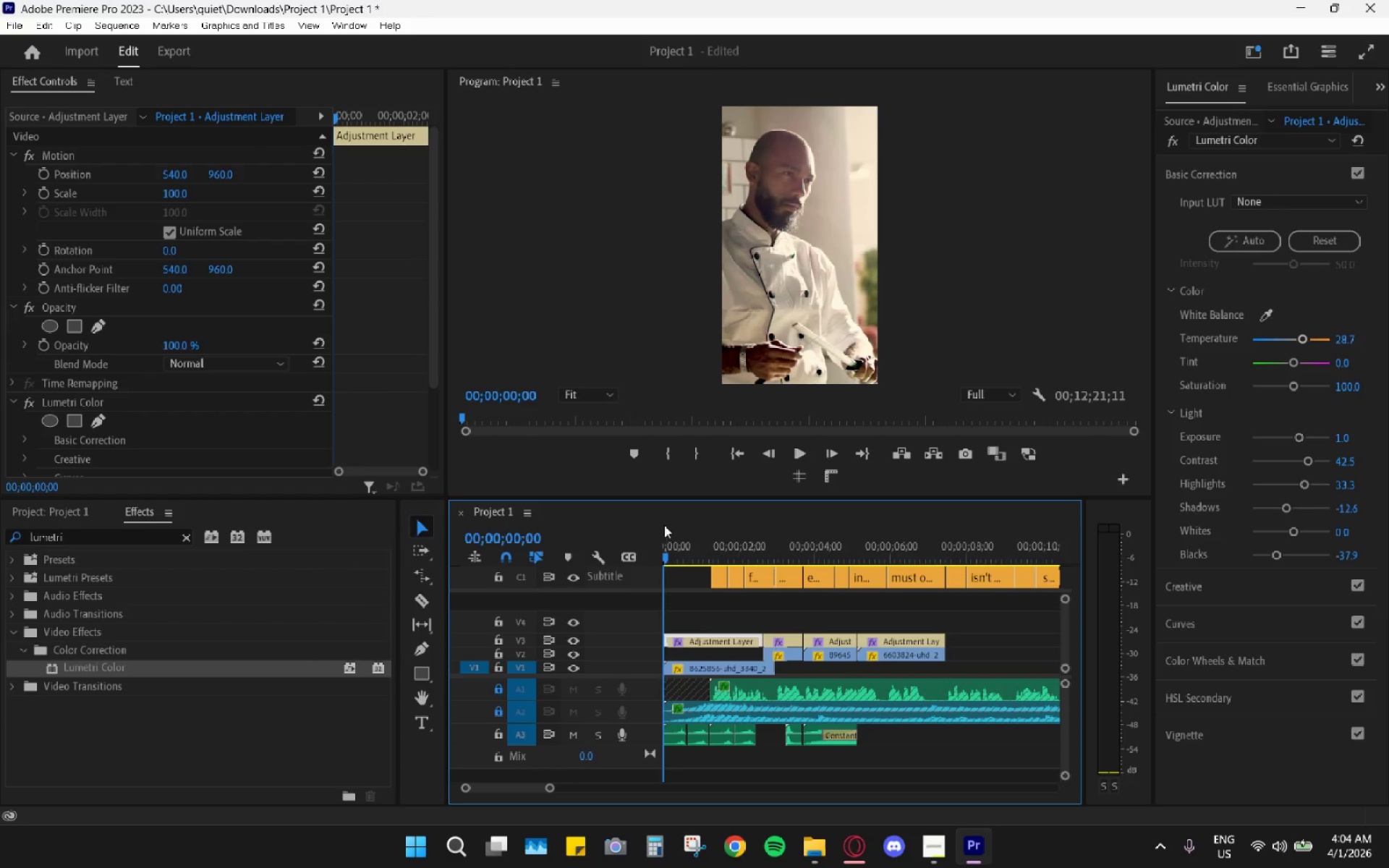 
key(Space)
 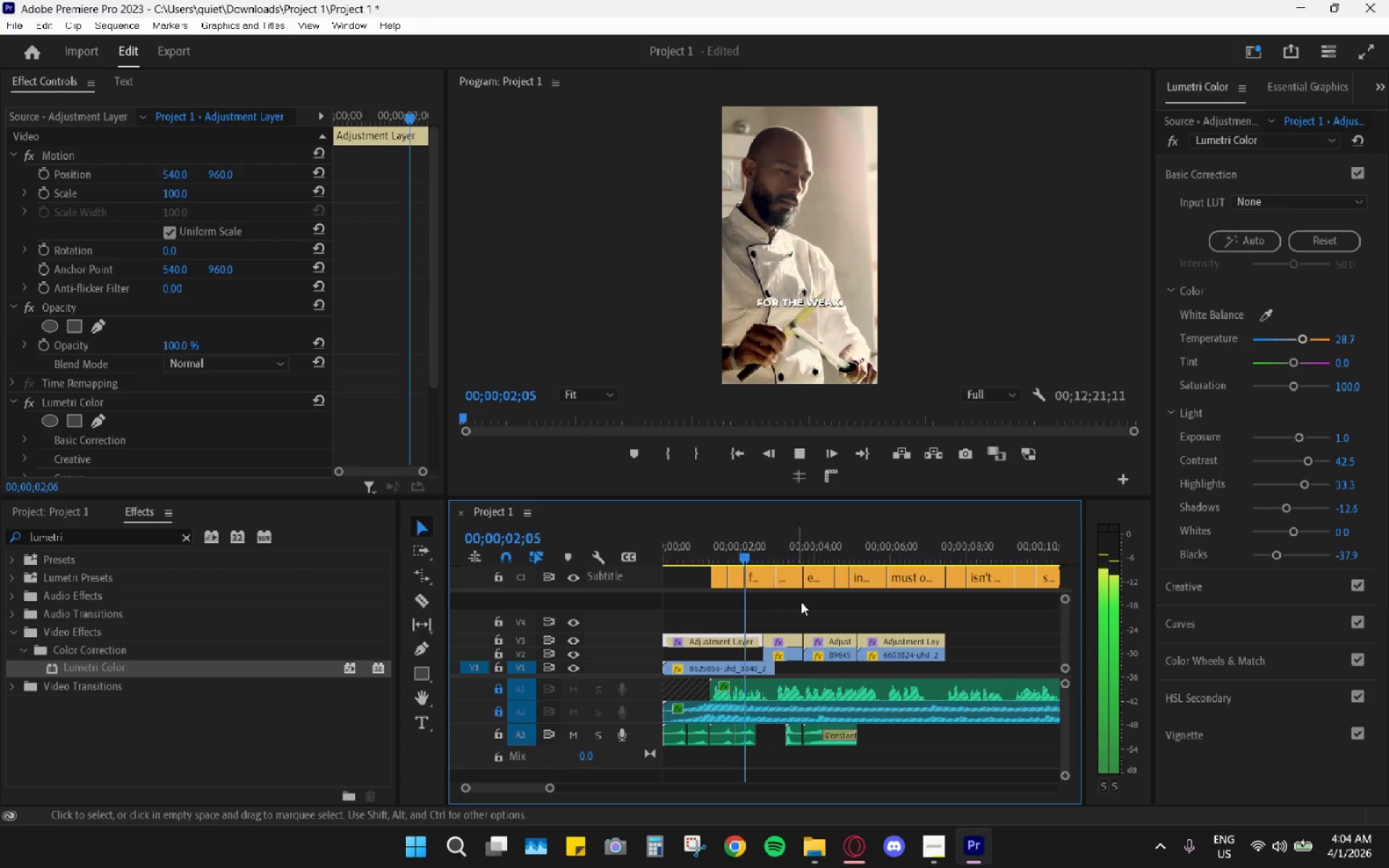 
key(Space)
 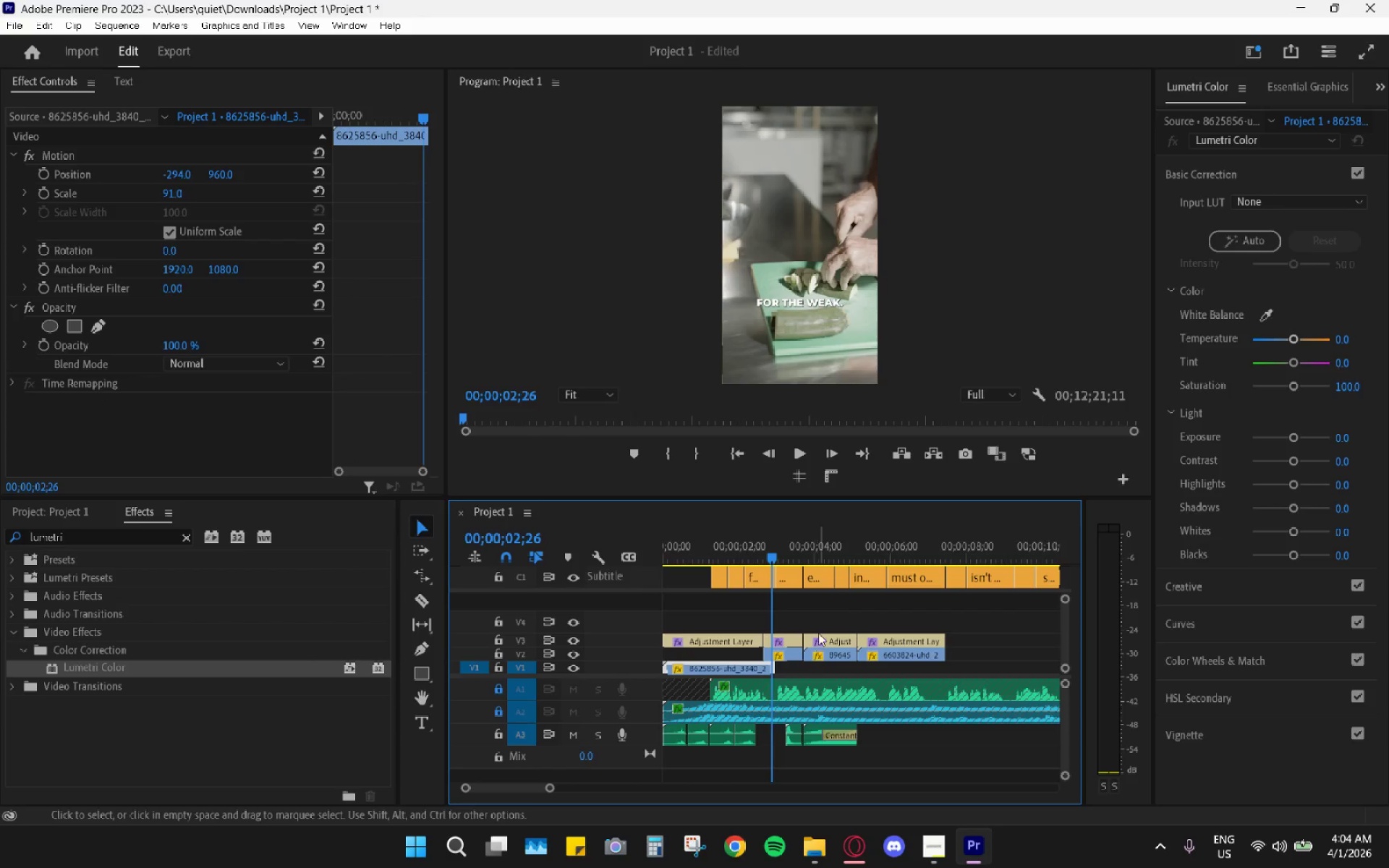 
left_click([822, 553])
 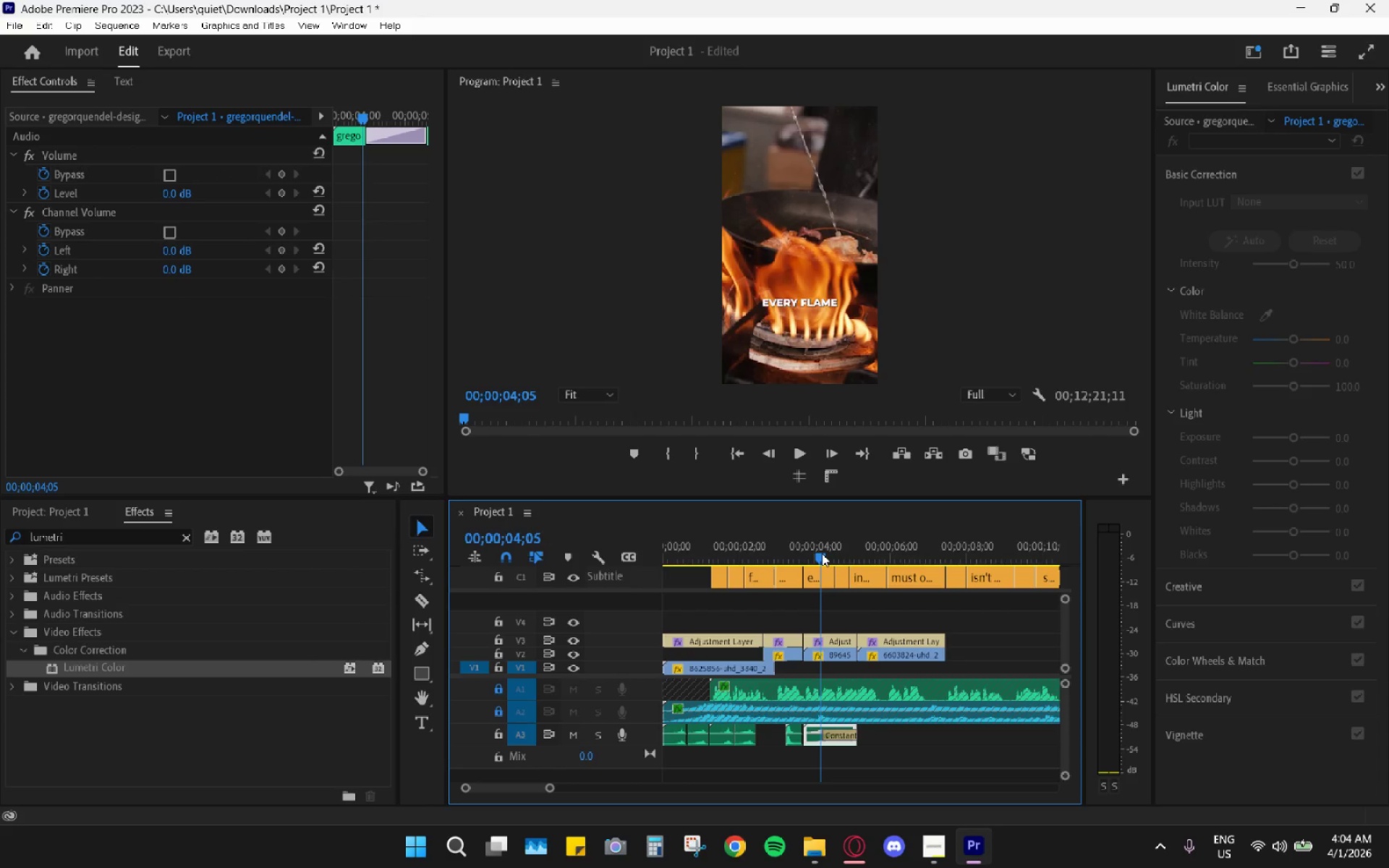 
key(Space)
 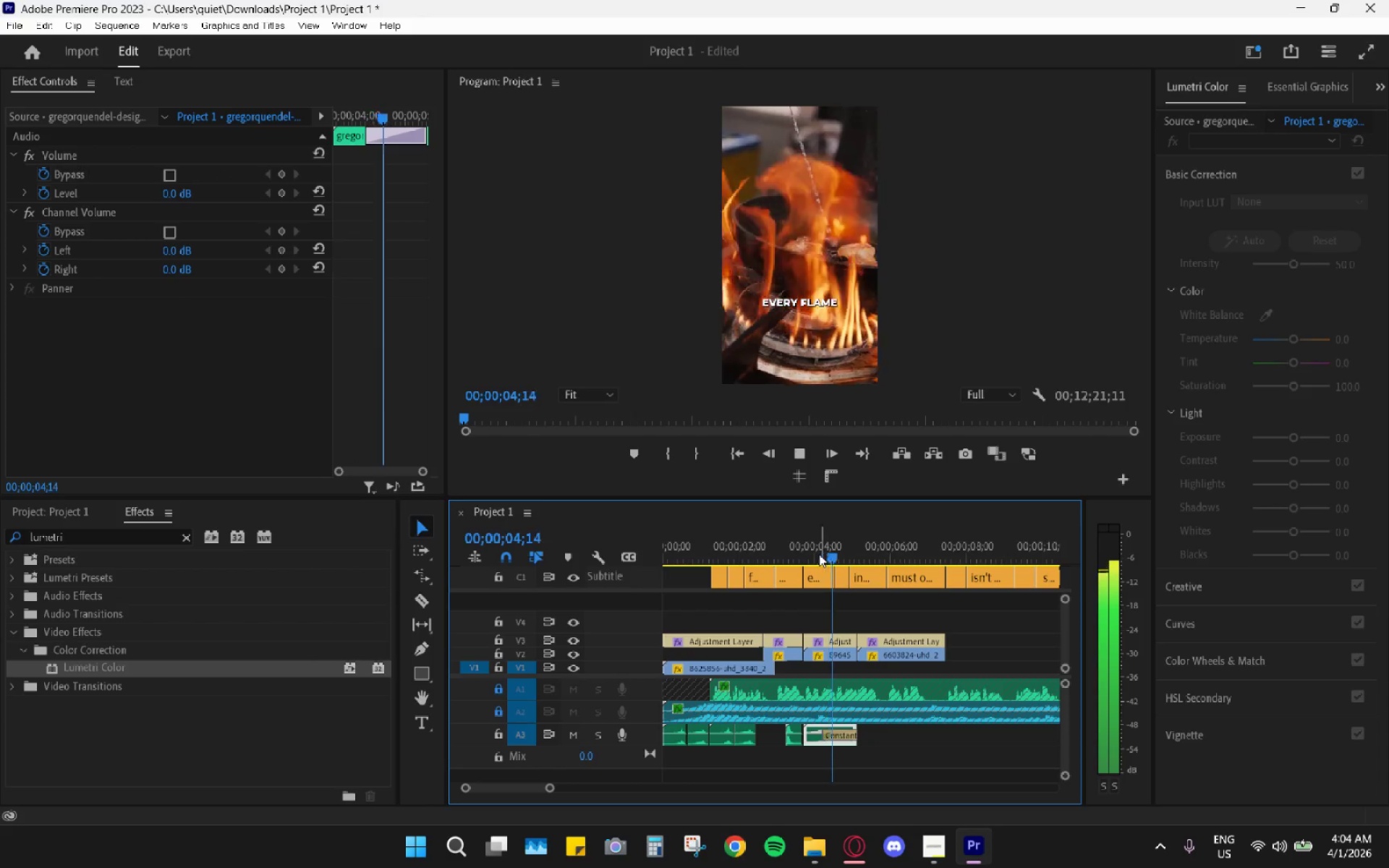 
key(Space)
 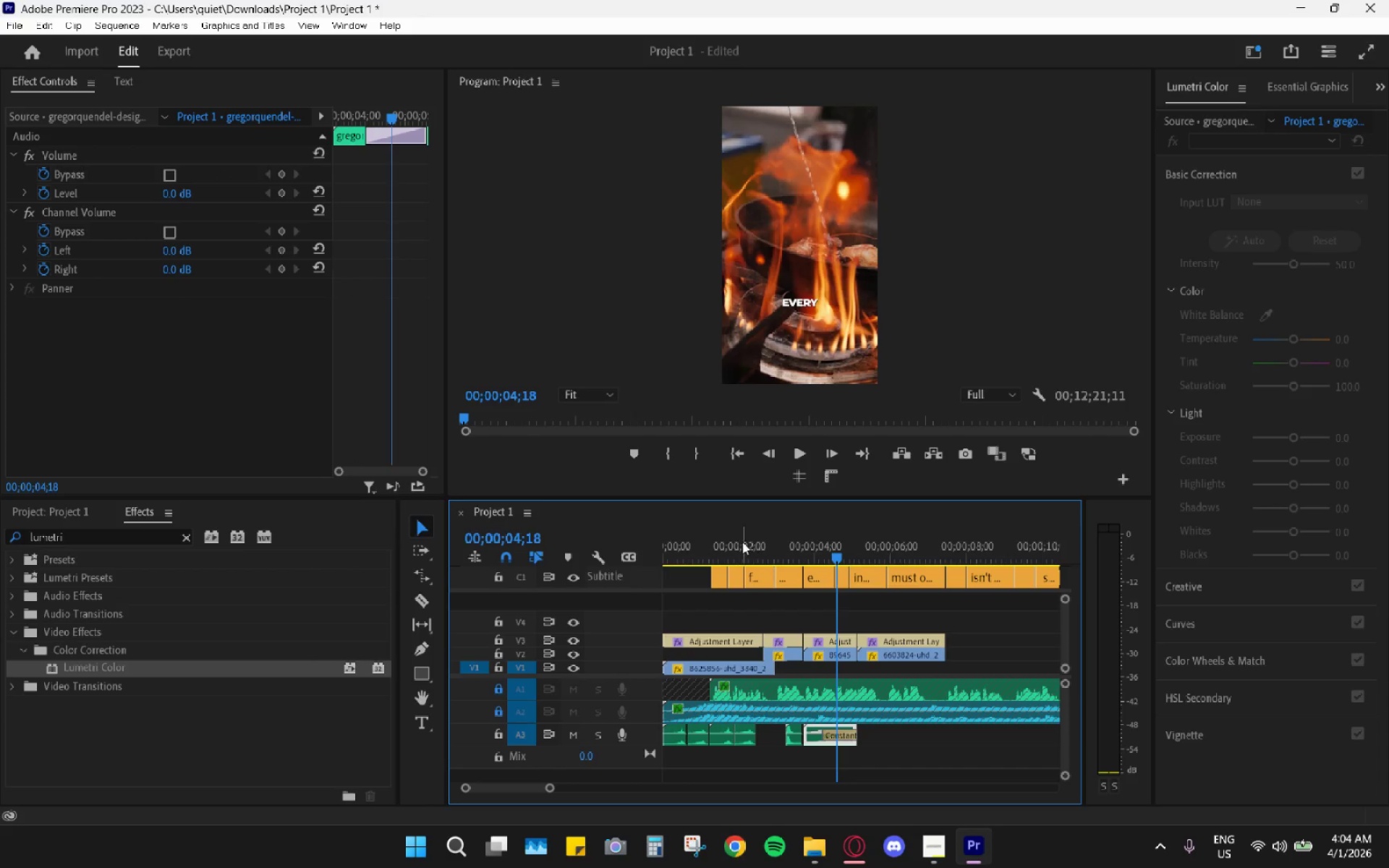 
left_click_drag(start_coordinate=[729, 541], to_coordinate=[724, 540])
 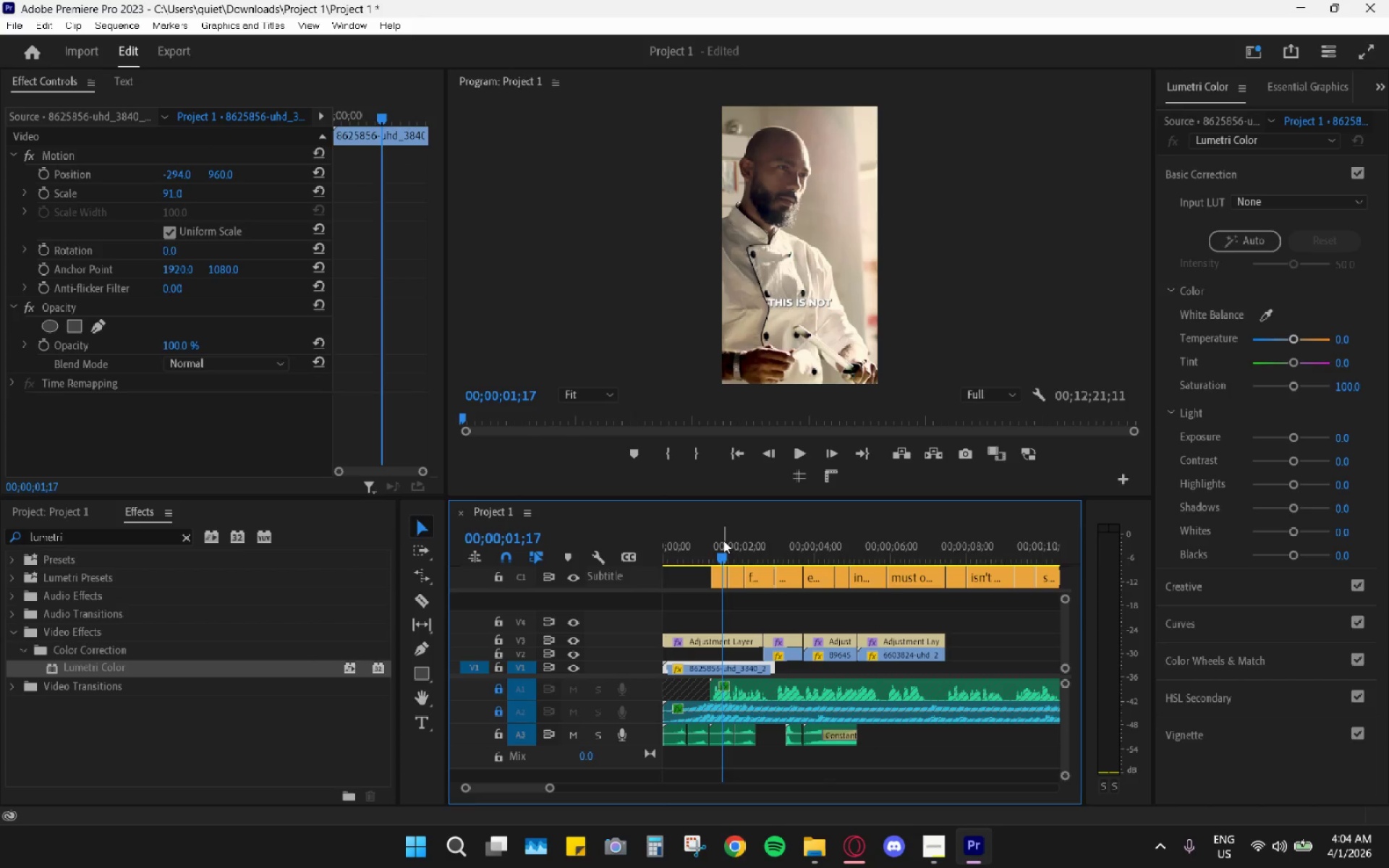 
key(Space)
 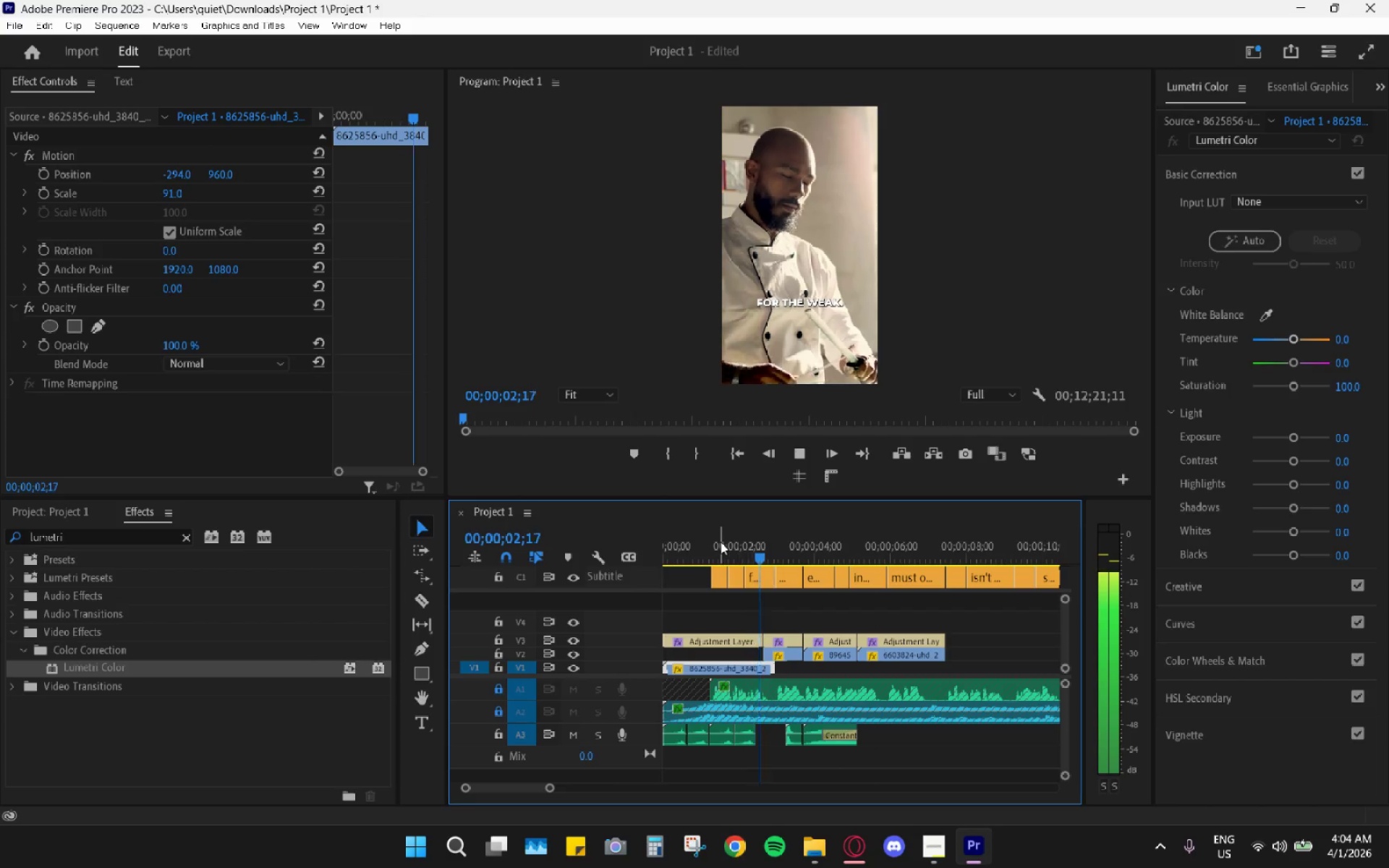 
key(Space)
 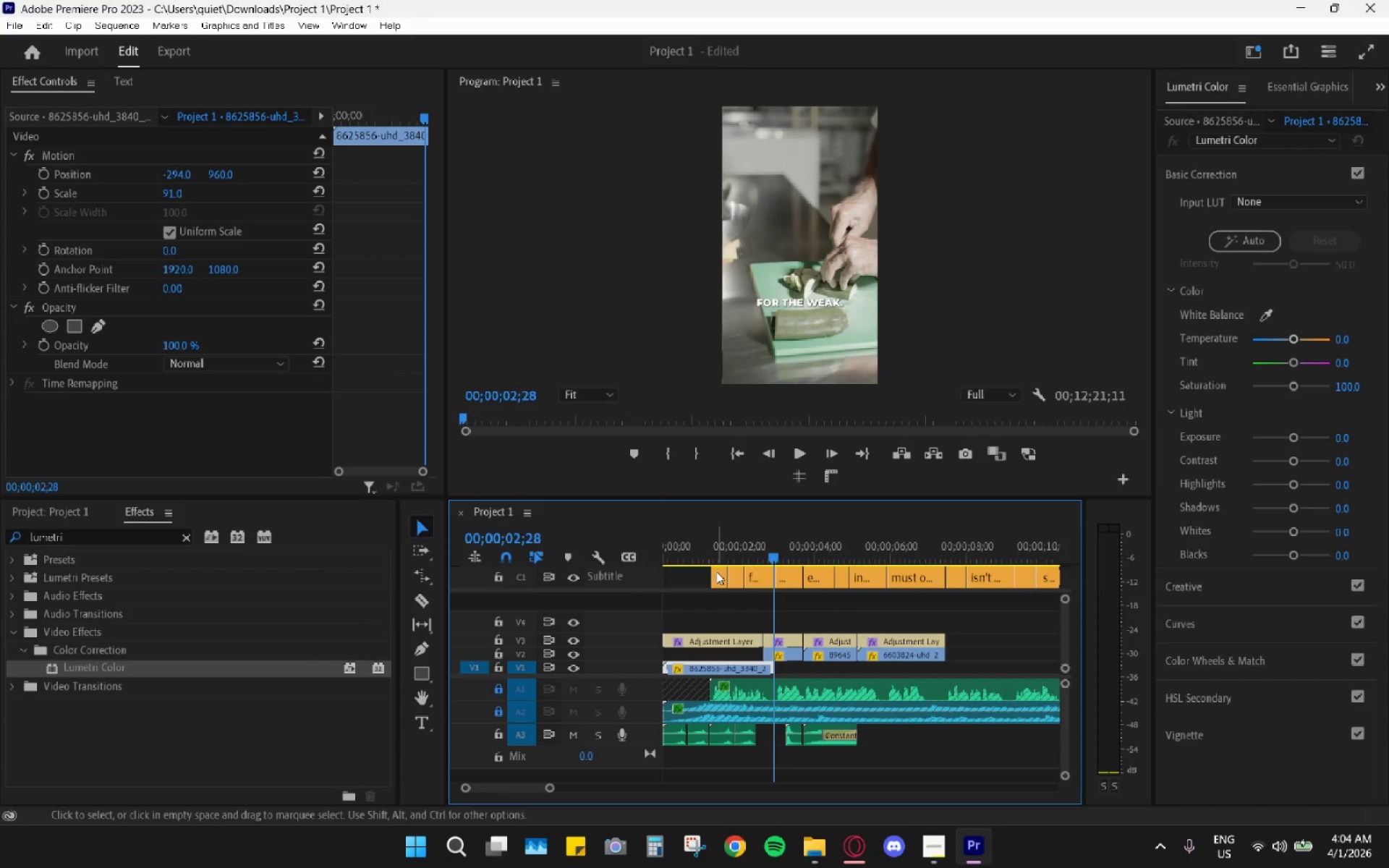 
left_click_drag(start_coordinate=[699, 543], to_coordinate=[650, 542])
 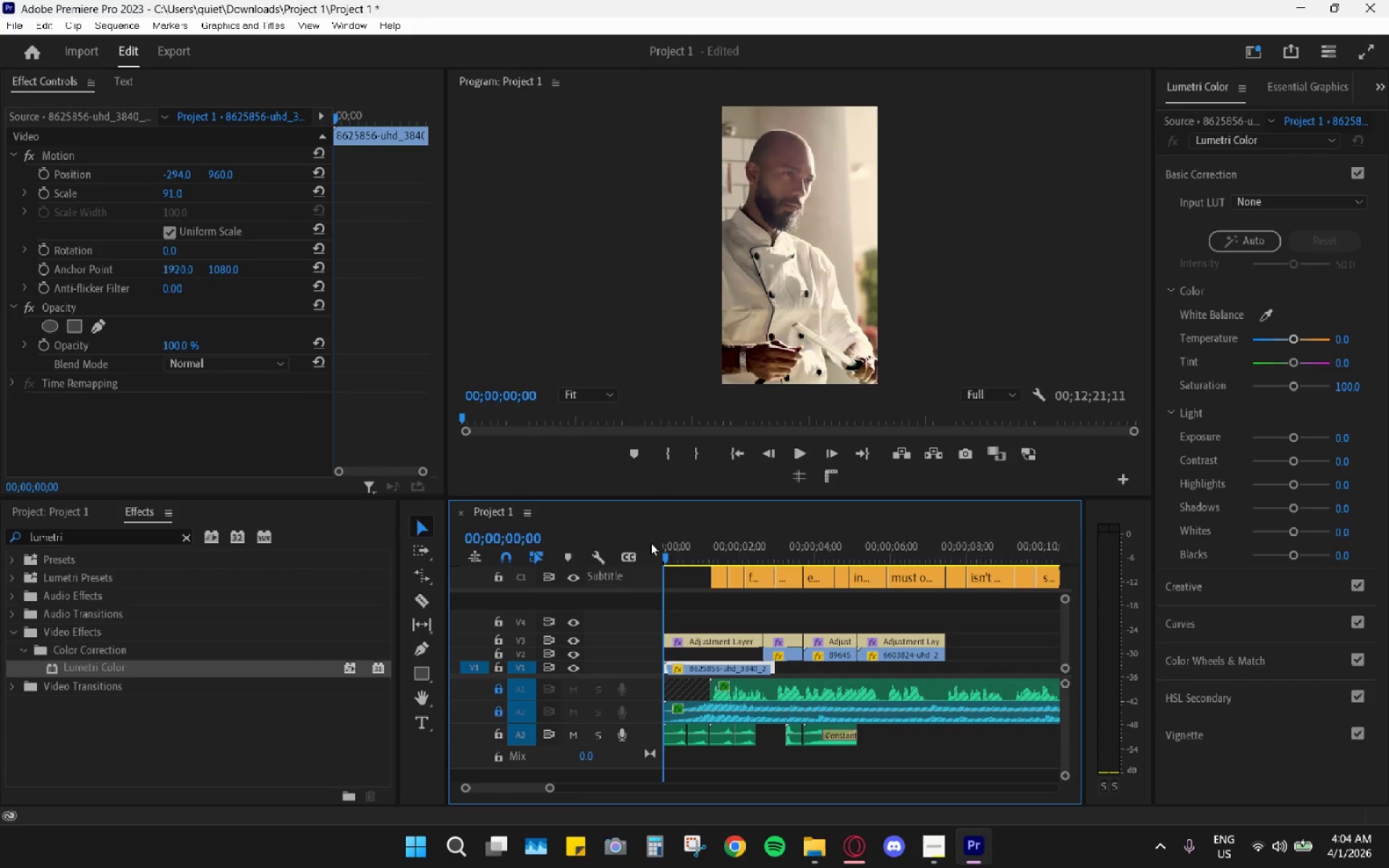 
key(Space)
 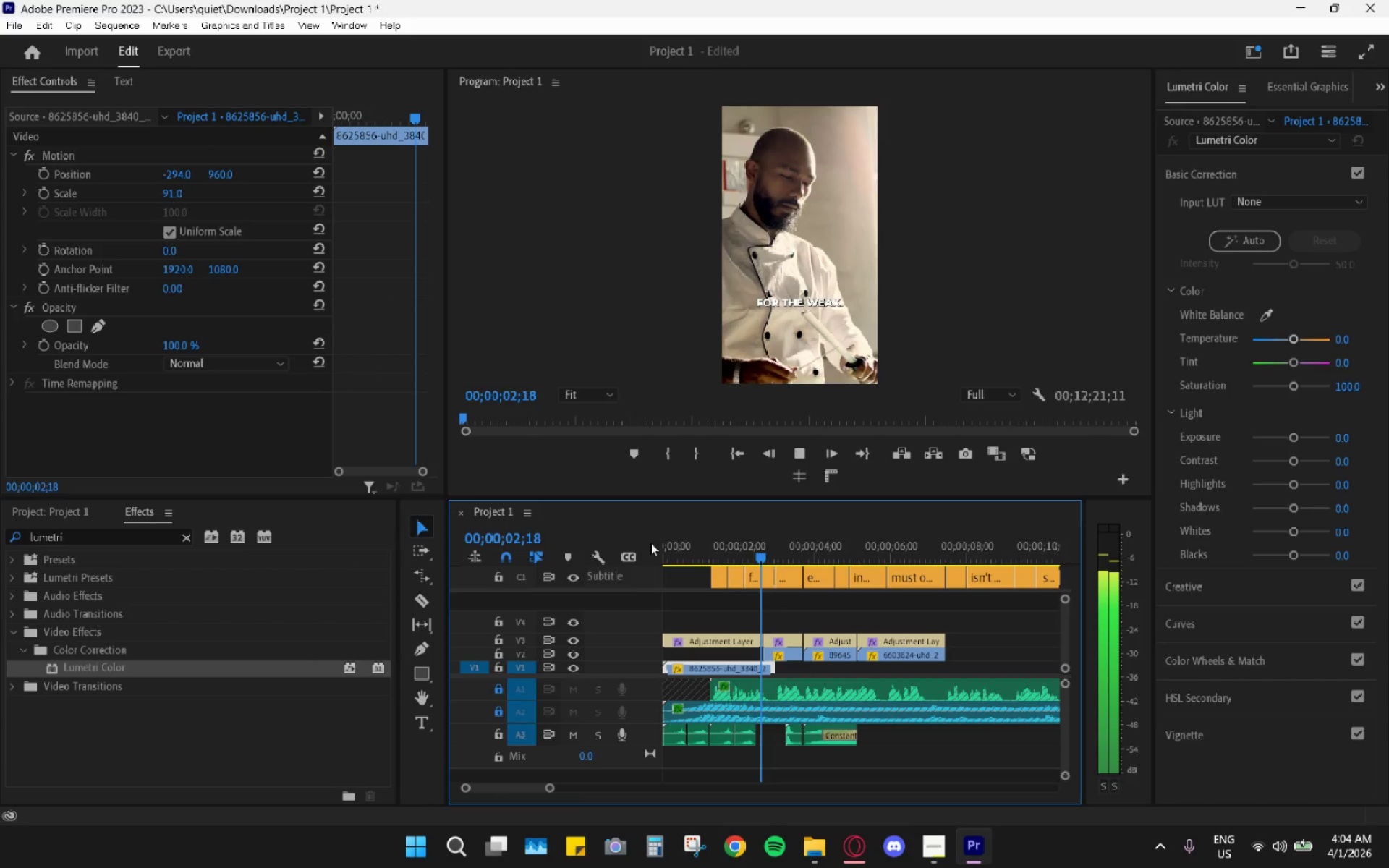 
key(Space)
 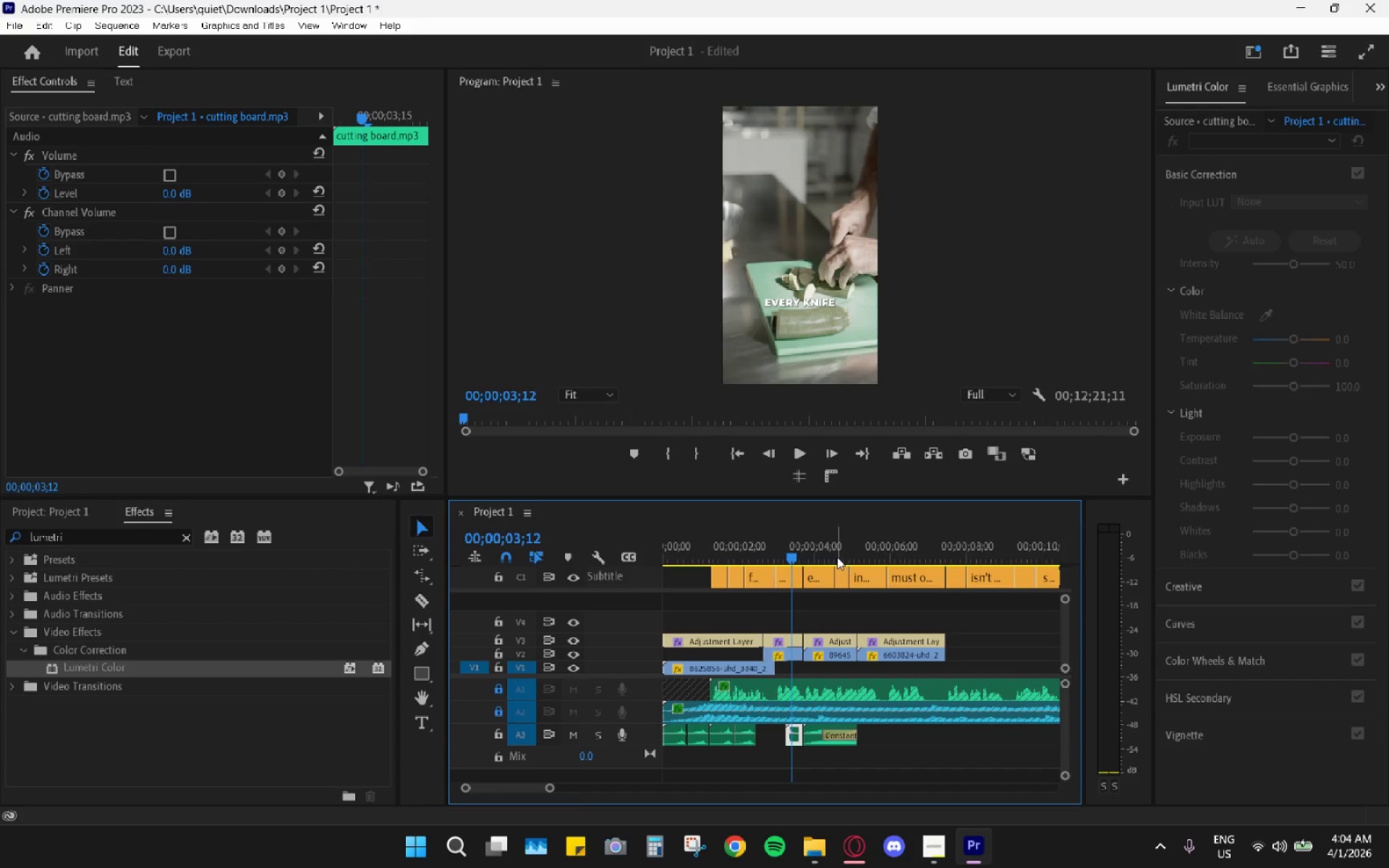 
key(Space)
 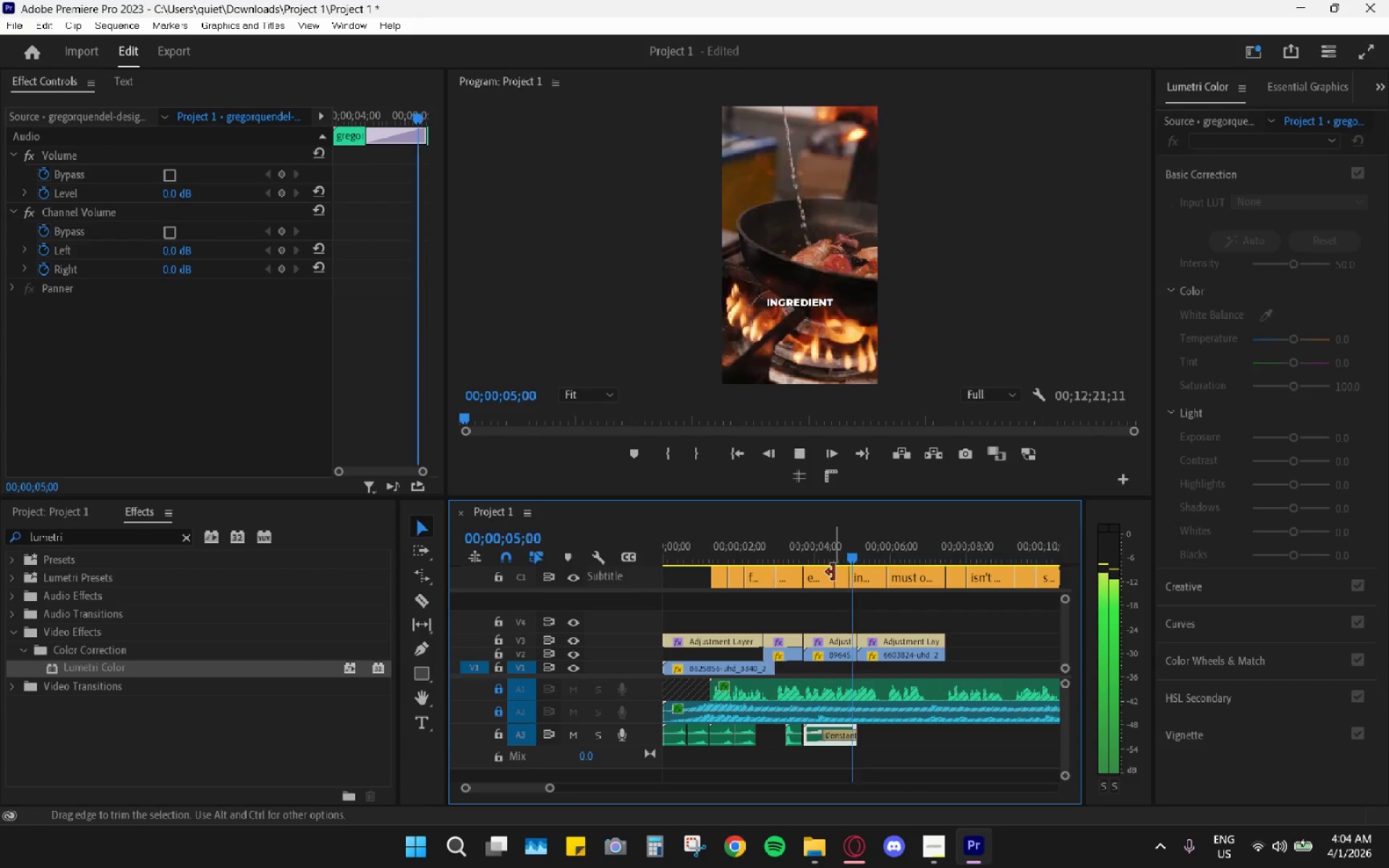 
key(Space)
 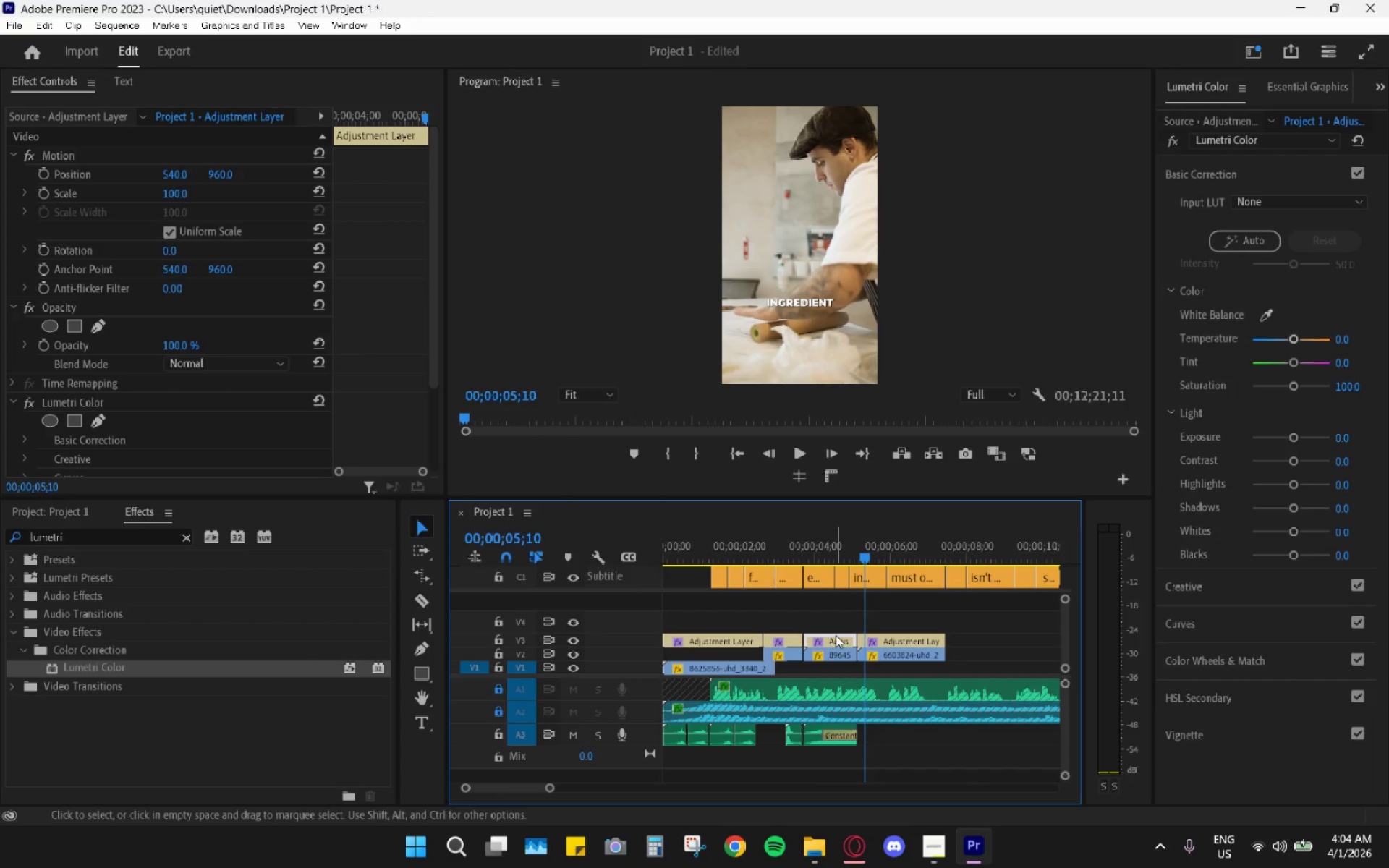 
key(H)
 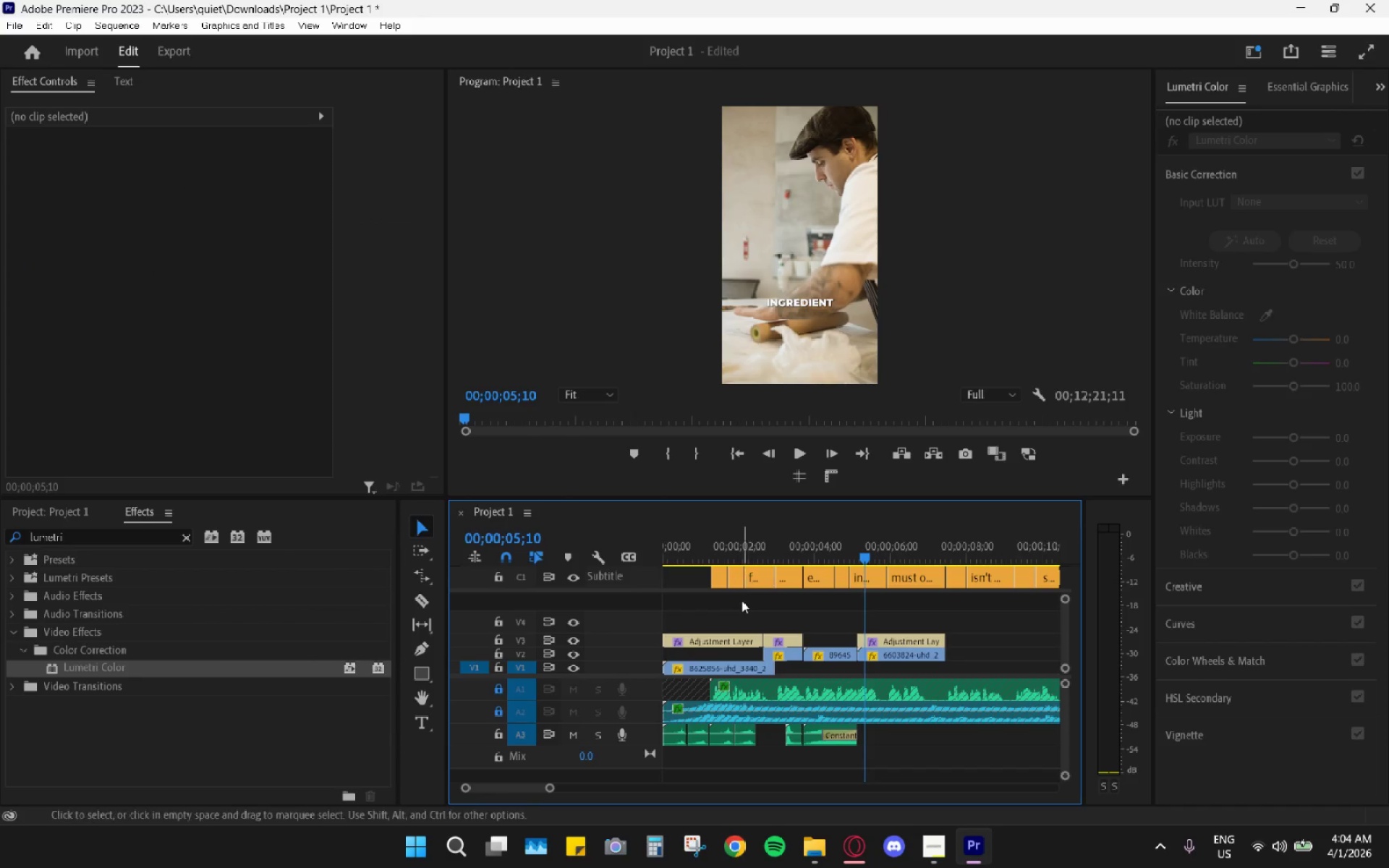 
left_click([731, 550])
 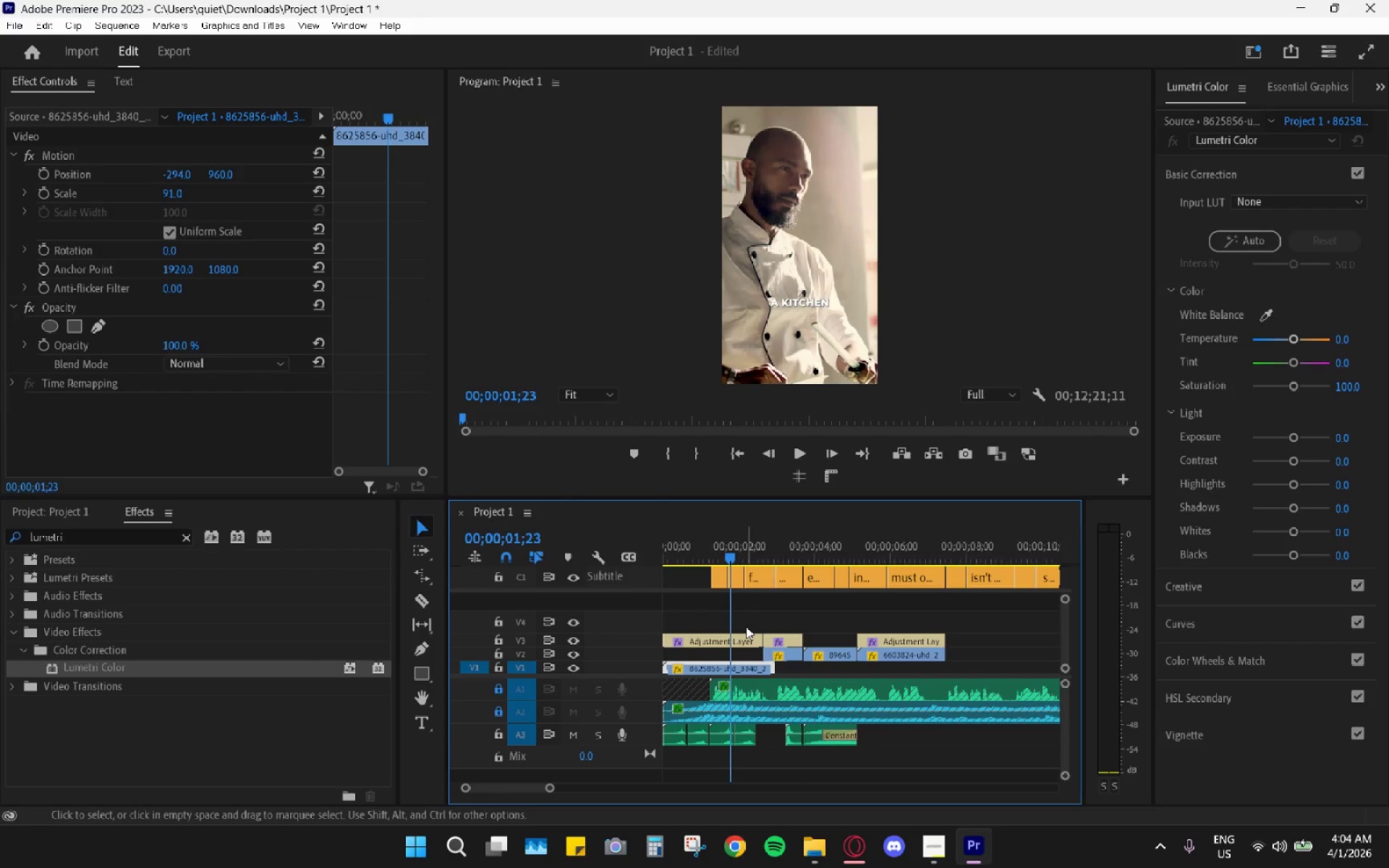 
key(Space)
 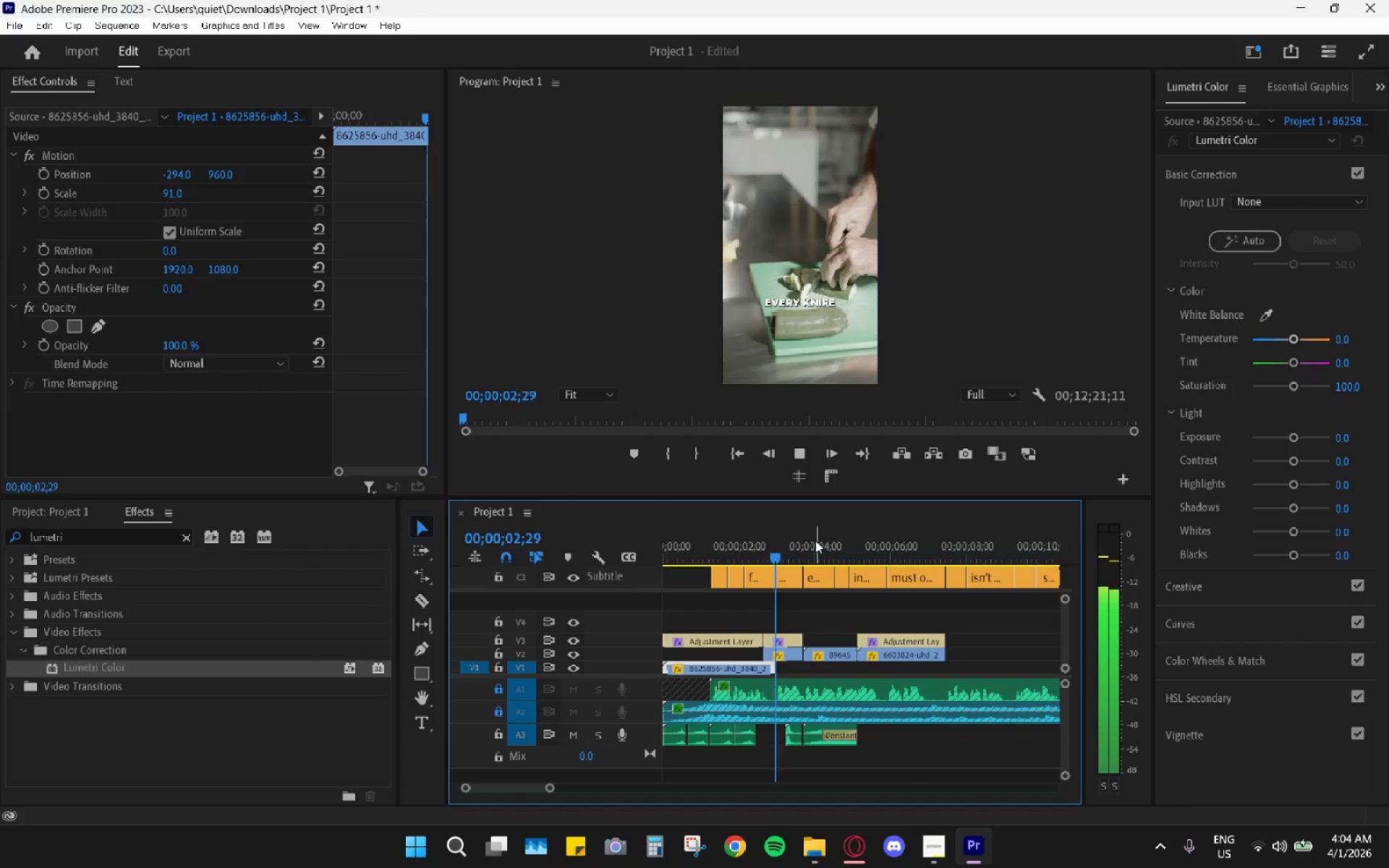 
key(Space)
 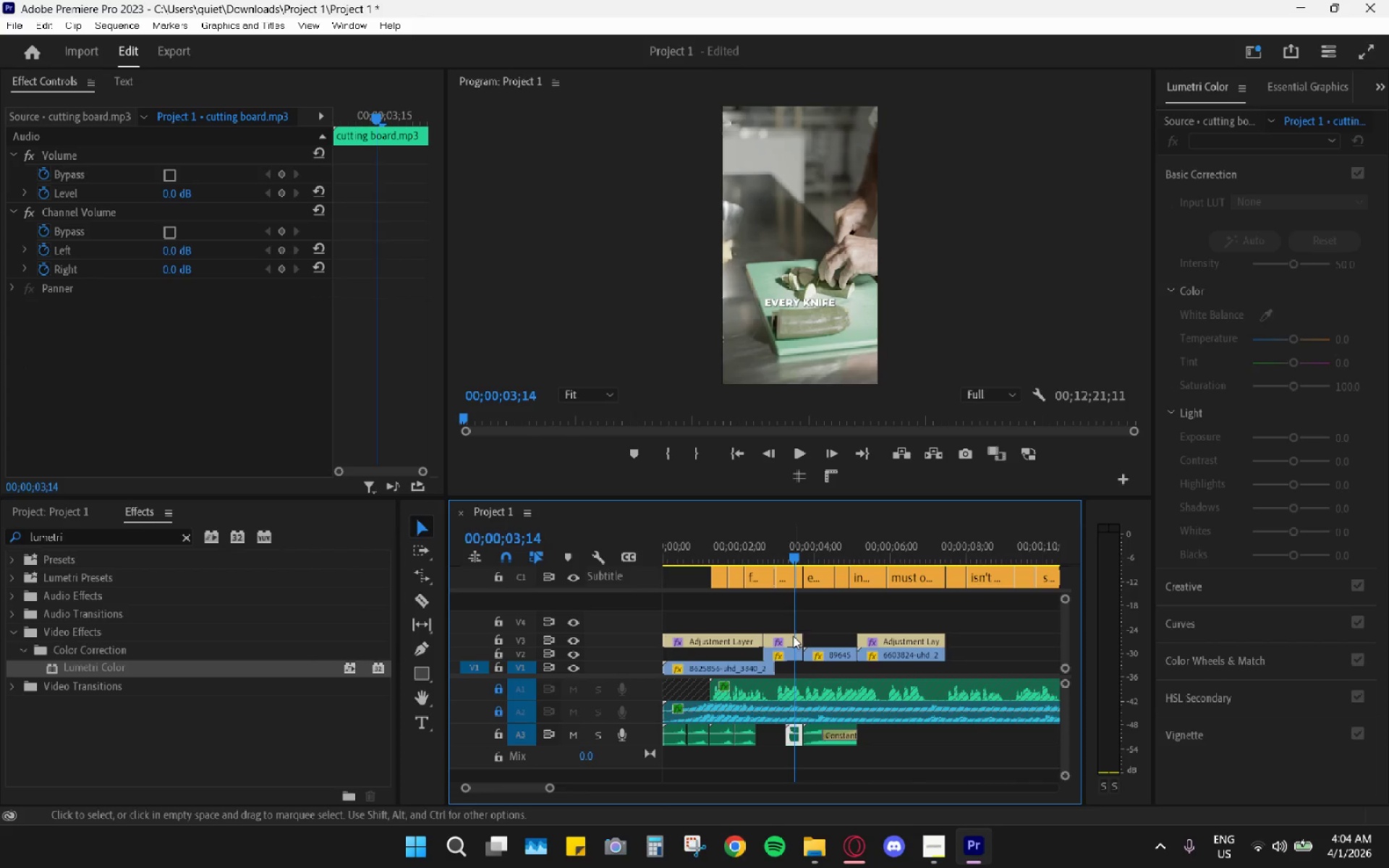 
left_click([791, 637])
 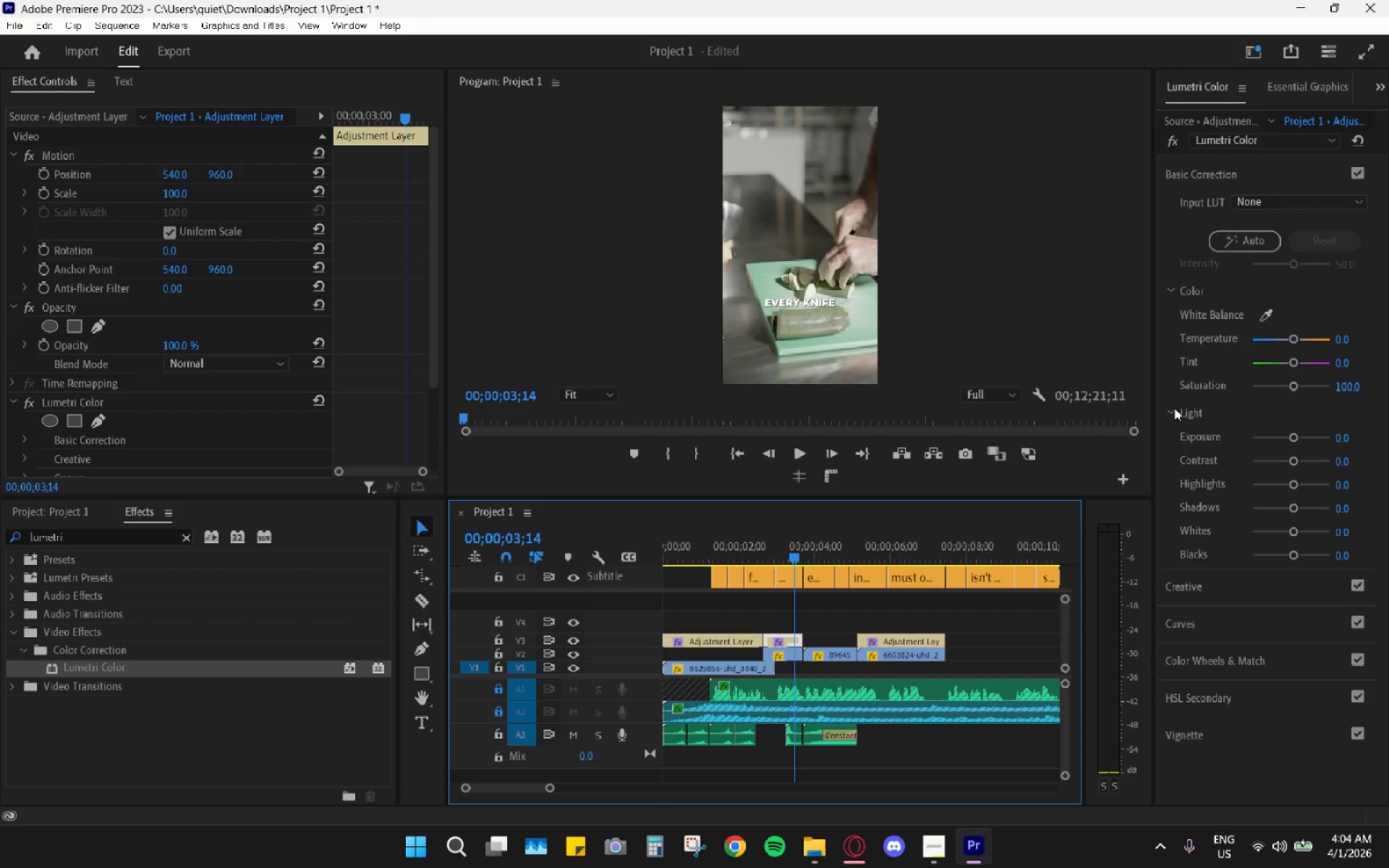 
left_click([742, 540])
 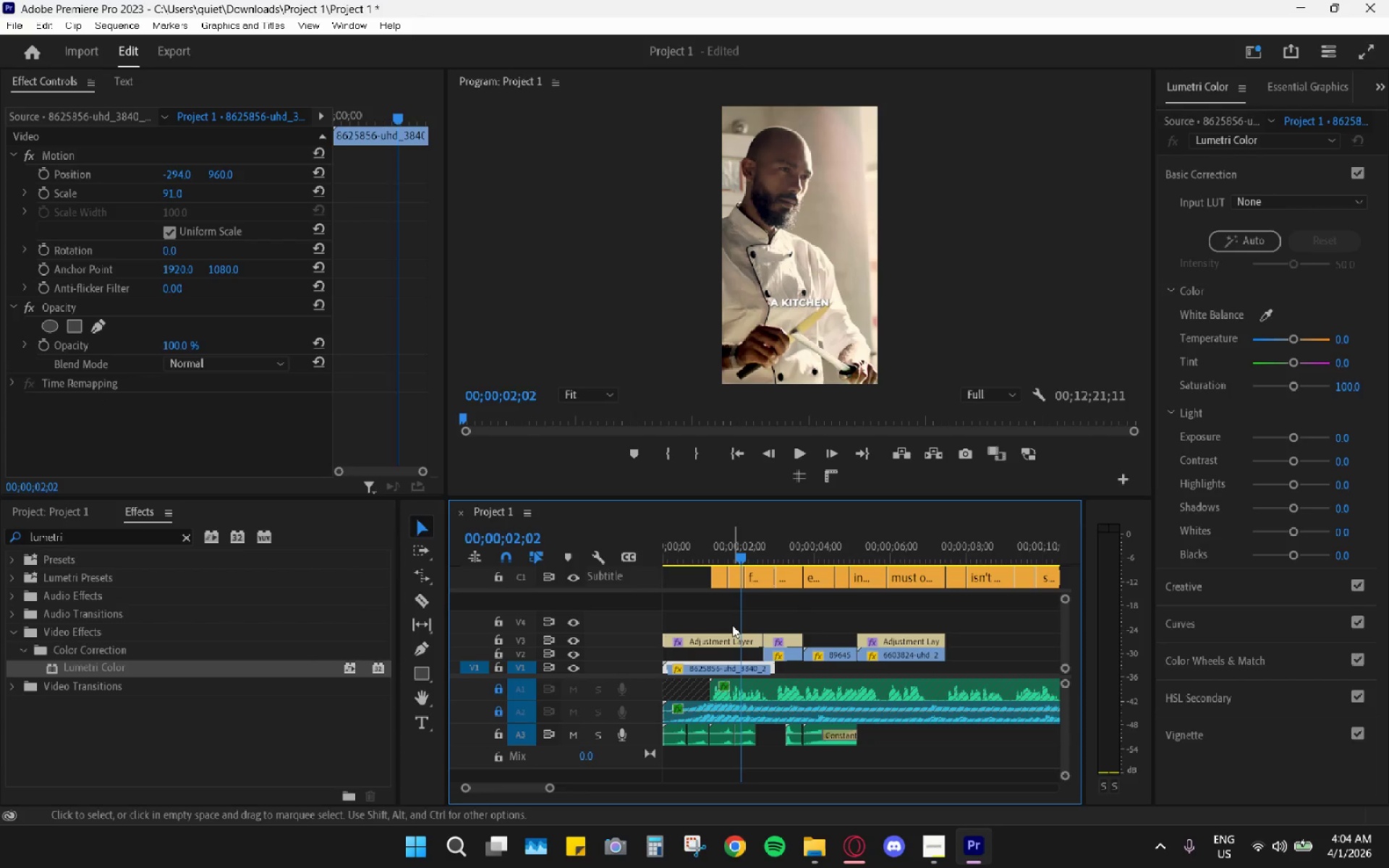 
left_click([734, 637])
 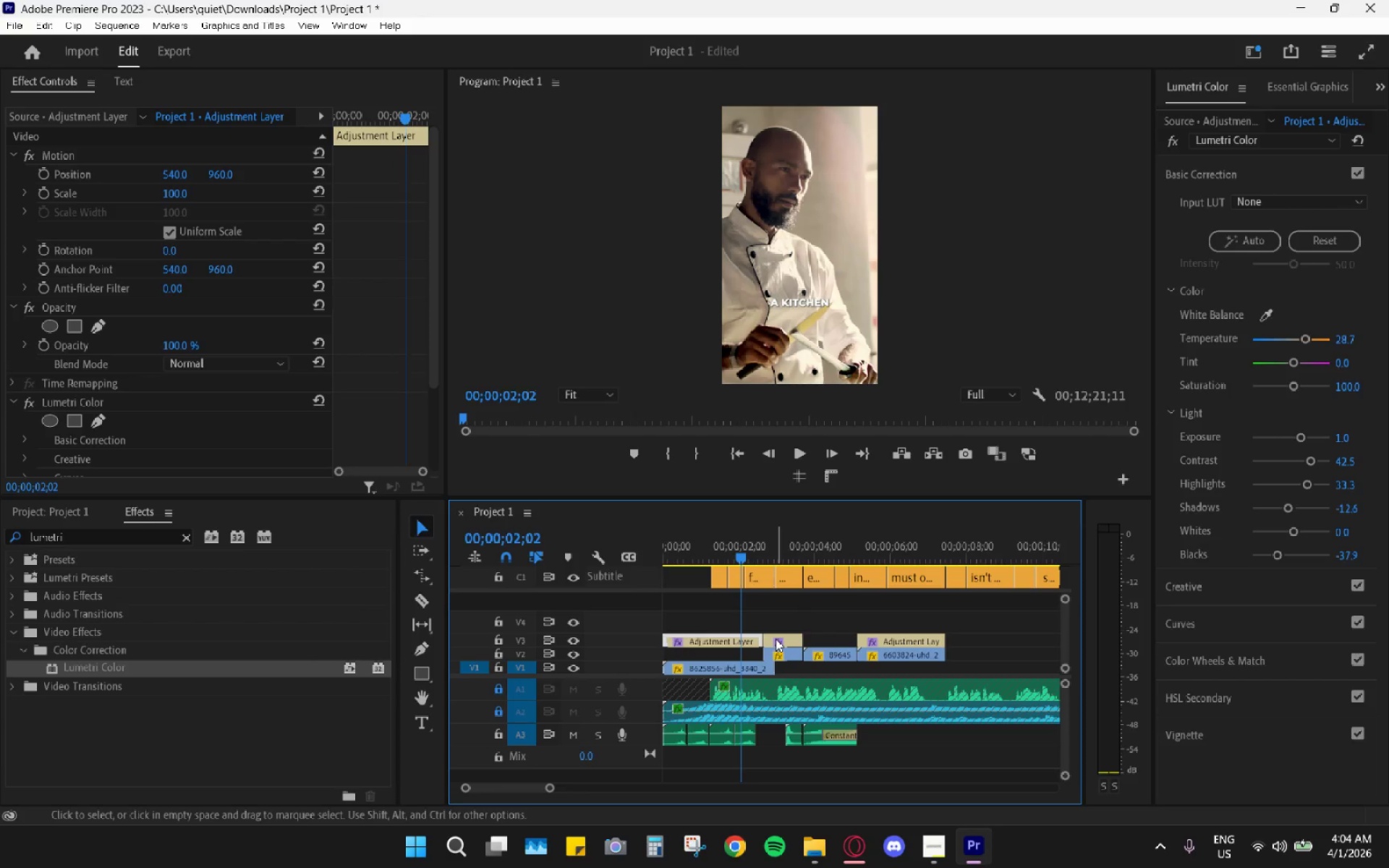 
left_click([777, 639])
 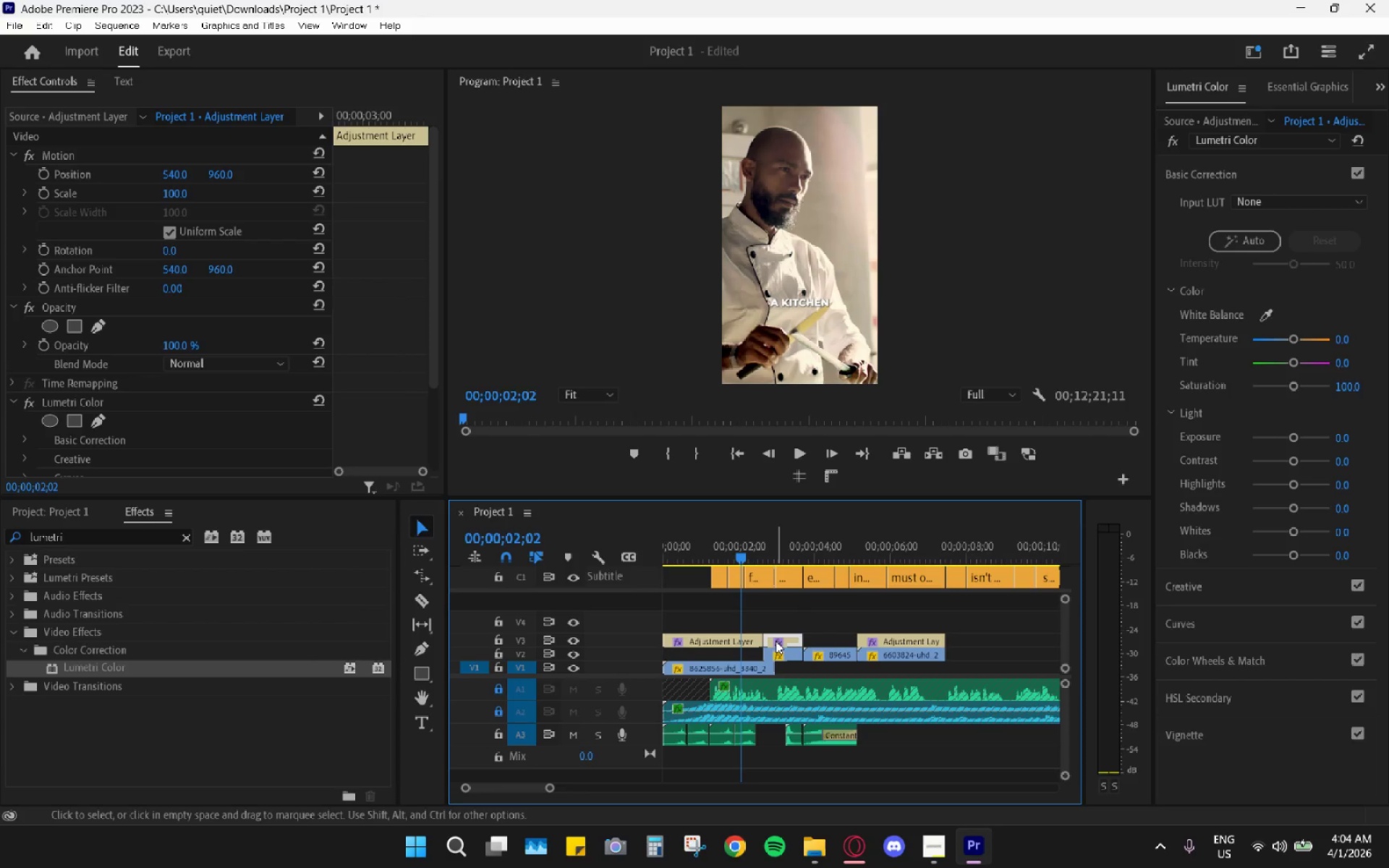 
key(H)
 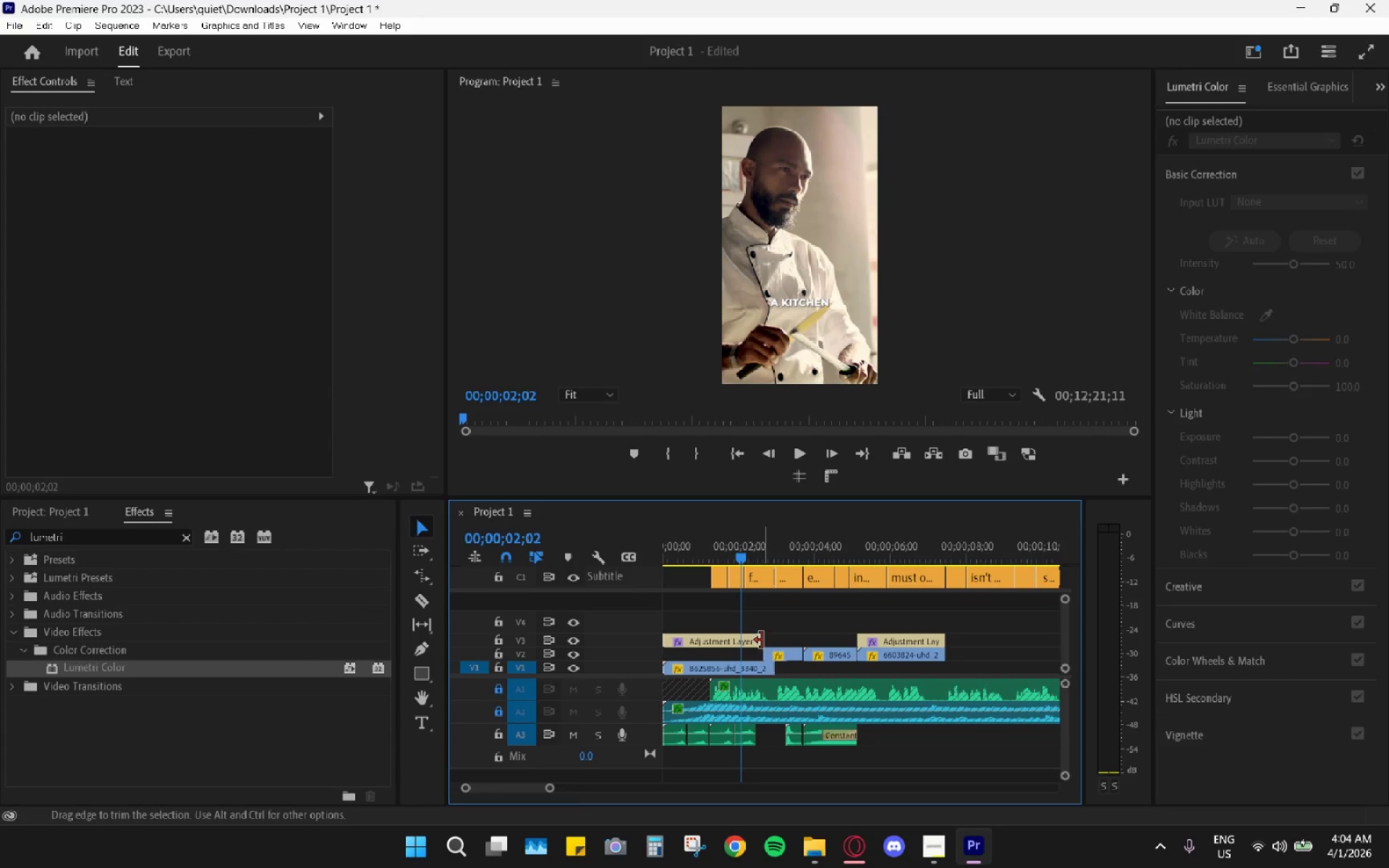 
left_click_drag(start_coordinate=[760, 641], to_coordinate=[795, 641])
 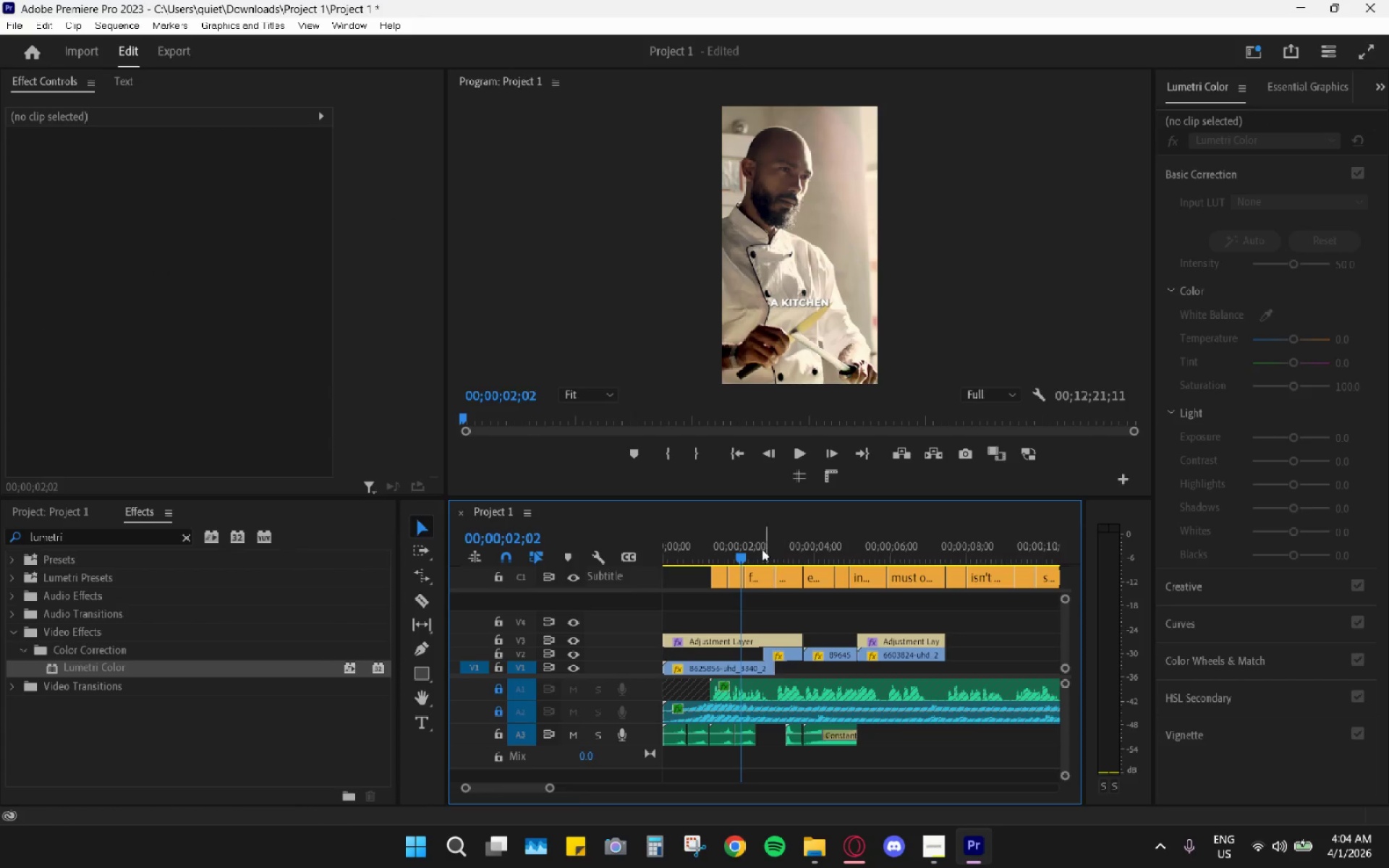 
left_click_drag(start_coordinate=[757, 543], to_coordinate=[779, 556])
 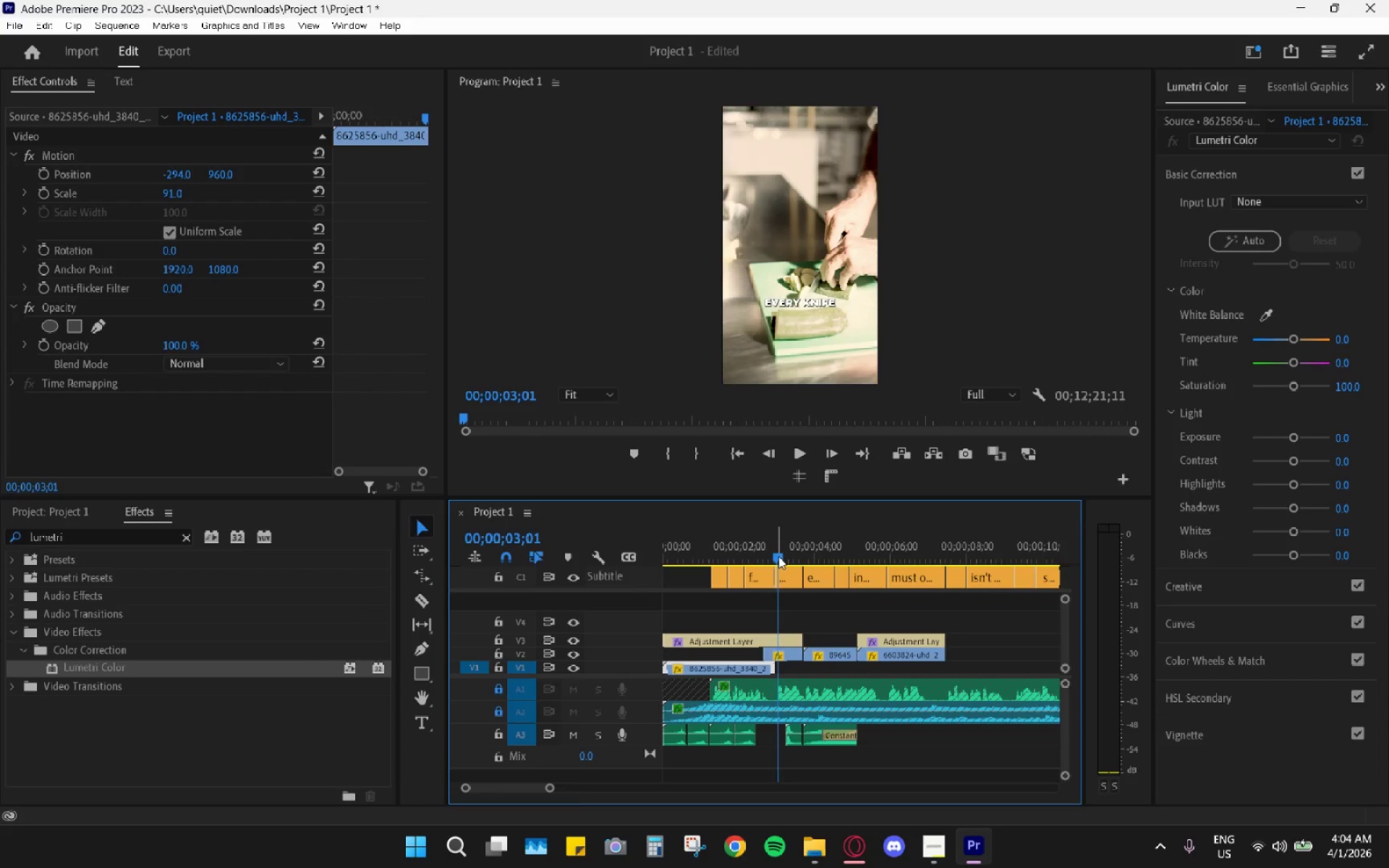 
key(Control+Z)
 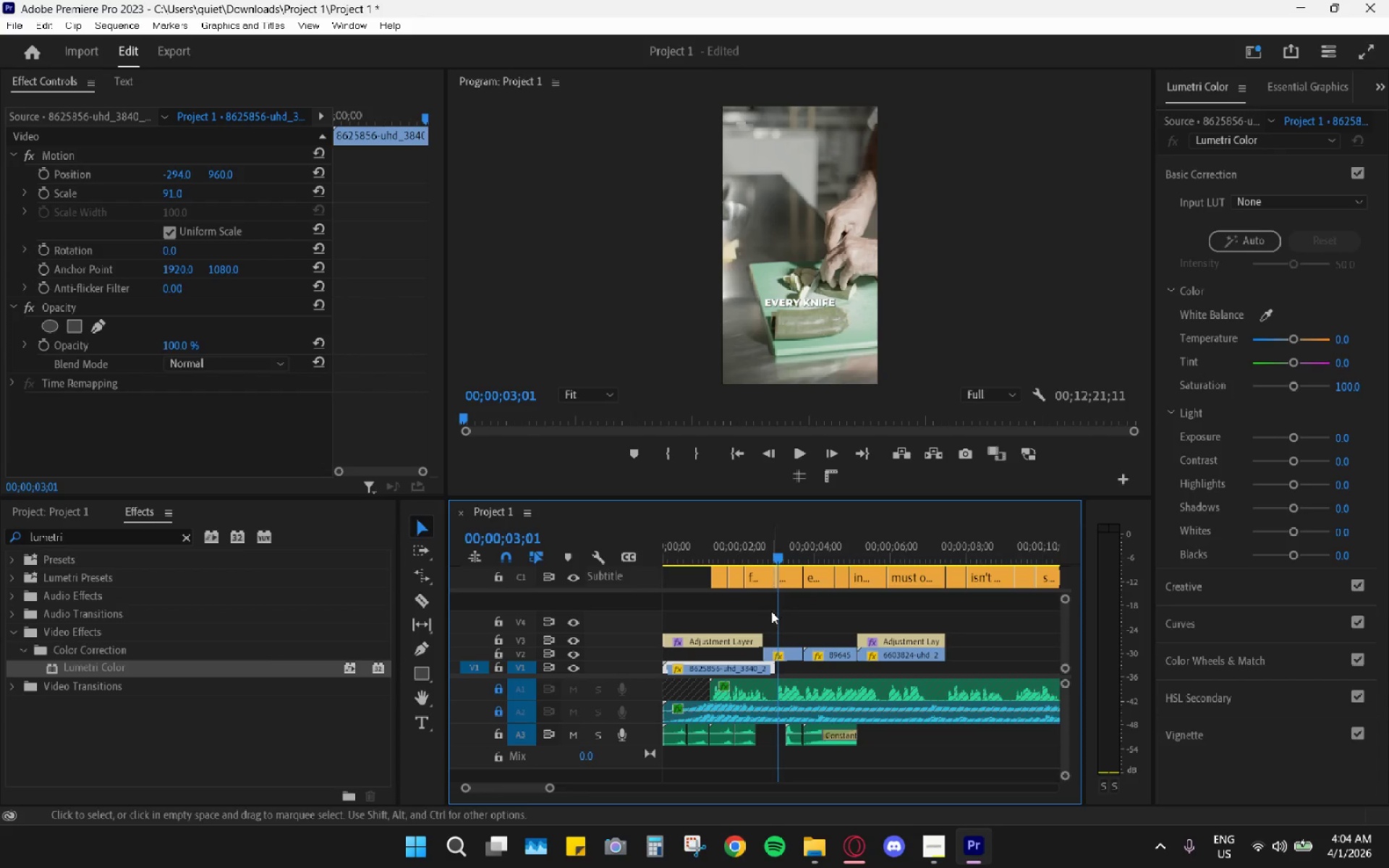 
key(Control+Z)
 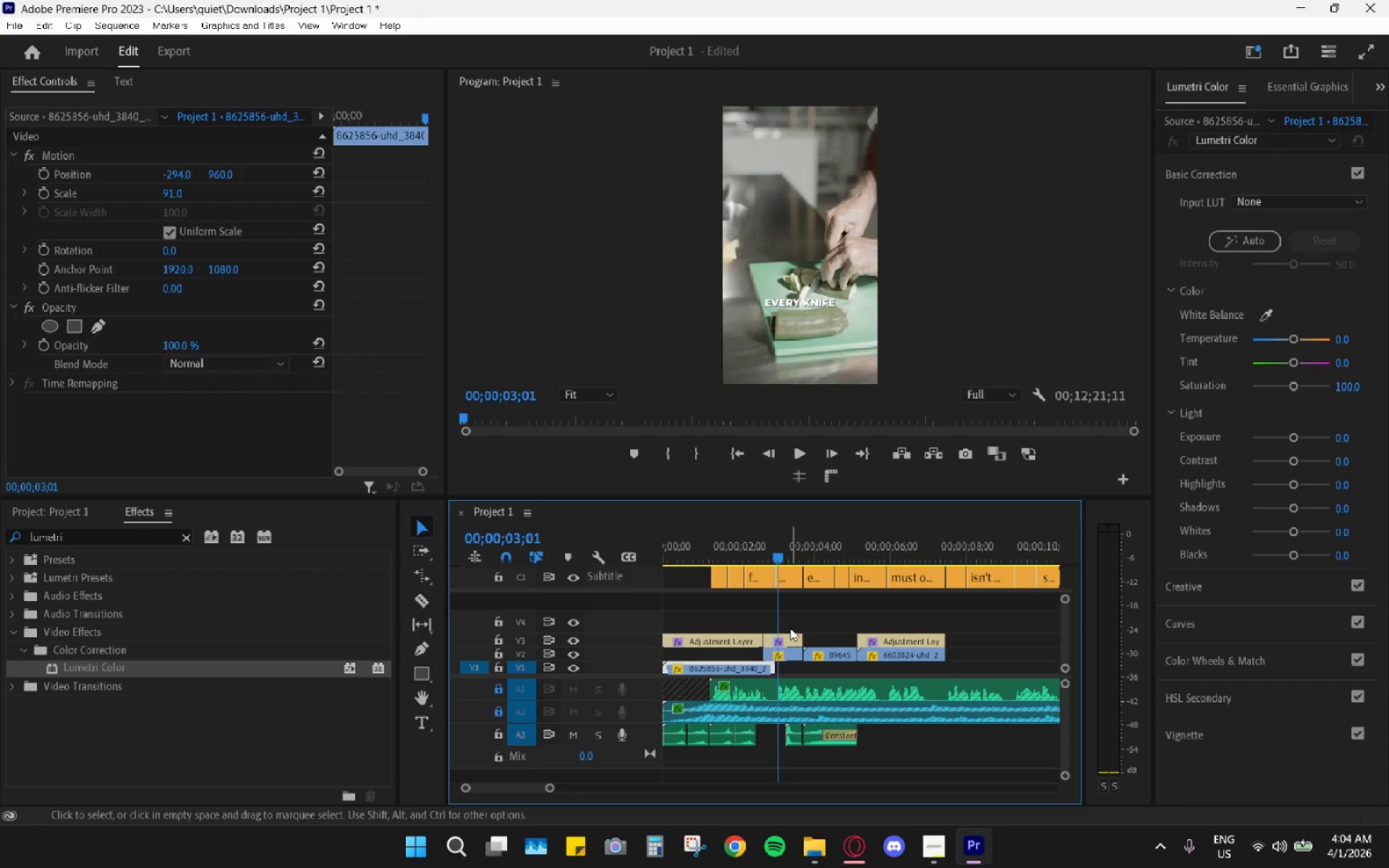 
left_click([788, 636])
 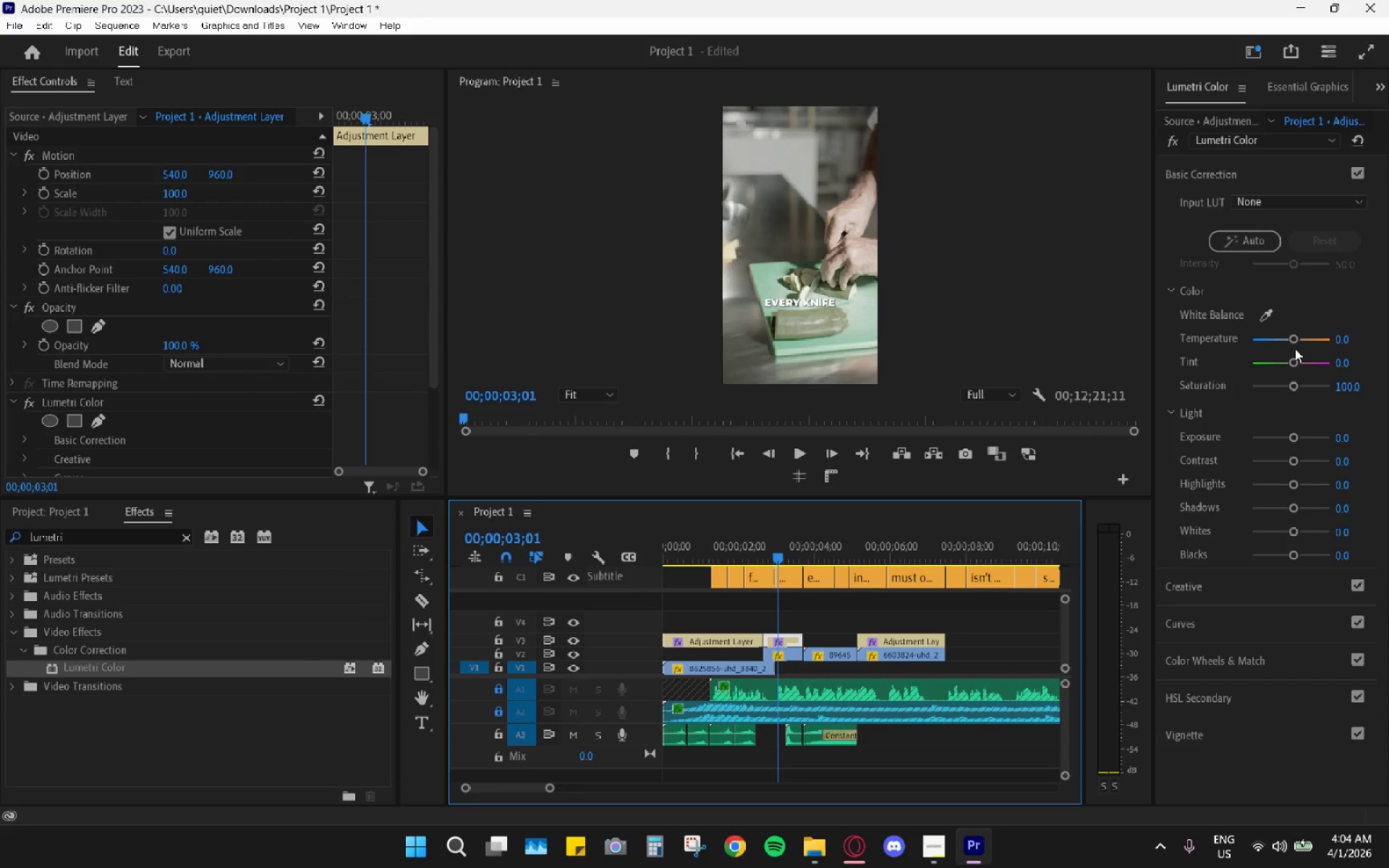 
left_click_drag(start_coordinate=[1296, 341], to_coordinate=[1301, 341])
 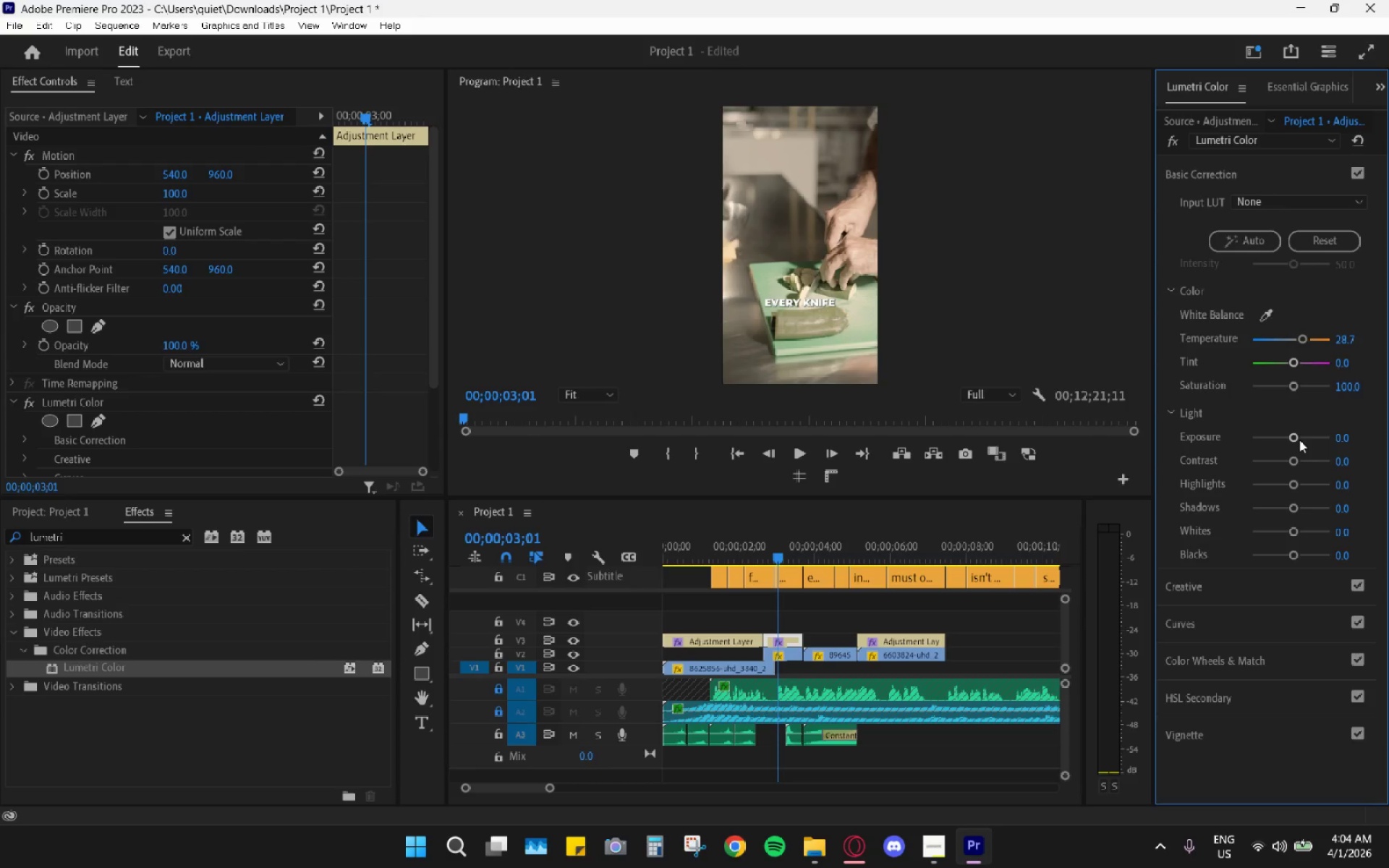 
left_click_drag(start_coordinate=[1299, 440], to_coordinate=[1306, 441])
 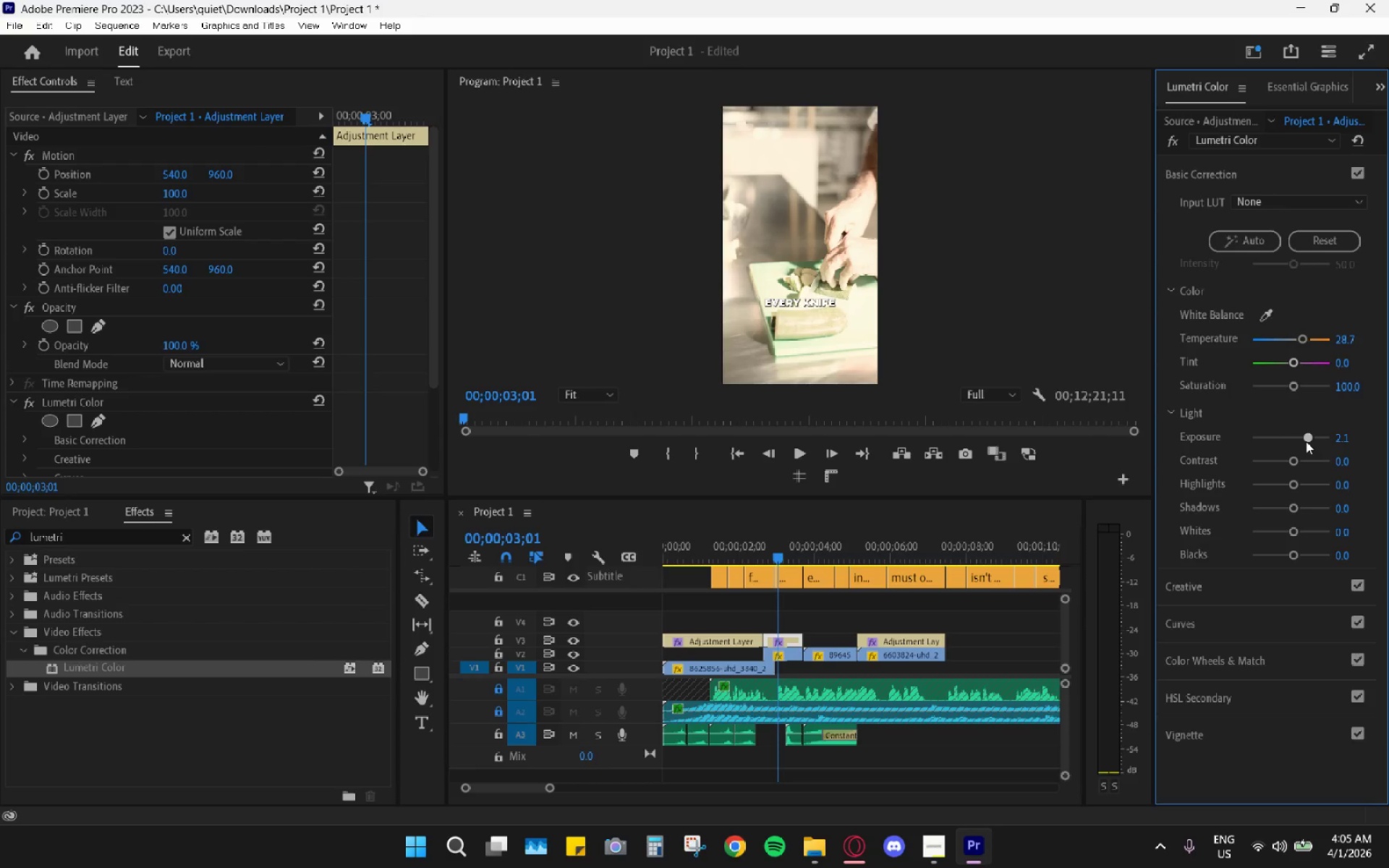 
key(Control+Z)
 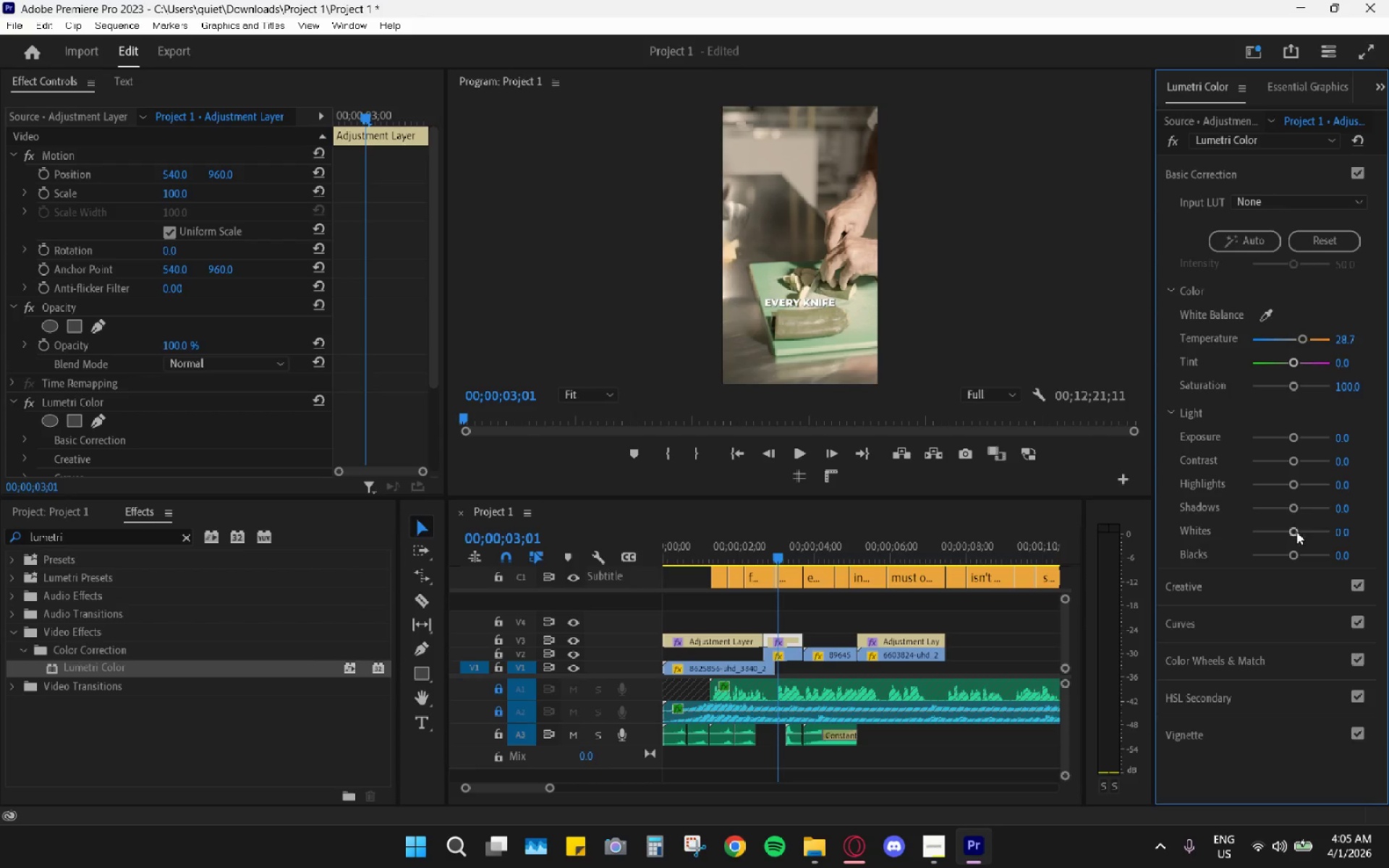 
left_click_drag(start_coordinate=[1291, 558], to_coordinate=[1266, 549])
 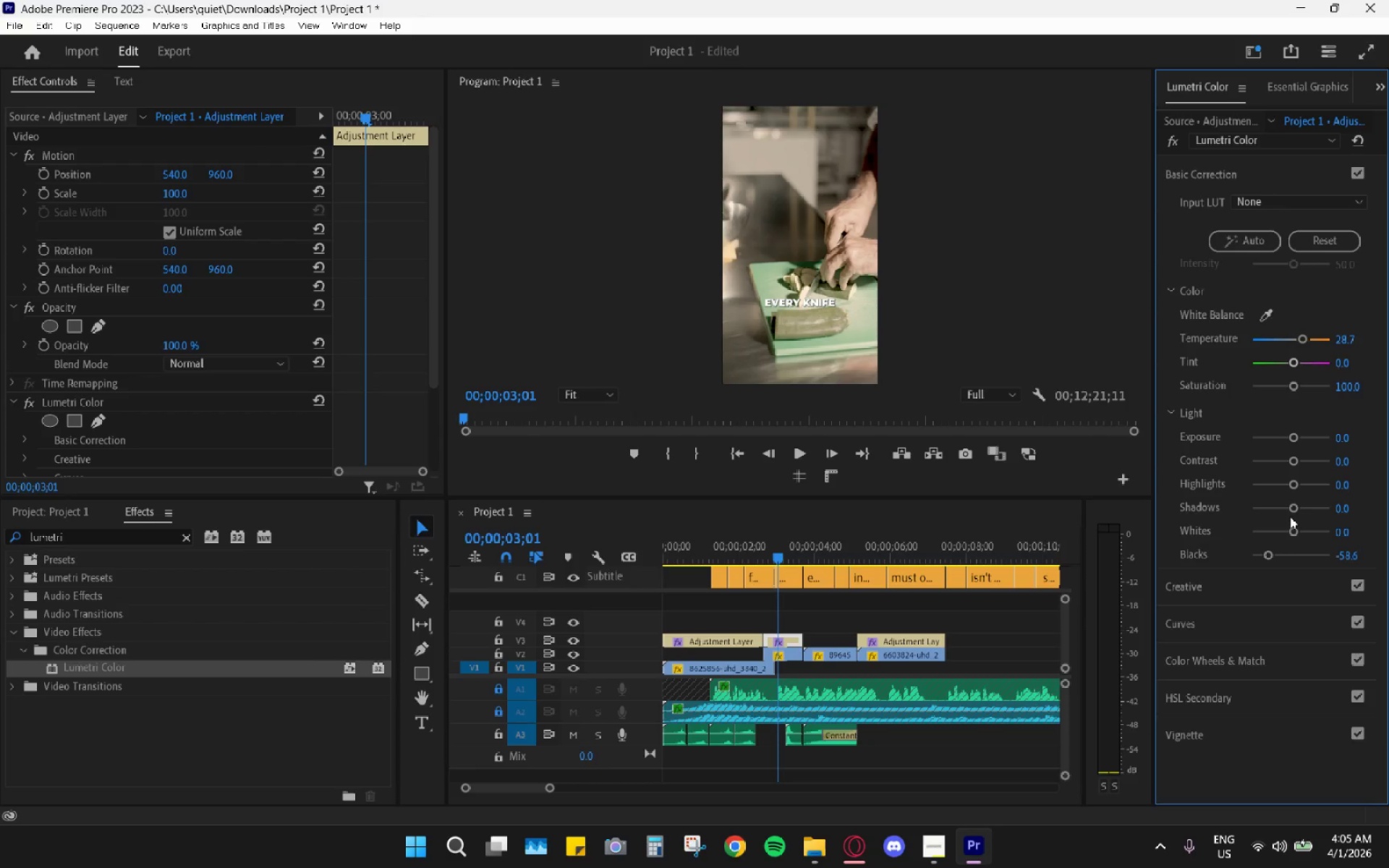 
left_click_drag(start_coordinate=[1294, 508], to_coordinate=[1276, 506])
 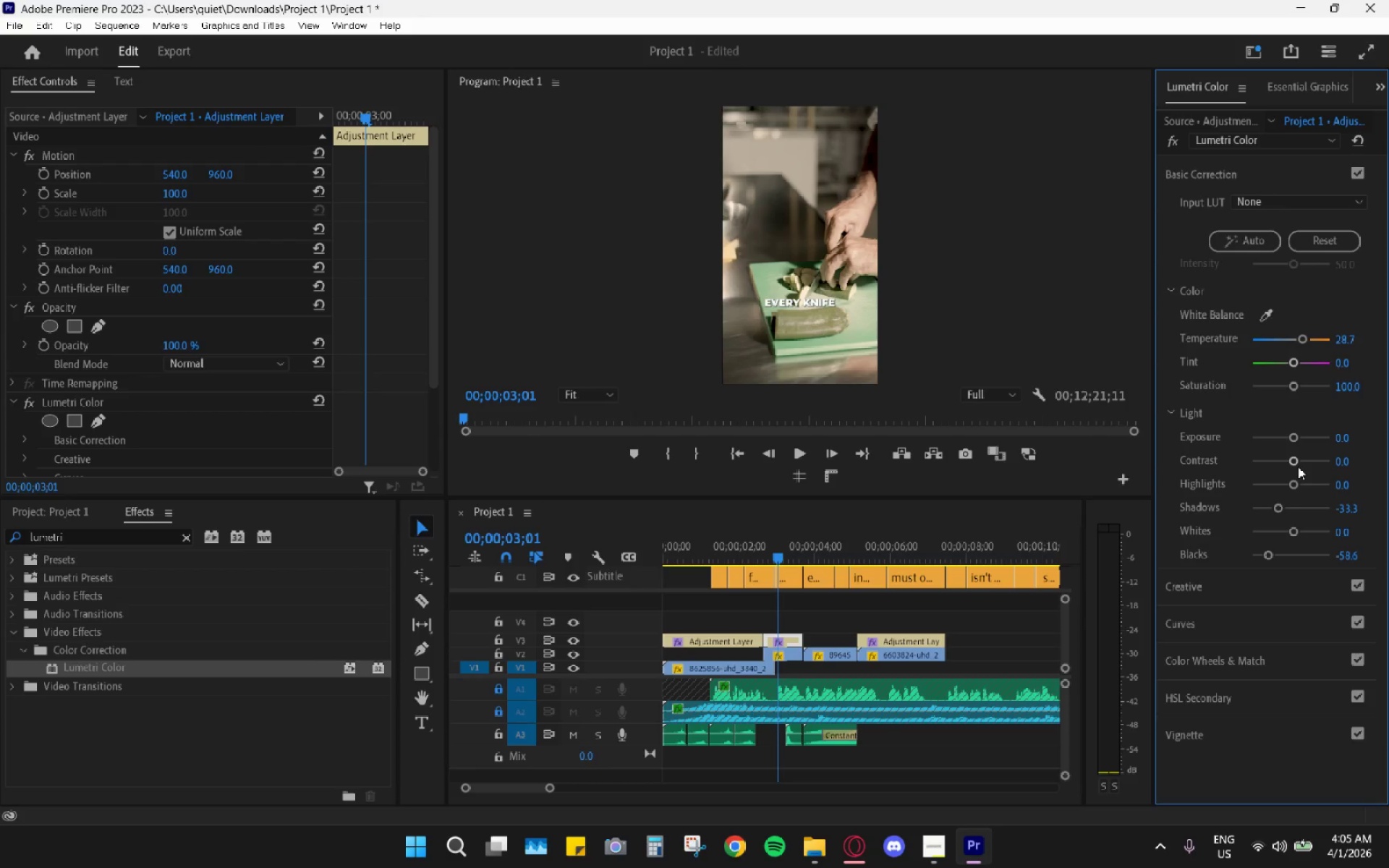 
left_click_drag(start_coordinate=[1297, 465], to_coordinate=[1304, 472])
 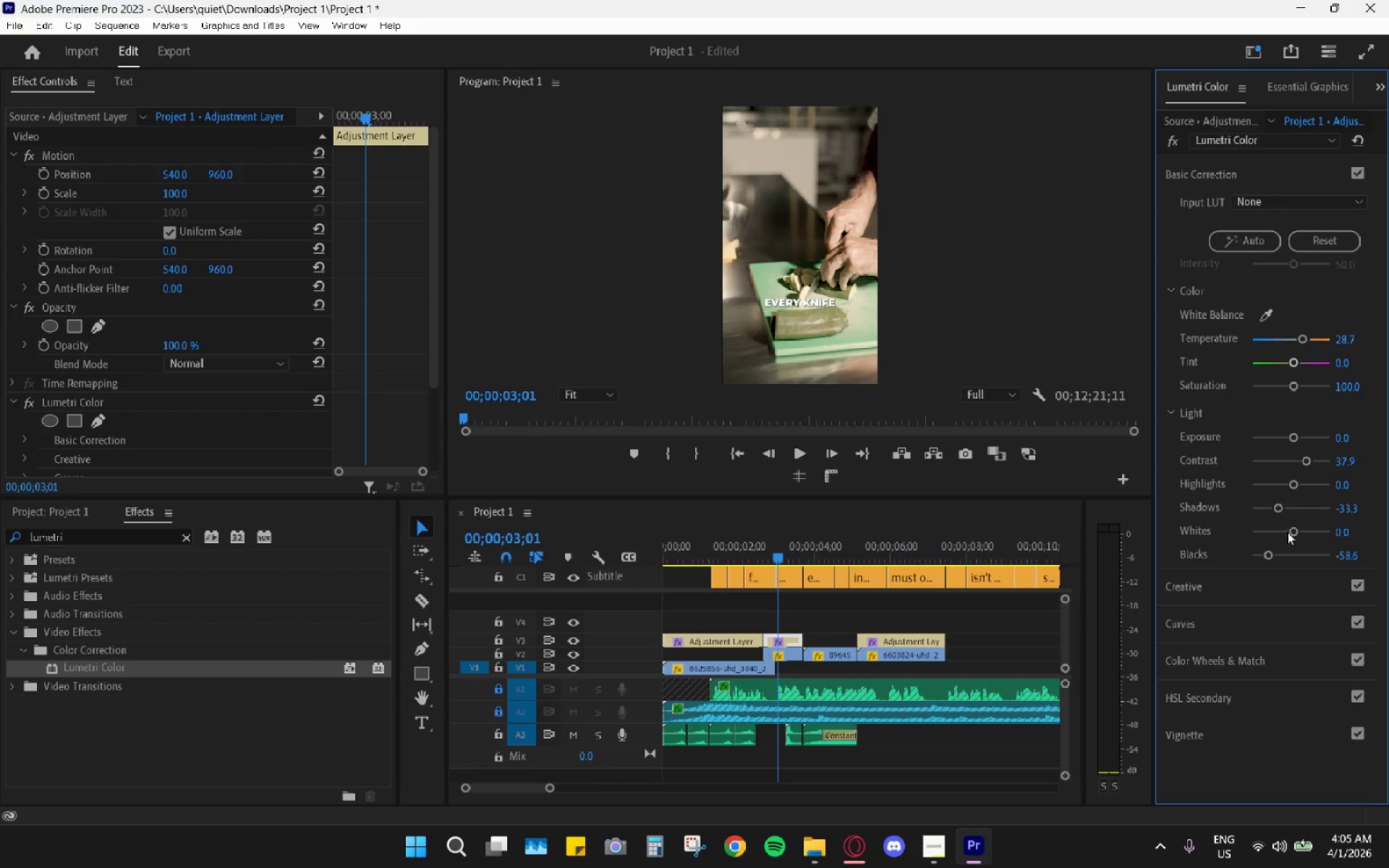 
left_click_drag(start_coordinate=[1295, 533], to_coordinate=[1299, 530])
 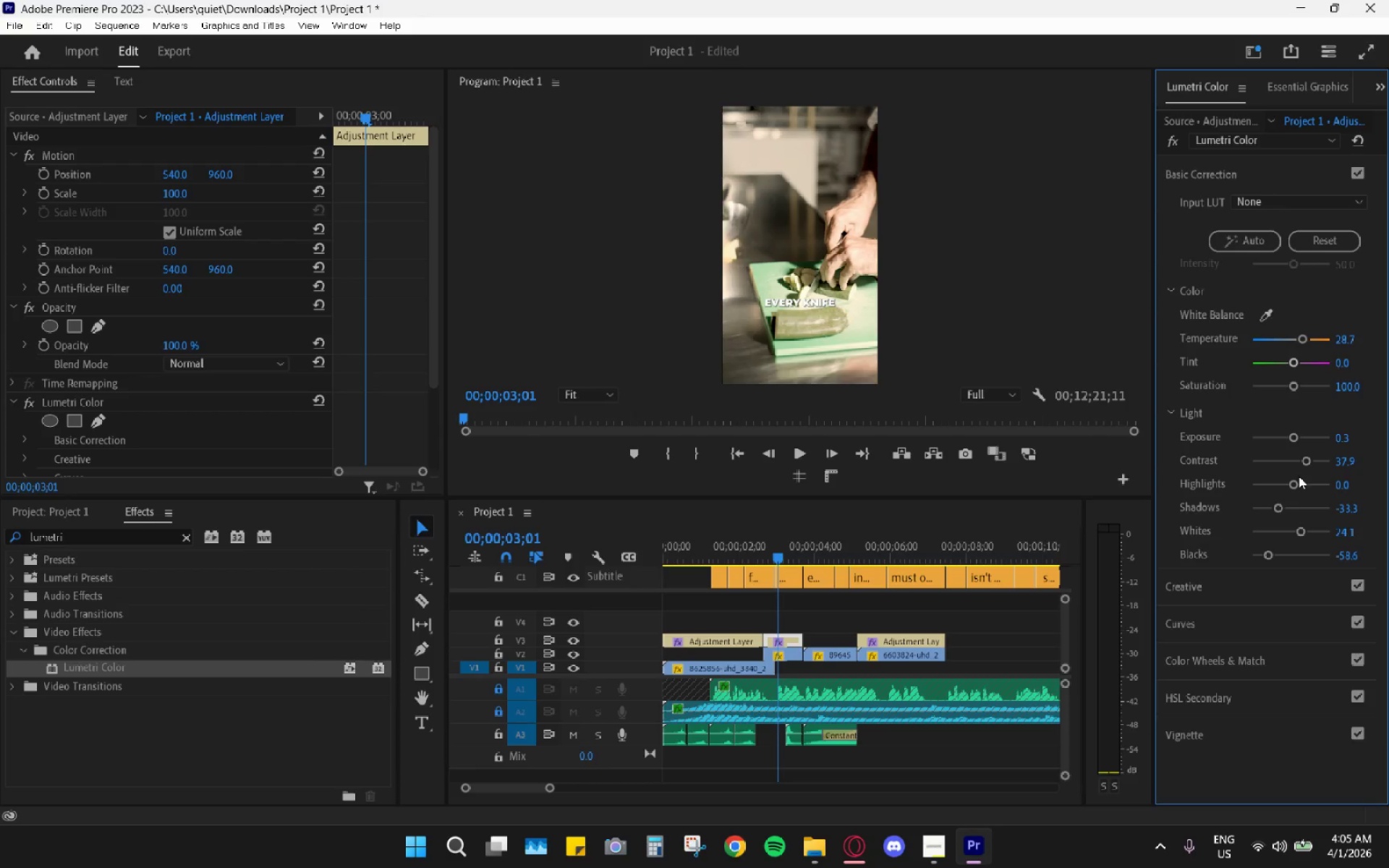 
left_click_drag(start_coordinate=[1296, 486], to_coordinate=[1280, 485])
 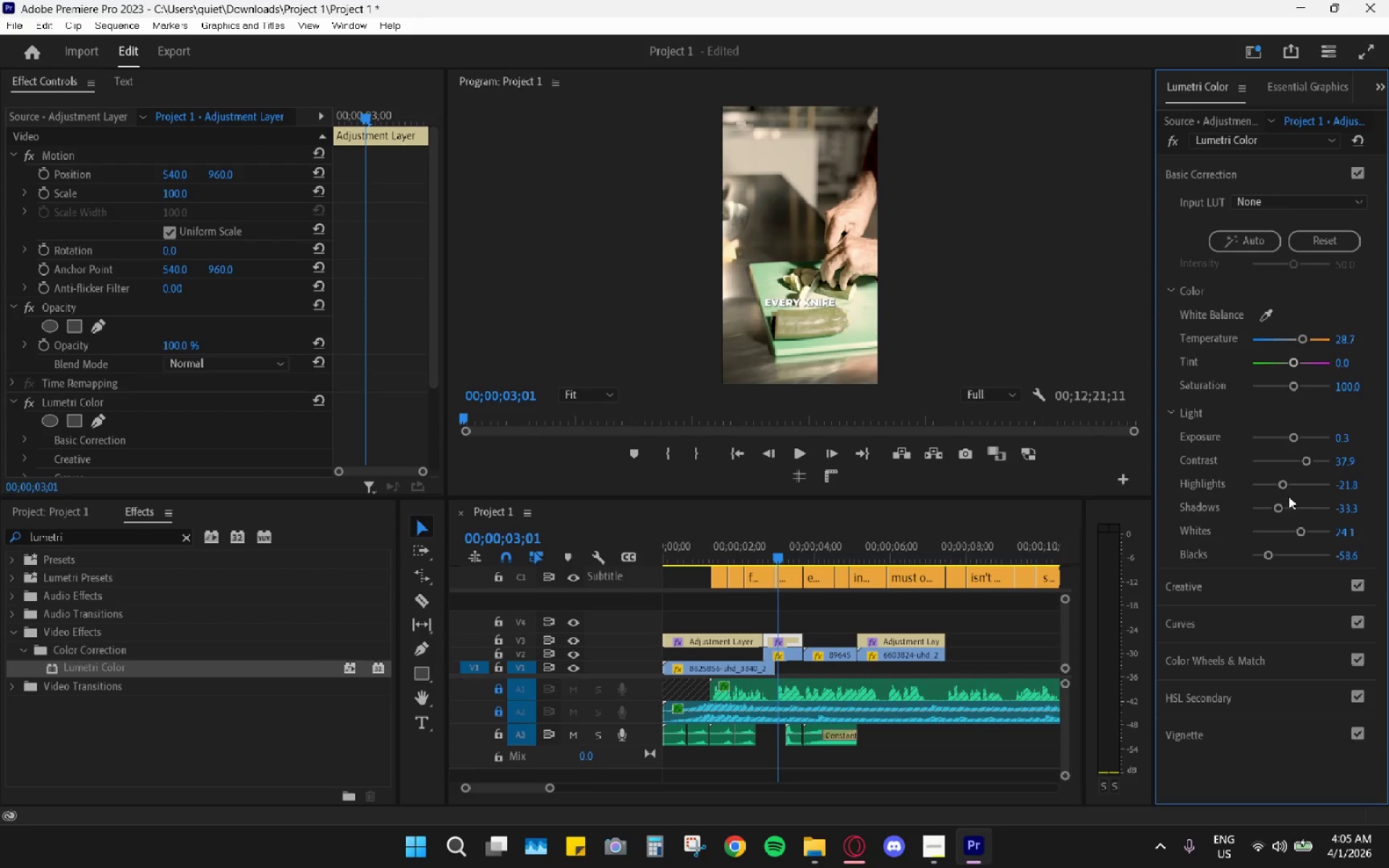 
key(Control+Z)
 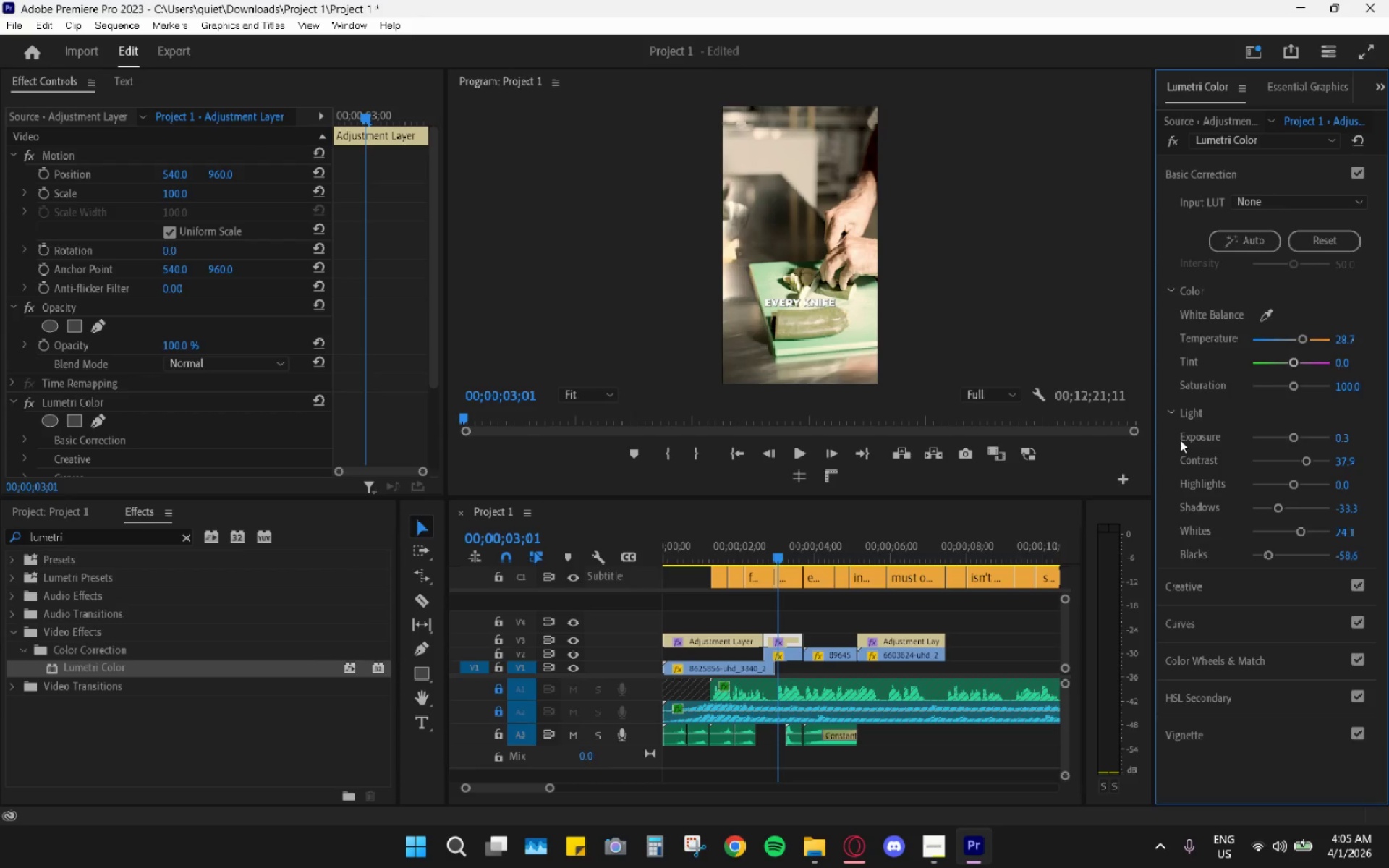 
left_click_drag(start_coordinate=[1298, 342], to_coordinate=[1308, 344])
 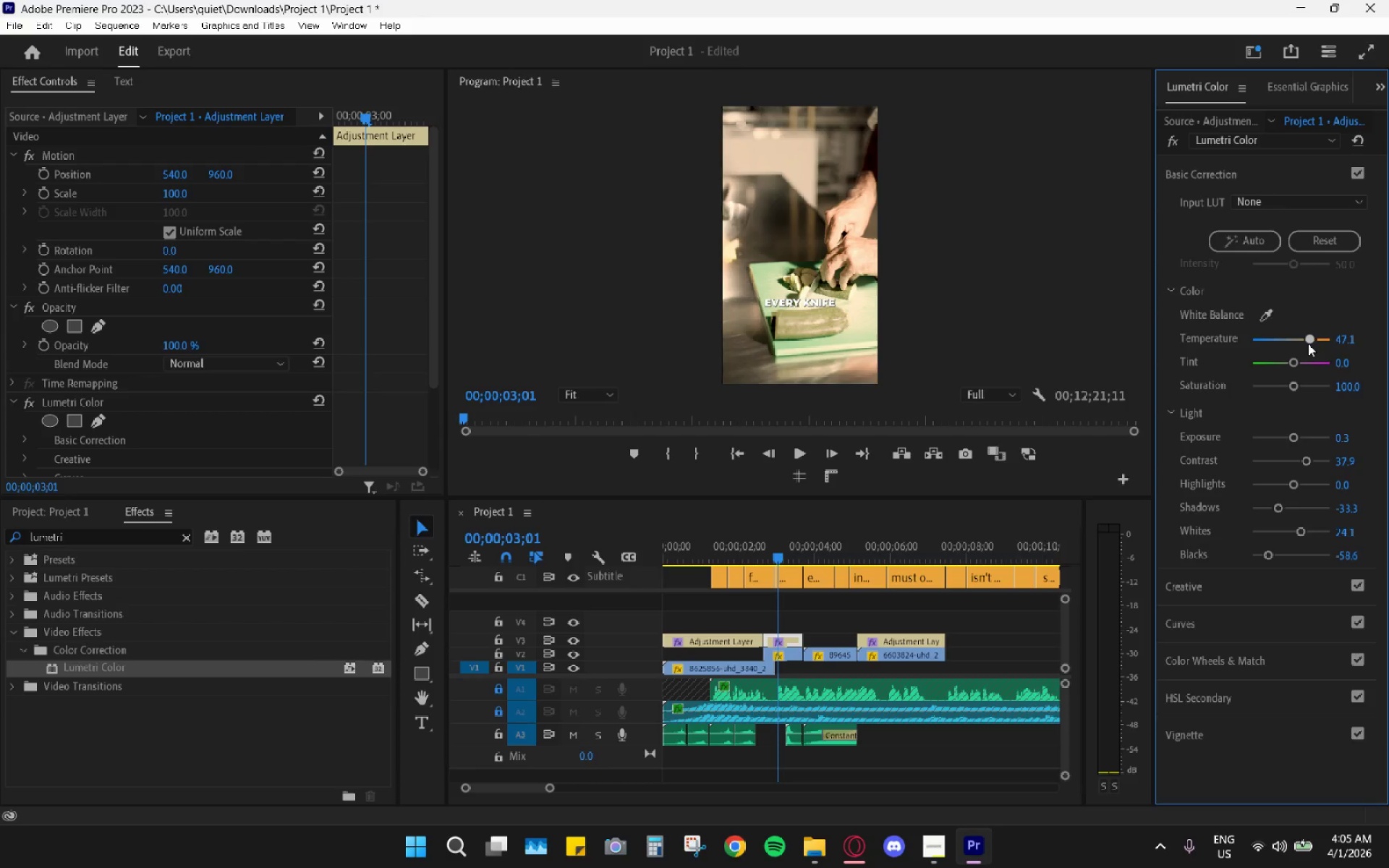 
key(Space)
 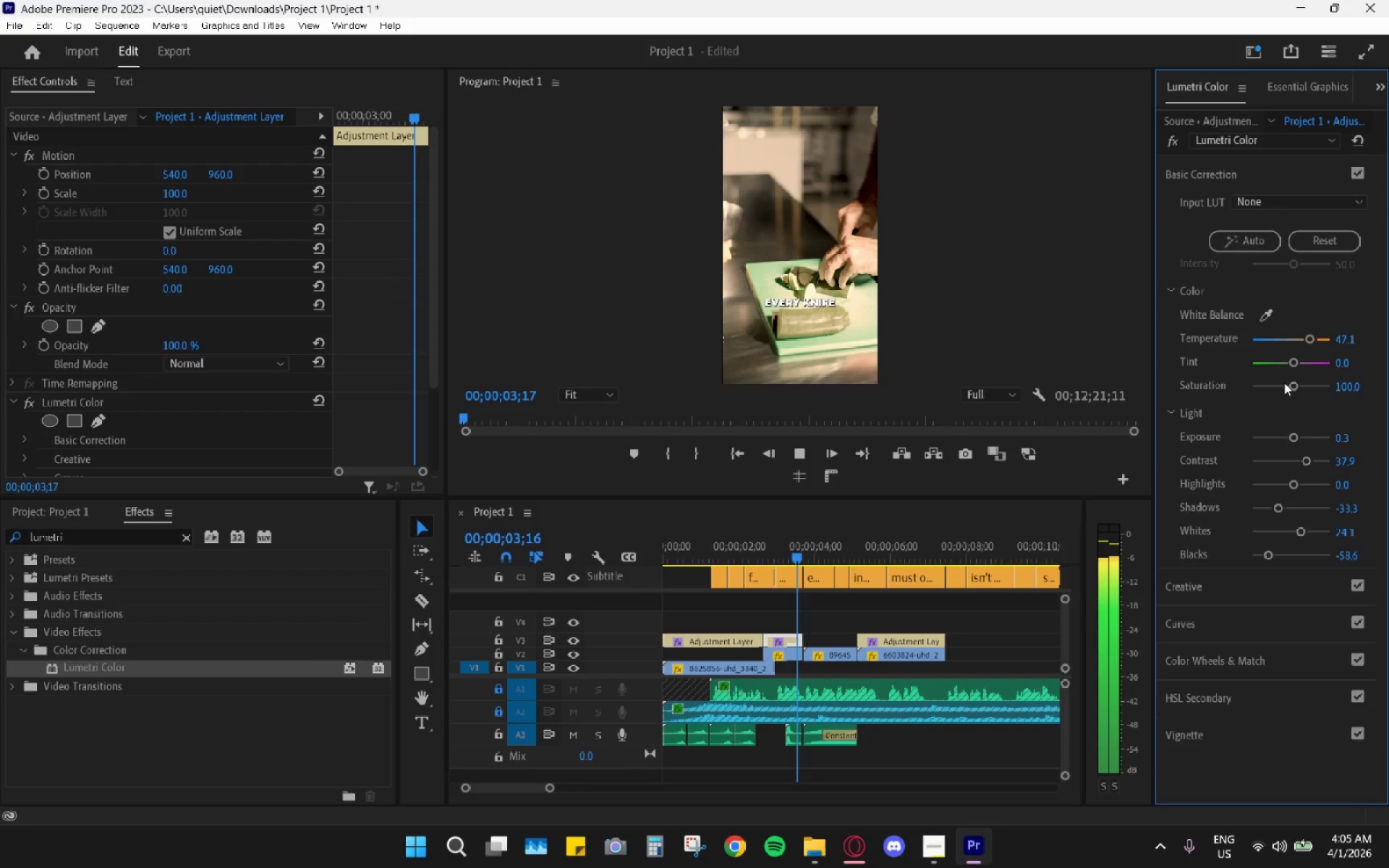 
key(Space)
 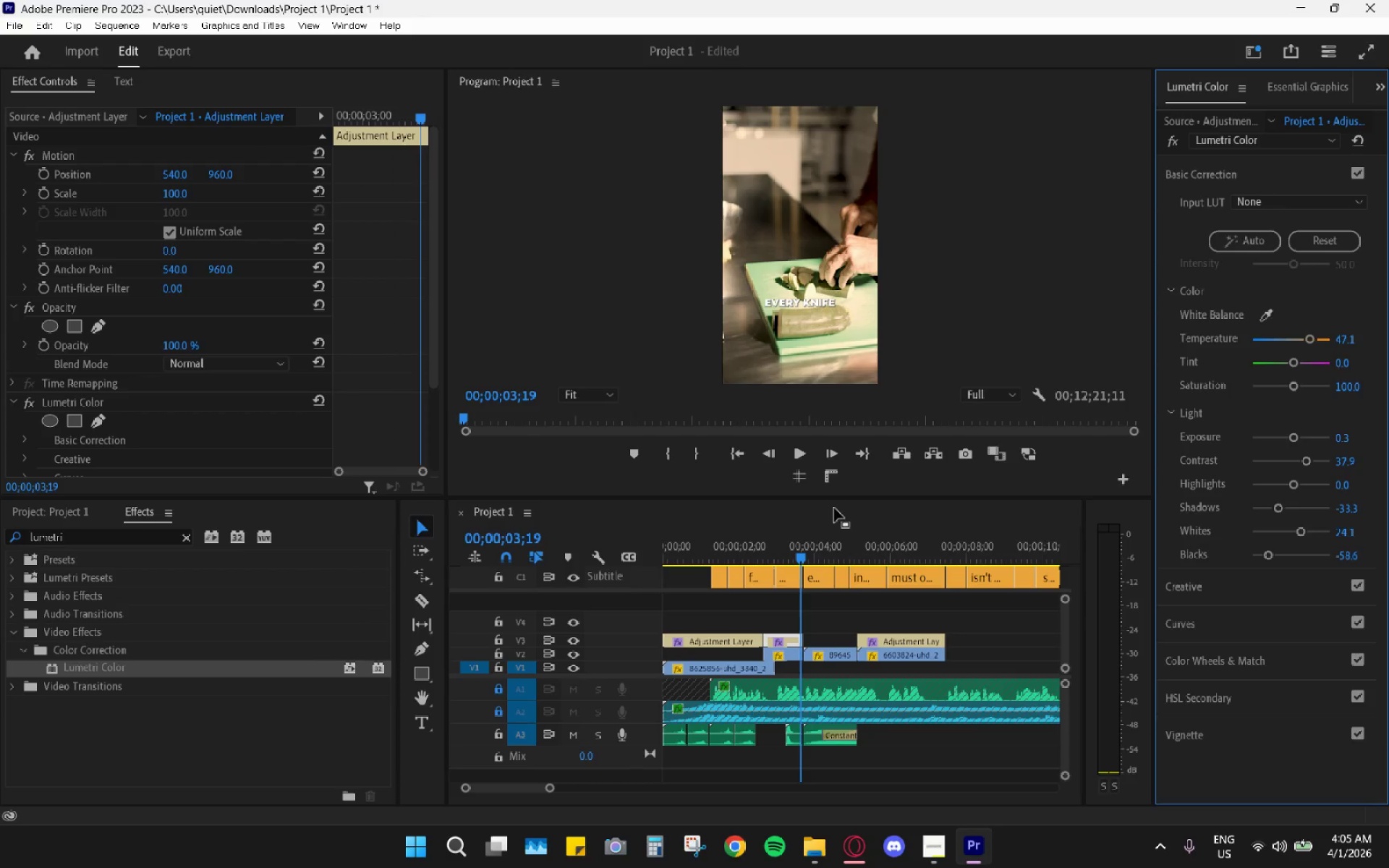 
left_click_drag(start_coordinate=[775, 535], to_coordinate=[752, 538])
 